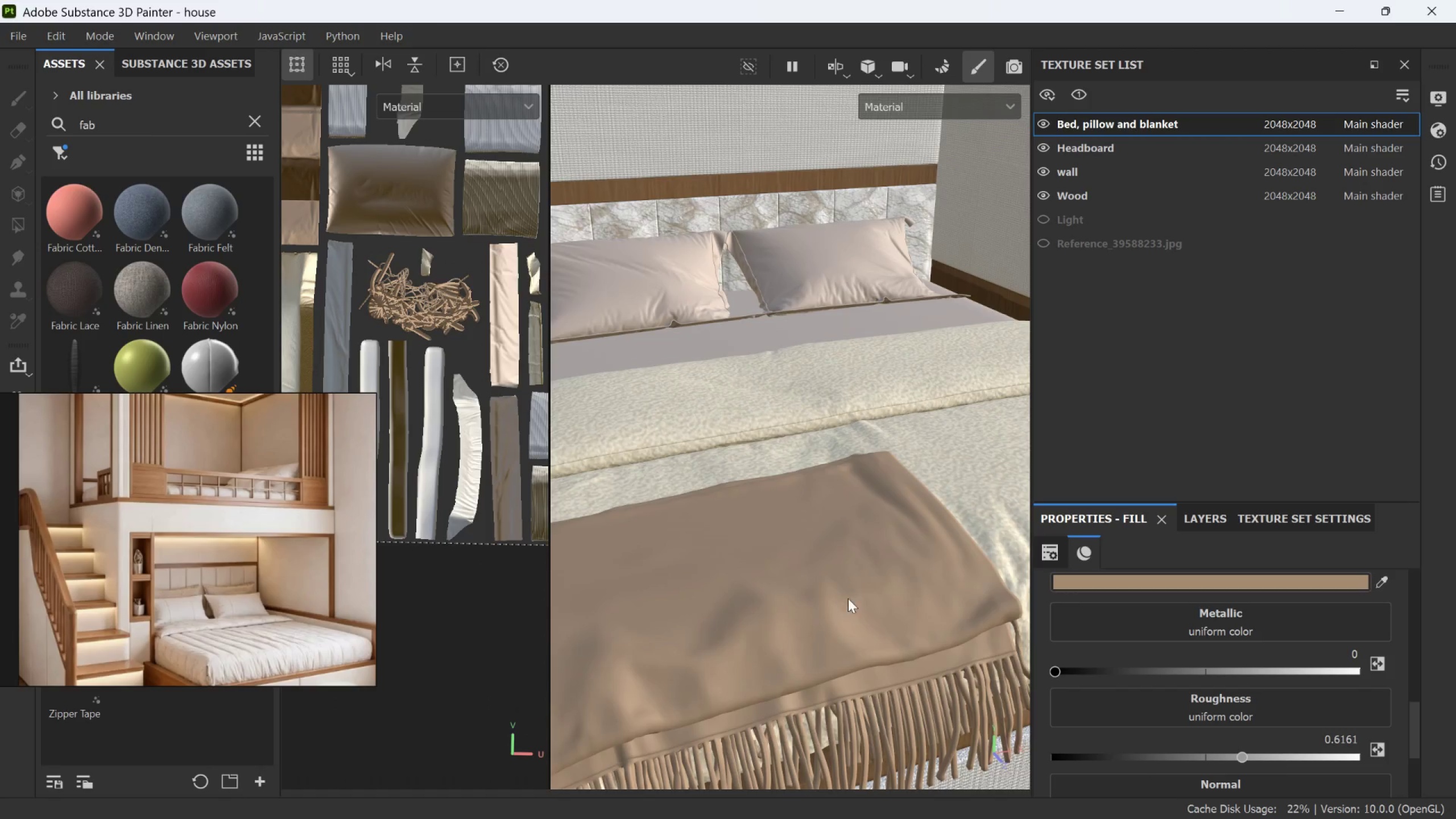 
scroll: coordinate [868, 600], scroll_direction: down, amount: 2.0
 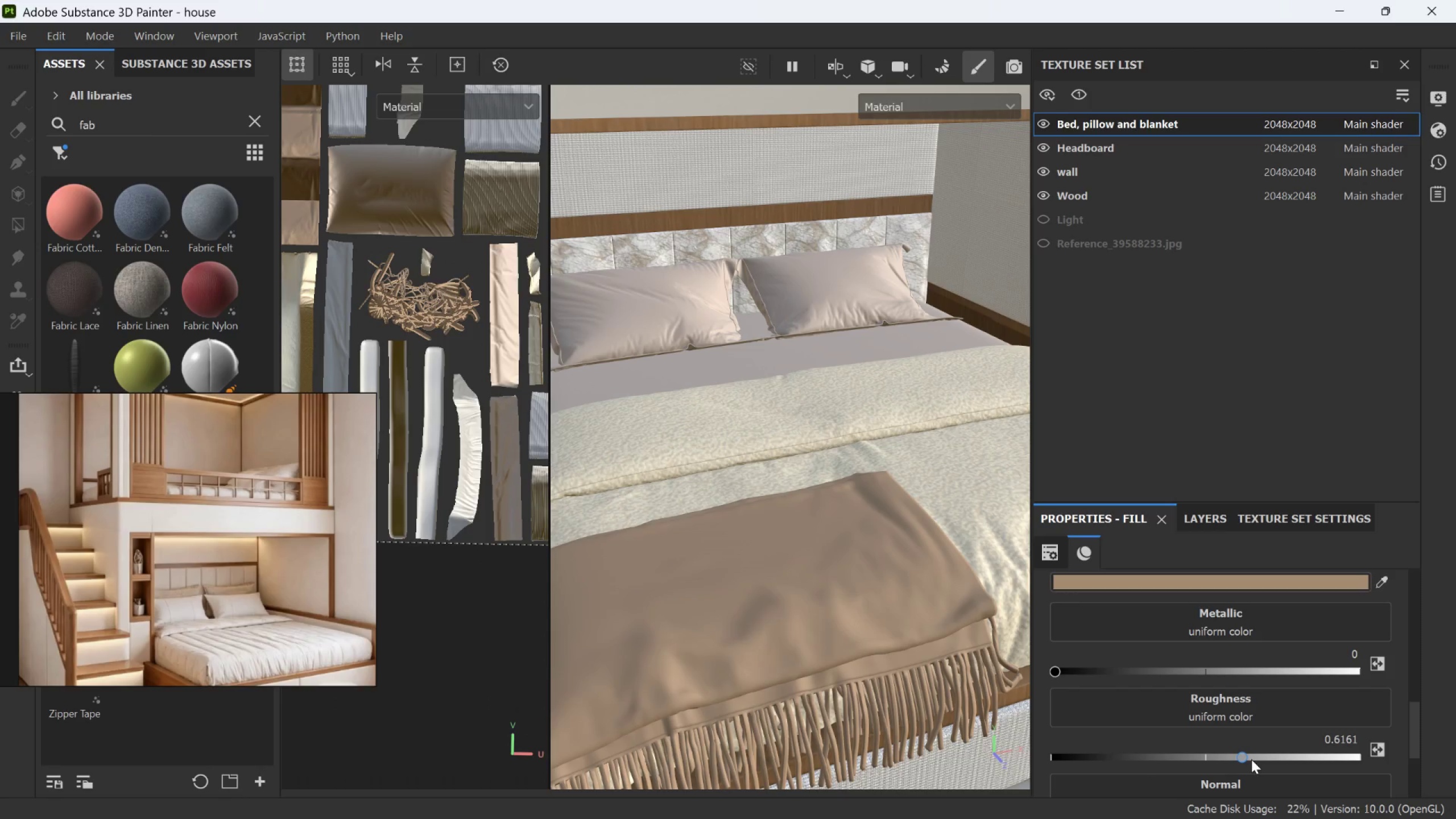 
left_click_drag(start_coordinate=[1247, 759], to_coordinate=[1284, 756])
 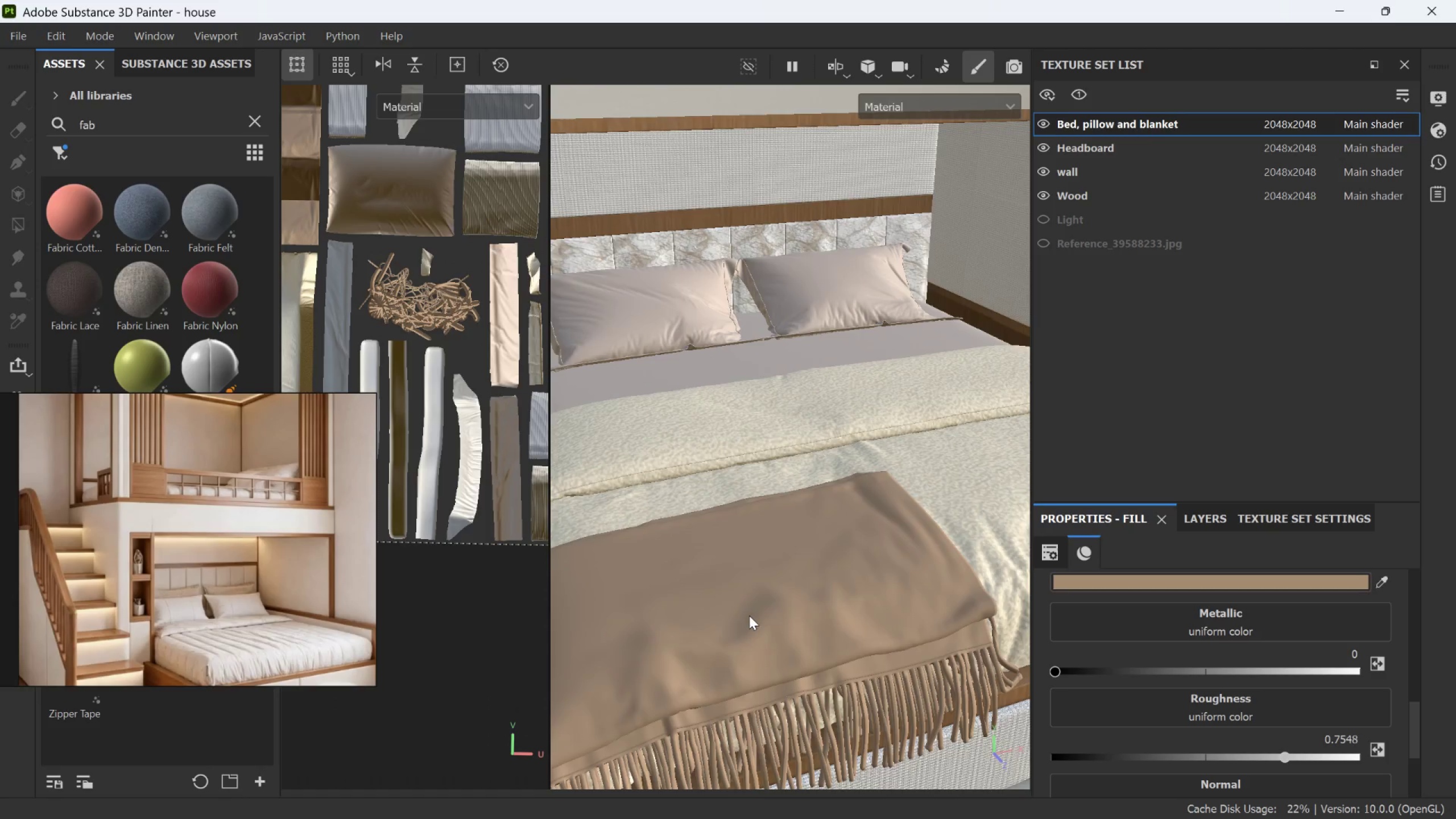 
hold_key(key=AltLeft, duration=0.61)
left_click_drag(start_coordinate=[727, 634], to_coordinate=[799, 607])
 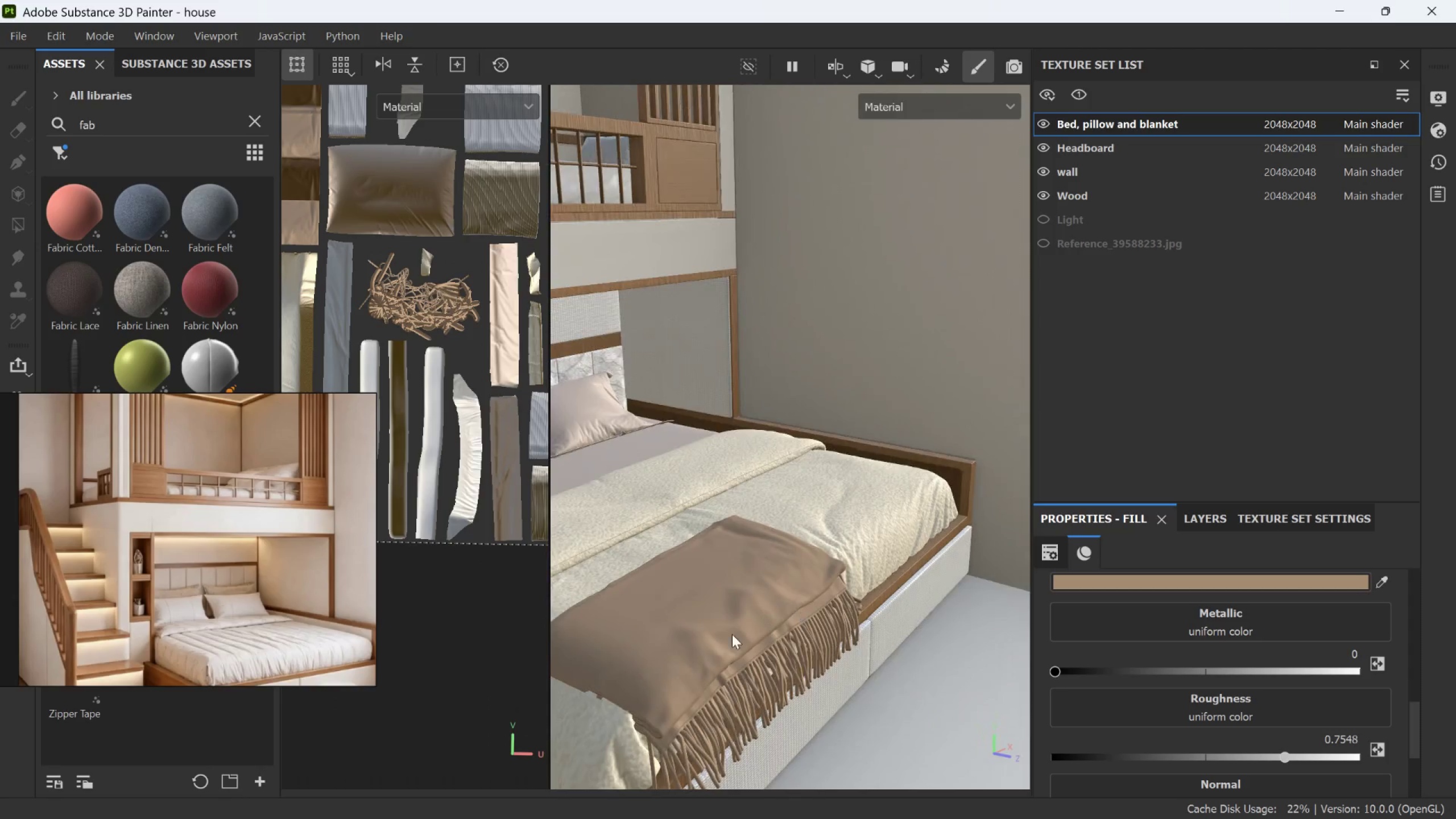 
scroll: coordinate [735, 625], scroll_direction: down, amount: 6.0
 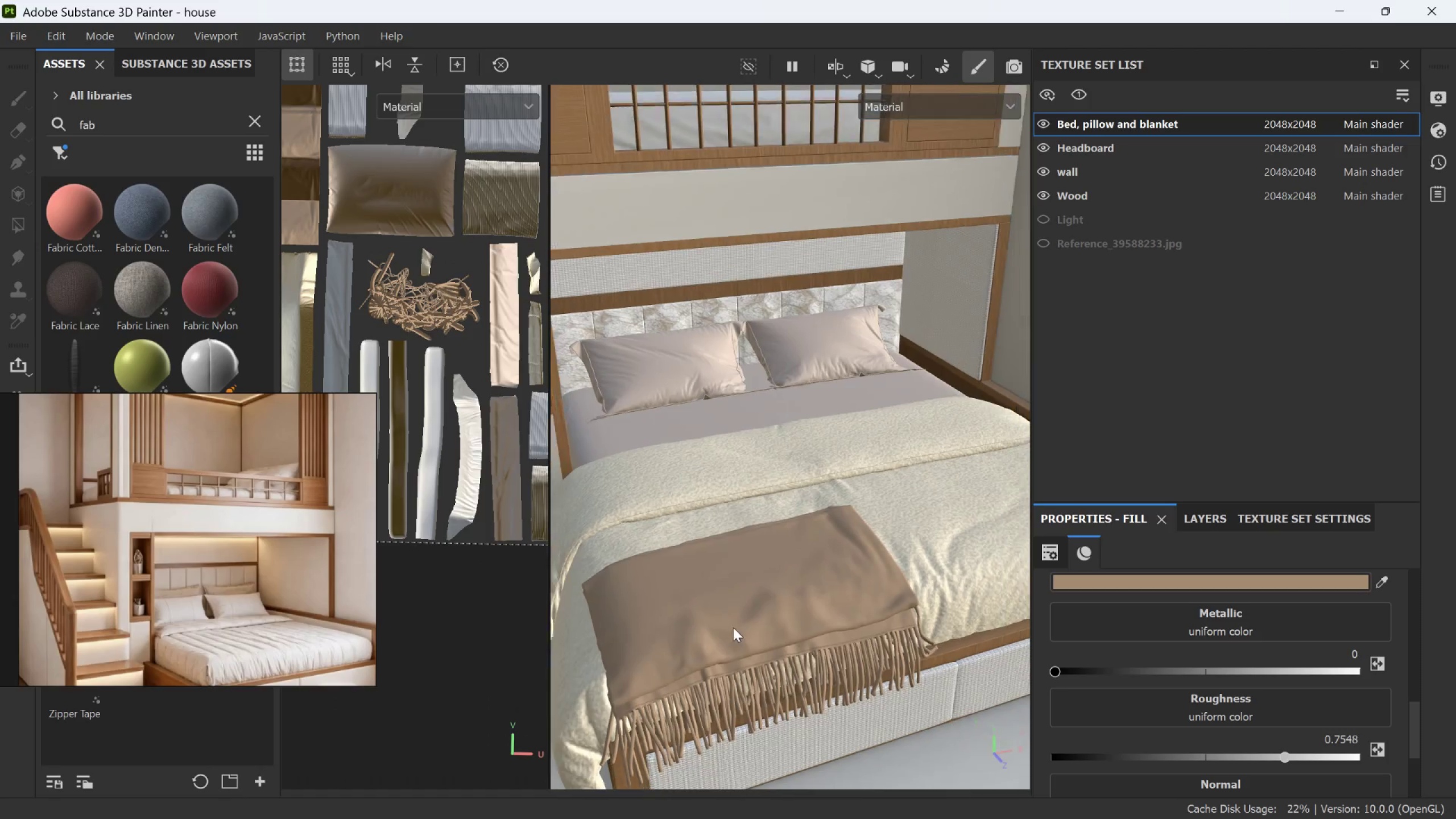 
hold_key(key=AltLeft, duration=0.58)
left_click_drag(start_coordinate=[731, 634], to_coordinate=[684, 599])
 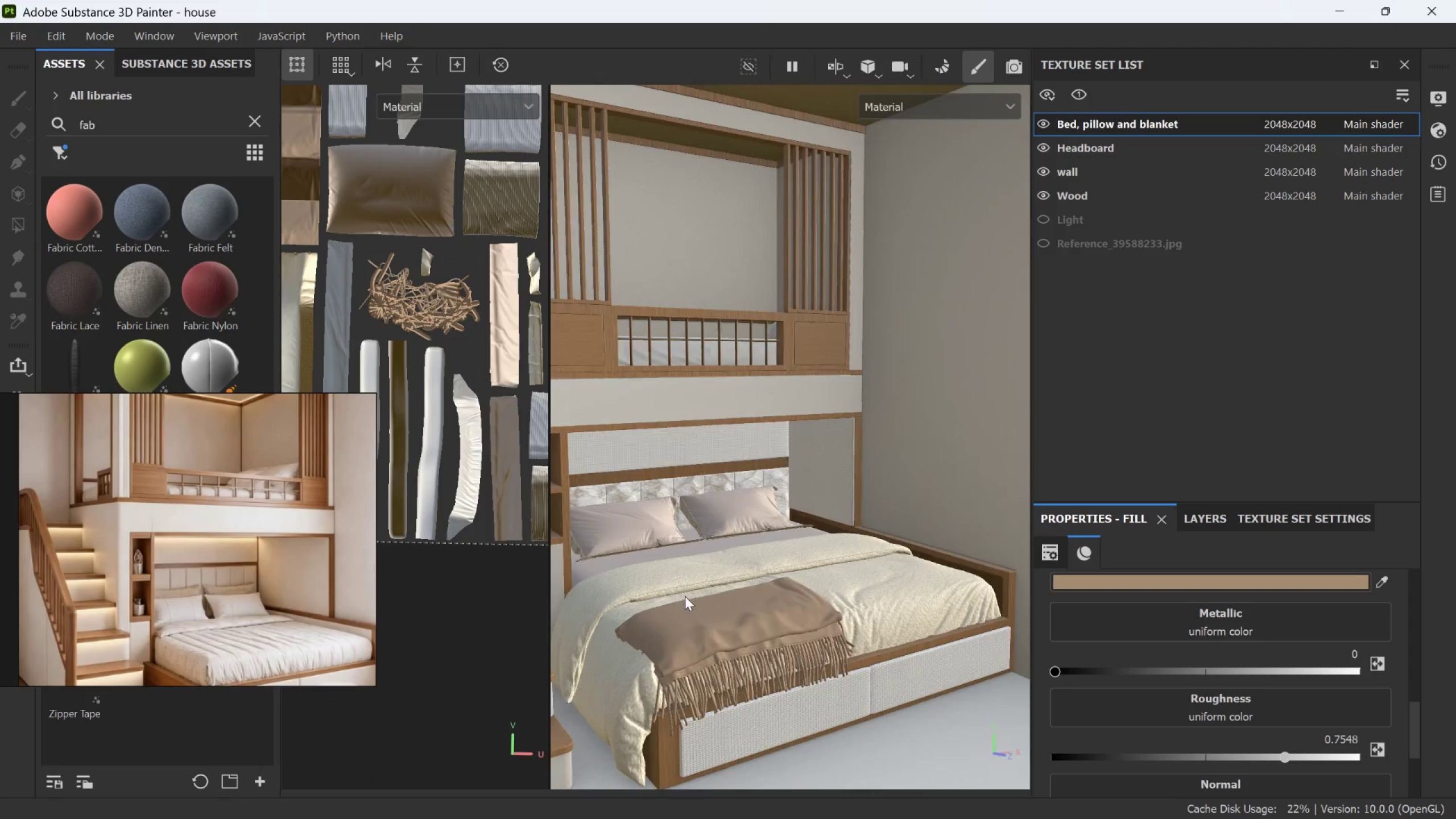 
scroll: coordinate [732, 634], scroll_direction: down, amount: 5.0
 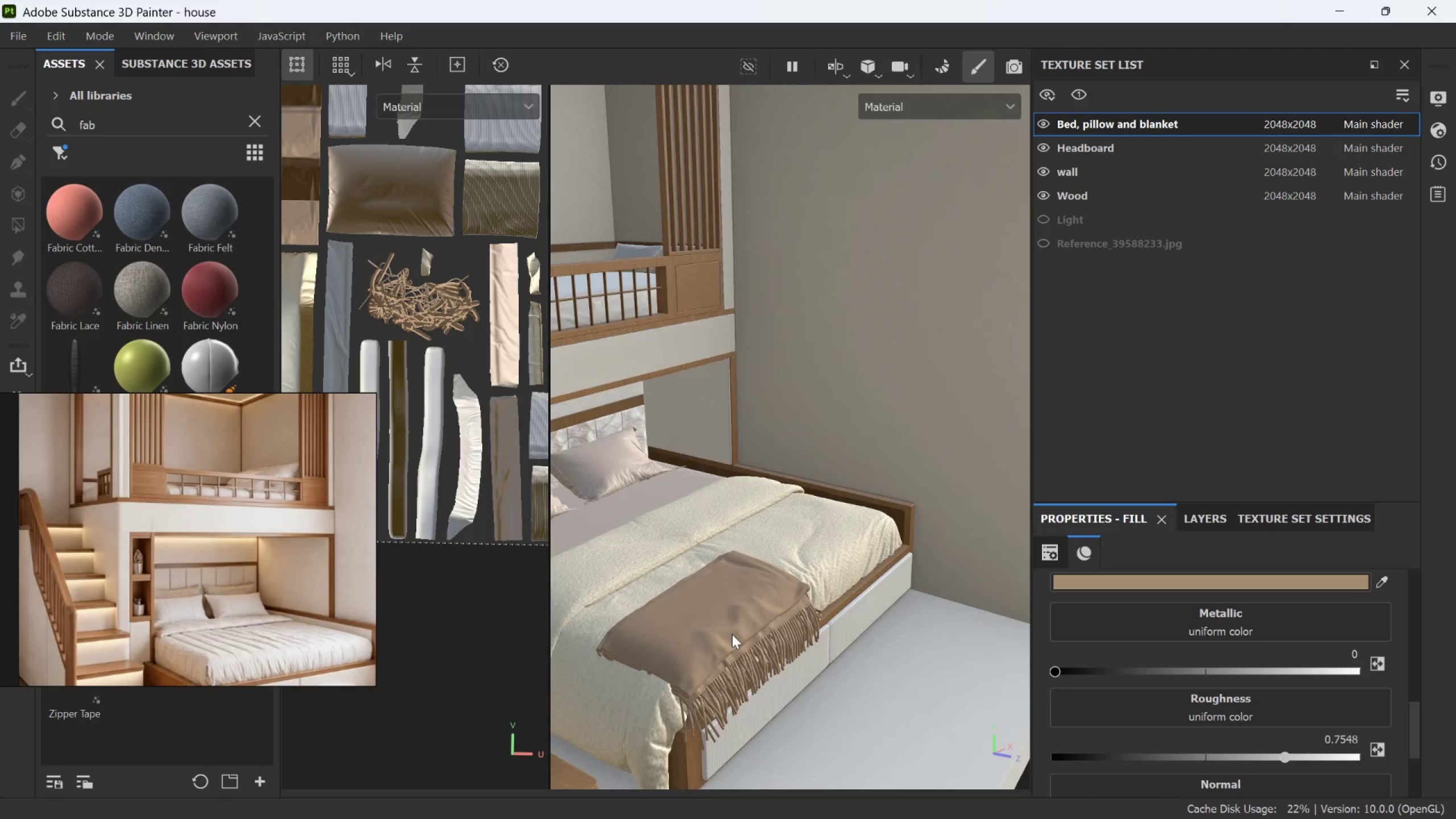 
hold_key(key=AltLeft, duration=0.9)
left_click_drag(start_coordinate=[718, 396], to_coordinate=[674, 441])
 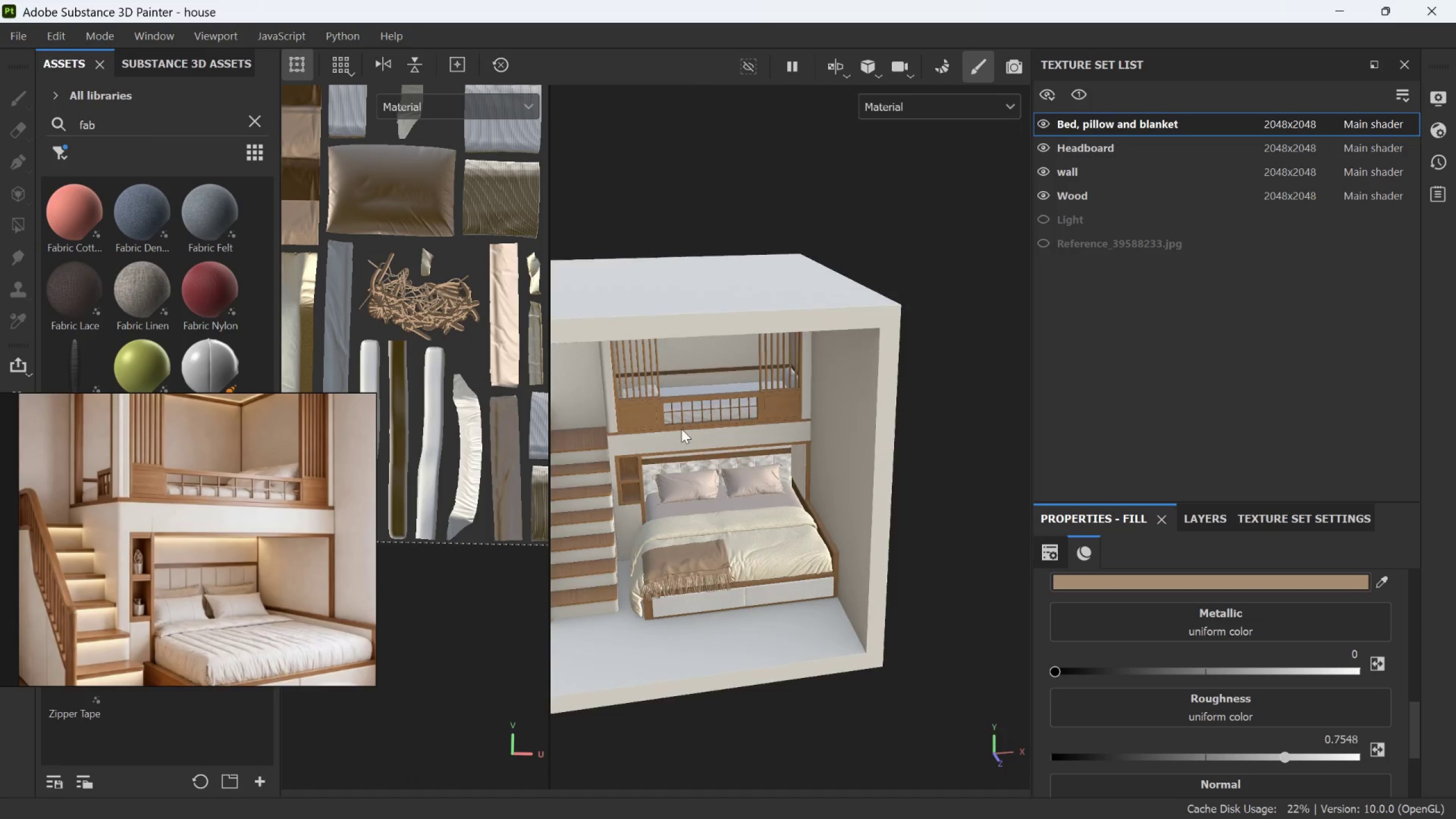 
scroll: coordinate [720, 383], scroll_direction: down, amount: 8.0
 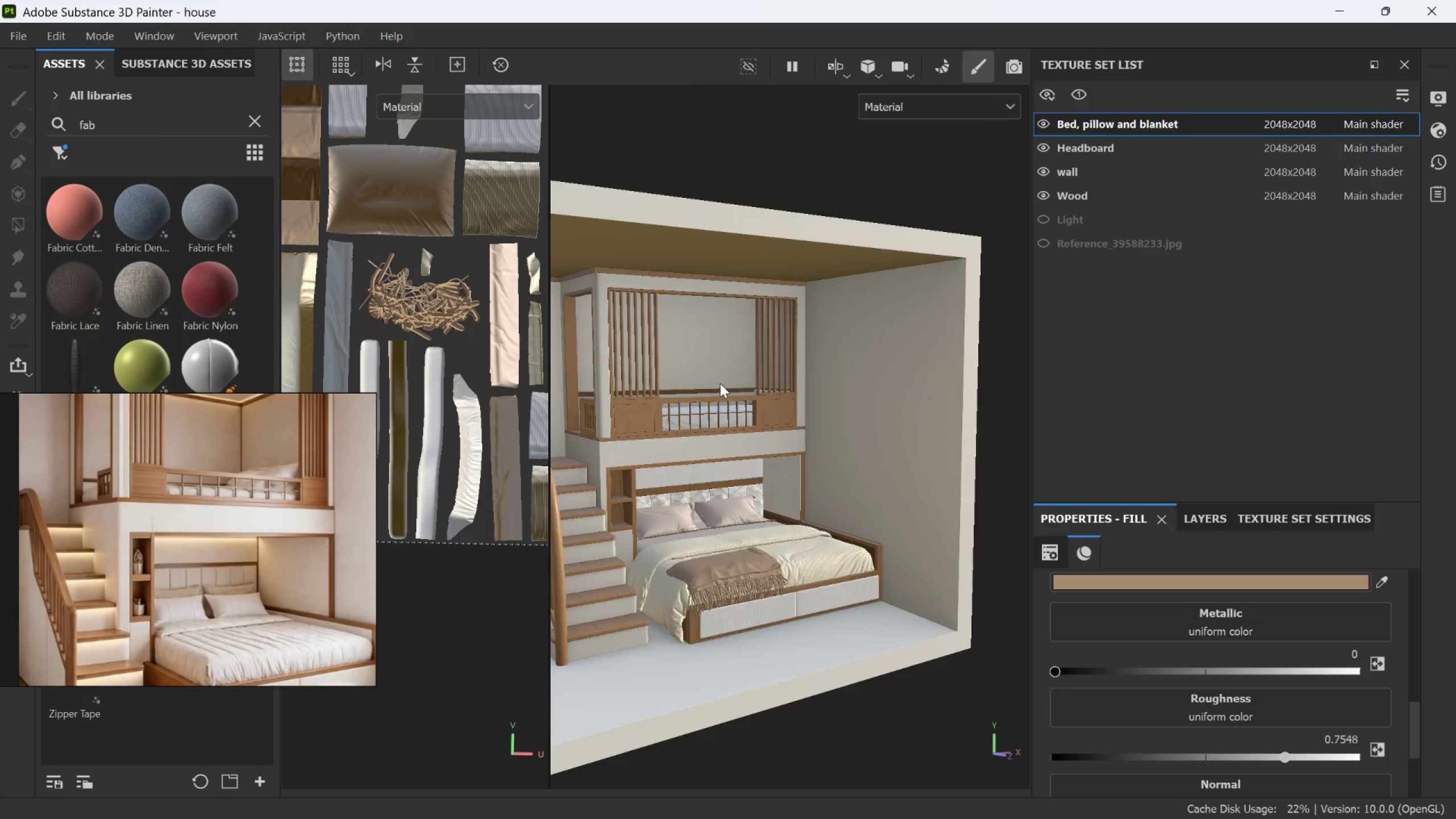 
key(Alt+AltLeft)
 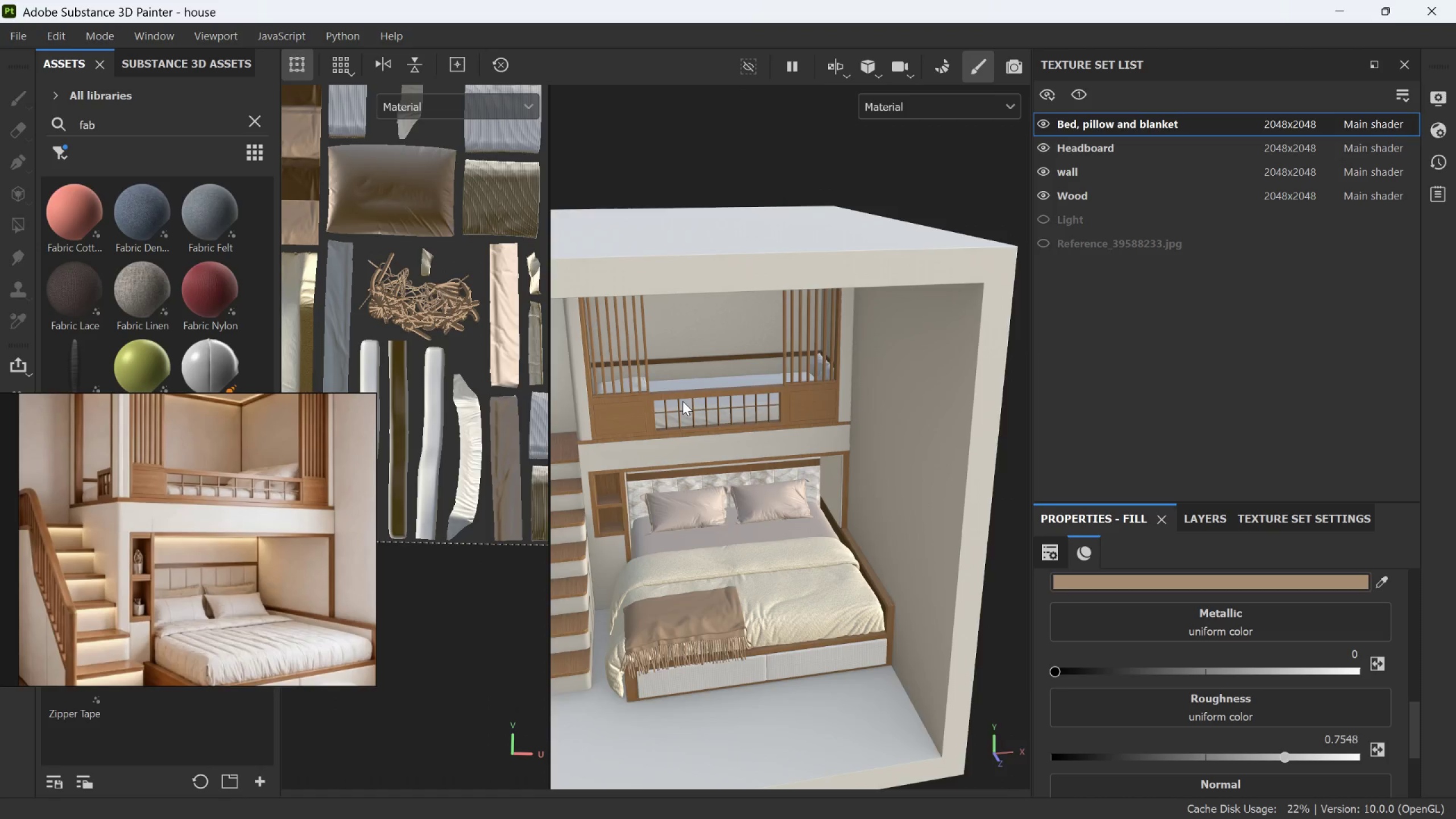 
scroll: coordinate [694, 394], scroll_direction: up, amount: 2.0
 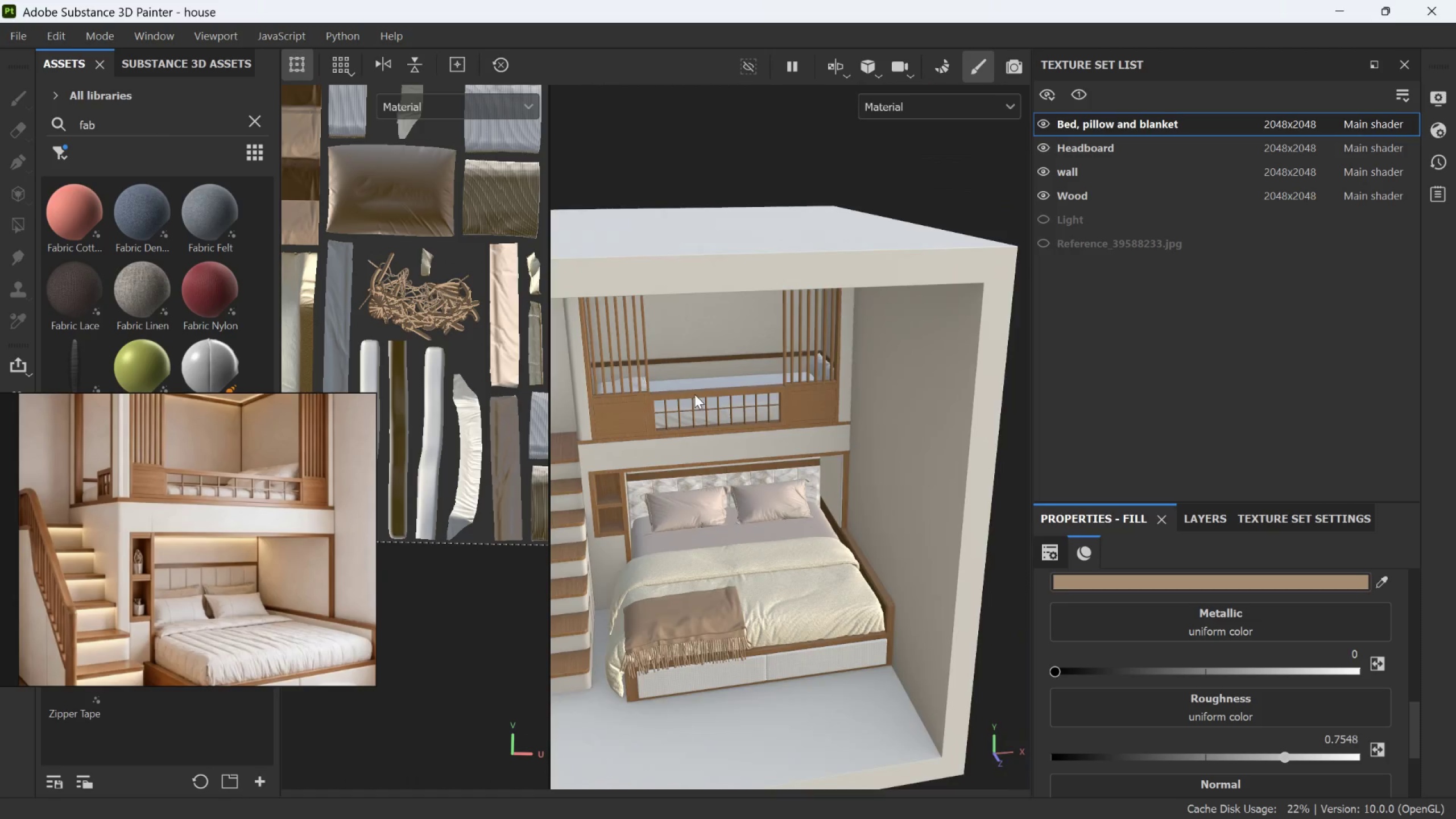 
hold_key(key=AltLeft, duration=0.38)
scroll: coordinate [682, 406], scroll_direction: down, amount: 10.0
 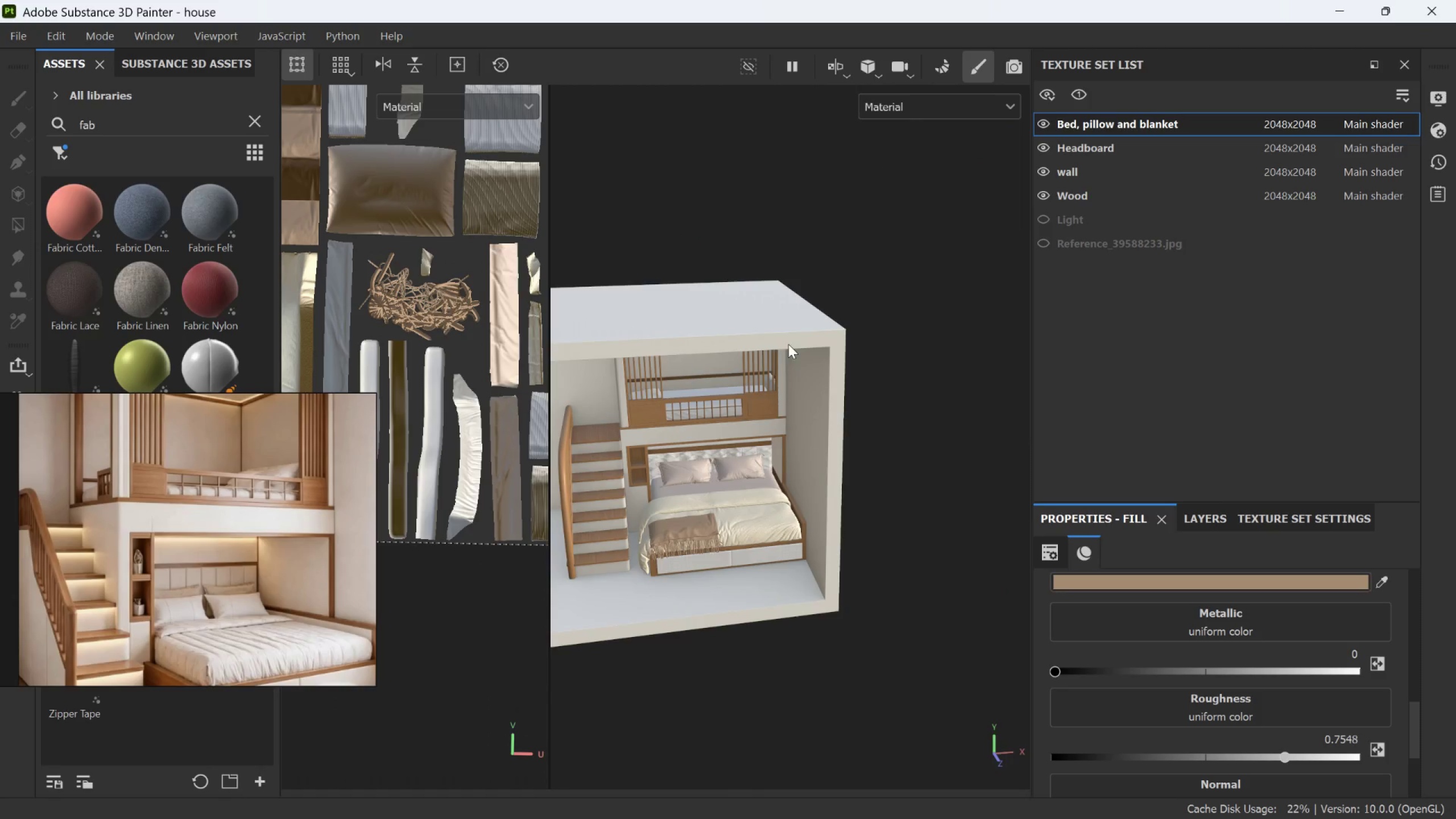 
double_click([1044, 175])
 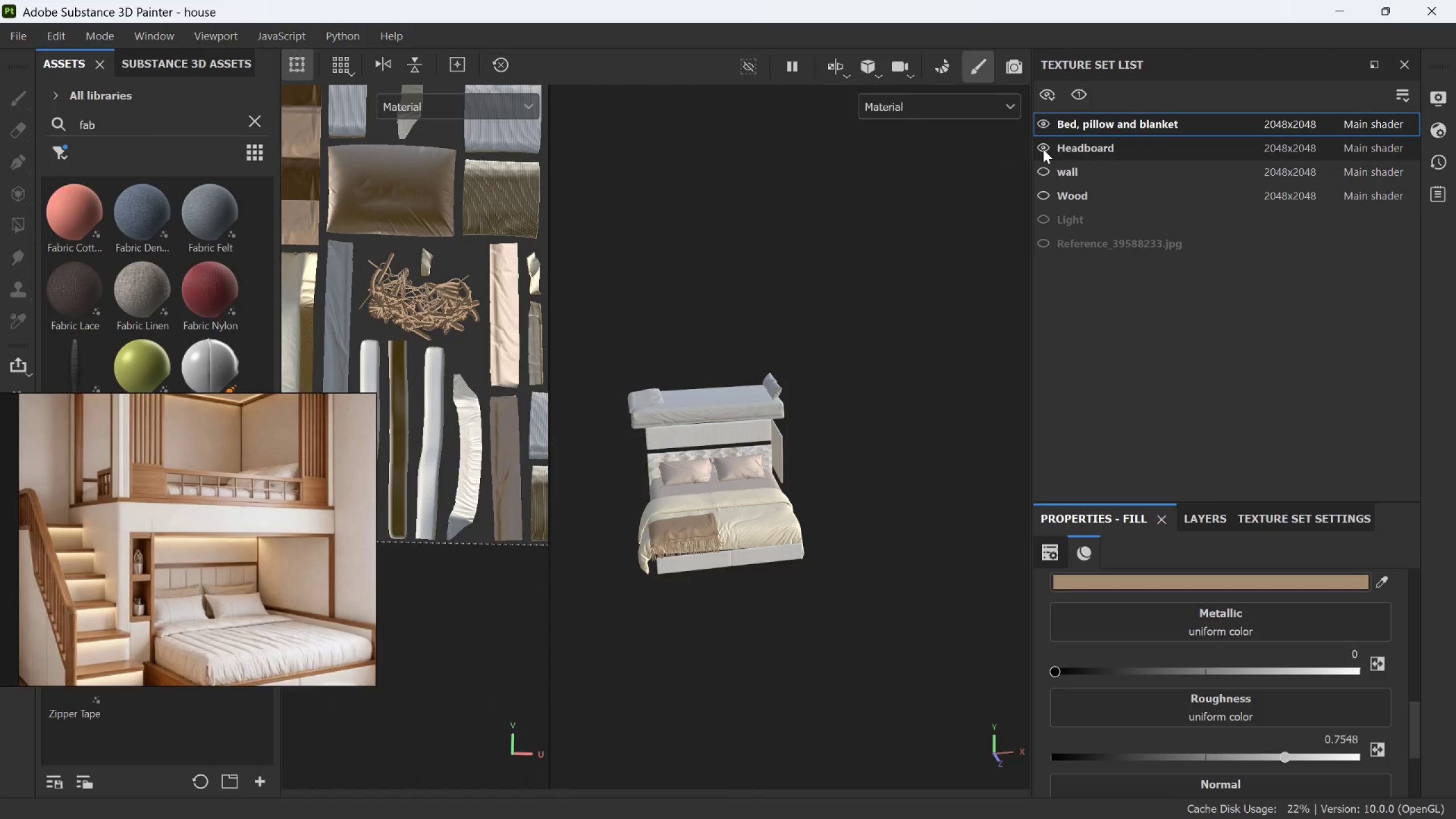 
left_click([1043, 149])
 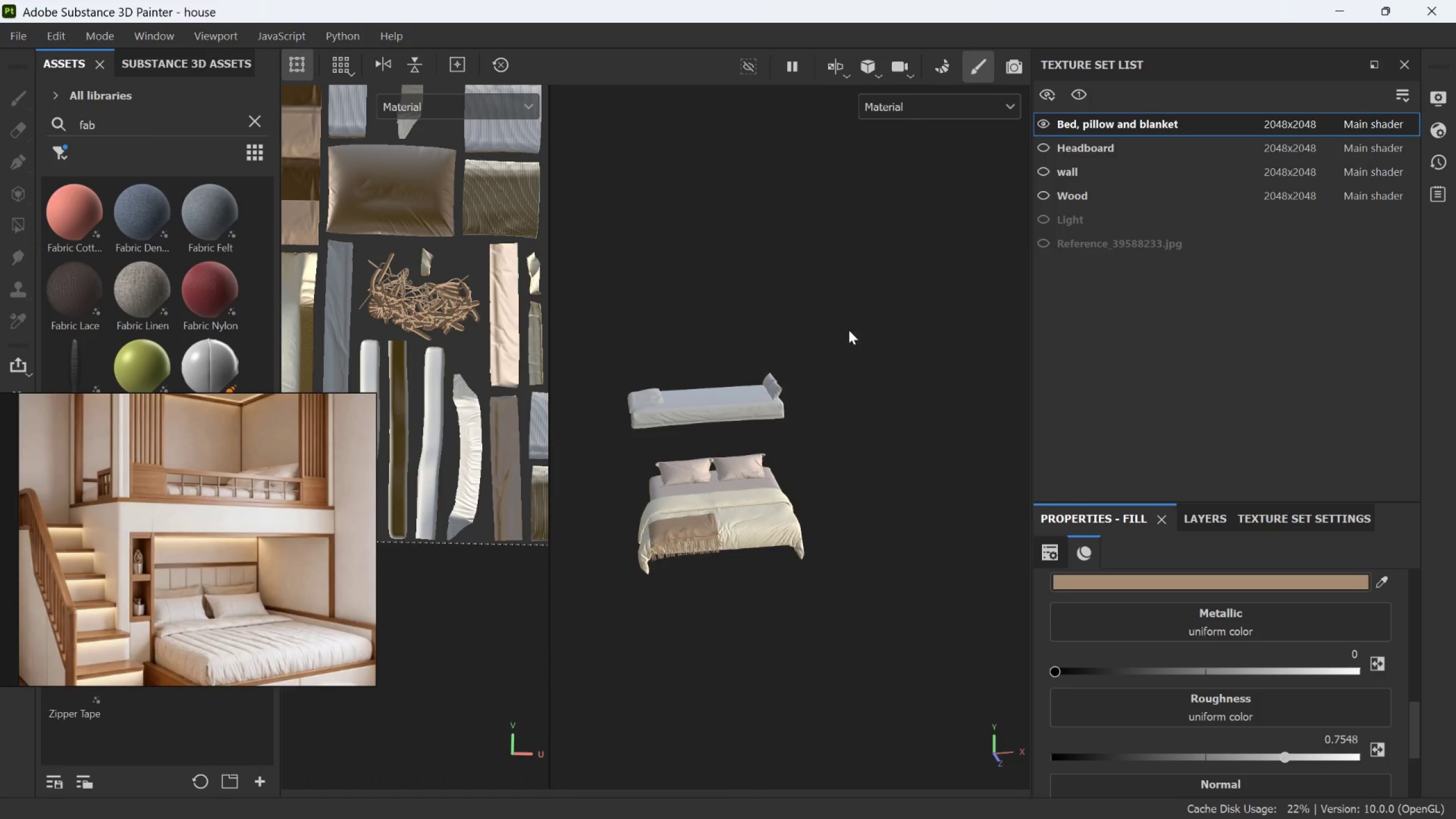 
scroll: coordinate [747, 366], scroll_direction: up, amount: 3.0
 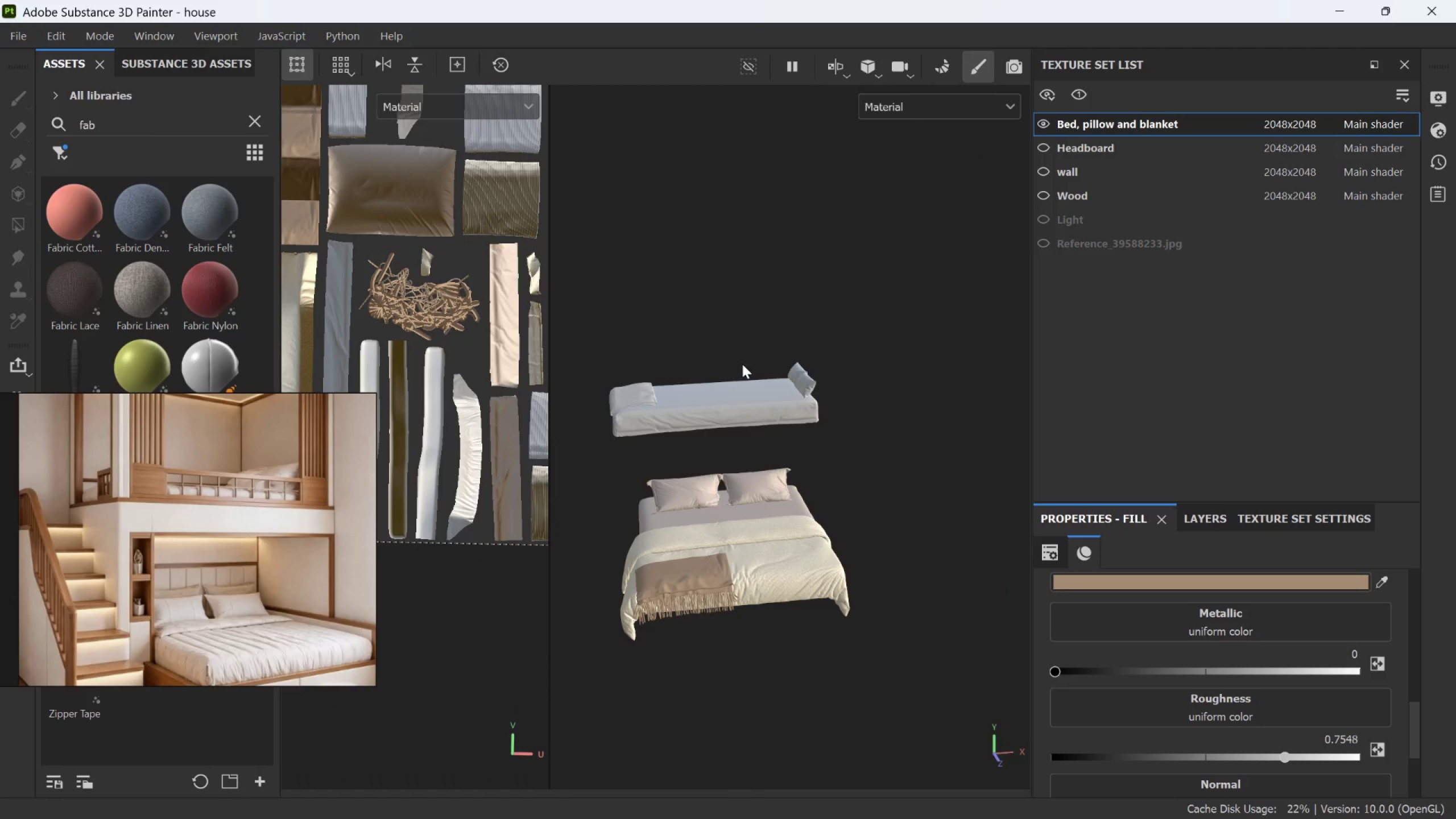 
hold_key(key=AltLeft, duration=1.93)
left_click_drag(start_coordinate=[784, 446], to_coordinate=[824, 420])
 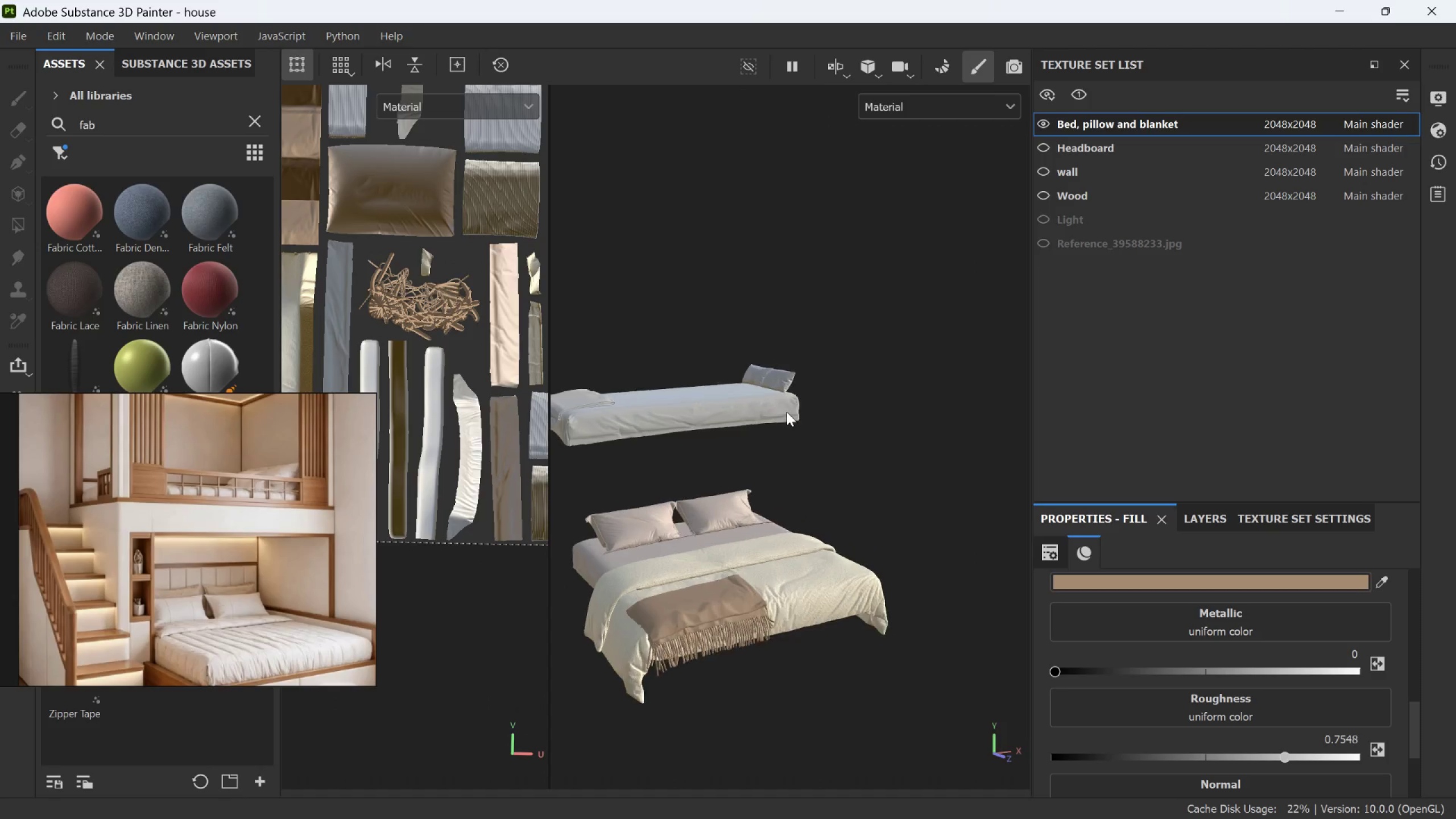 
scroll: coordinate [783, 446], scroll_direction: none, amount: 0.0
 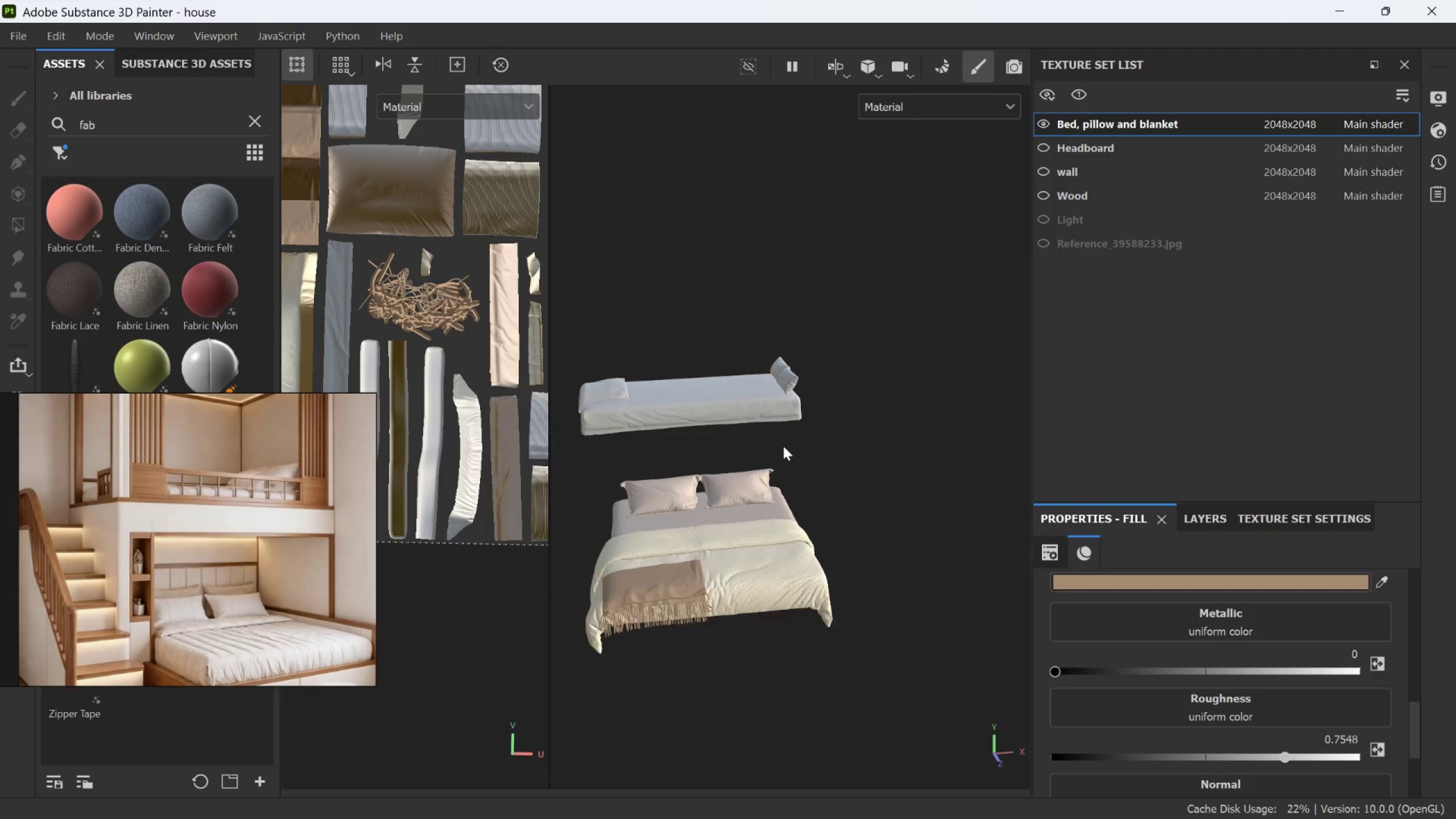 
hold_key(key=AltLeft, duration=1.55)
 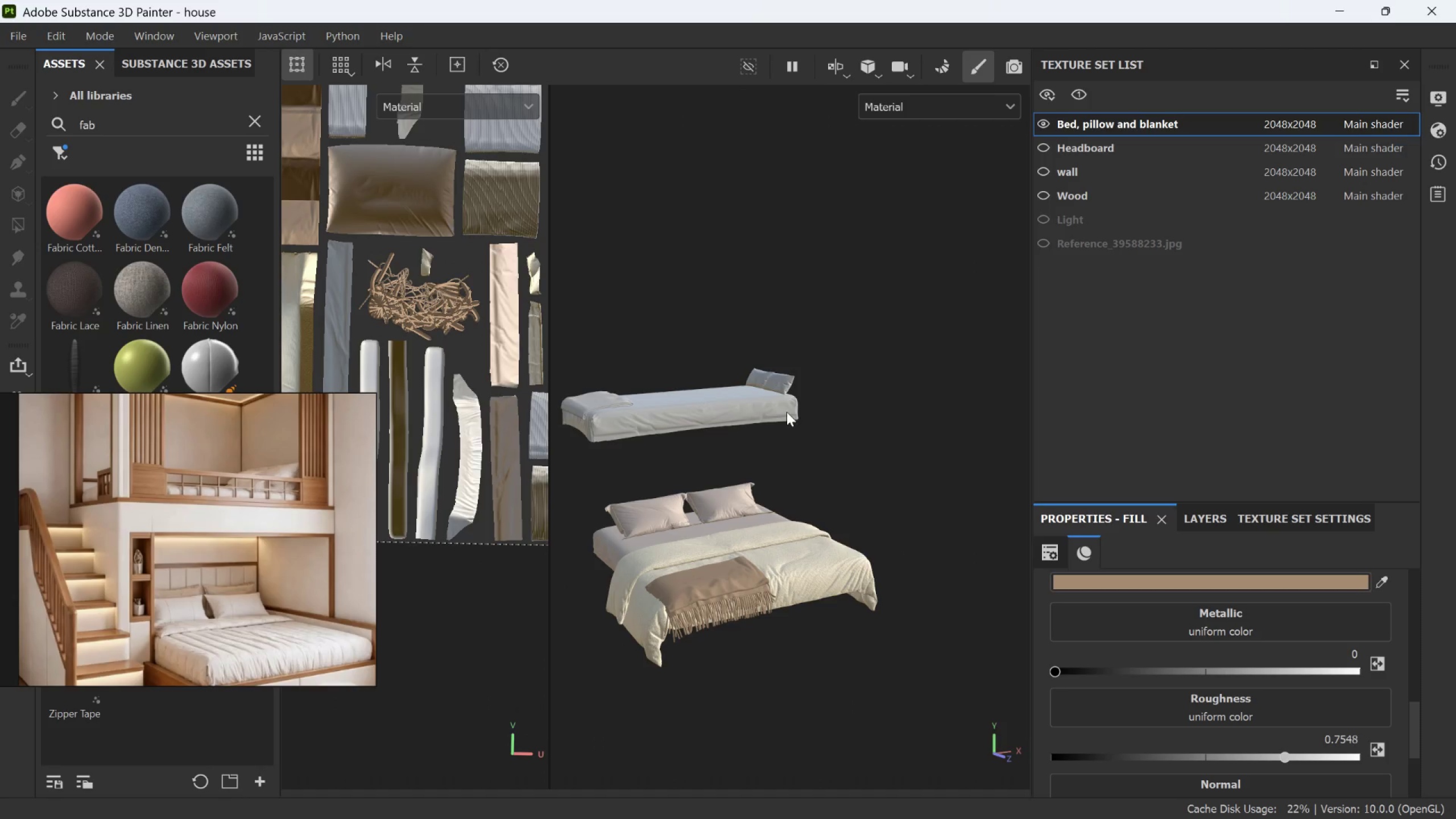 
scroll: coordinate [787, 412], scroll_direction: up, amount: 2.0
 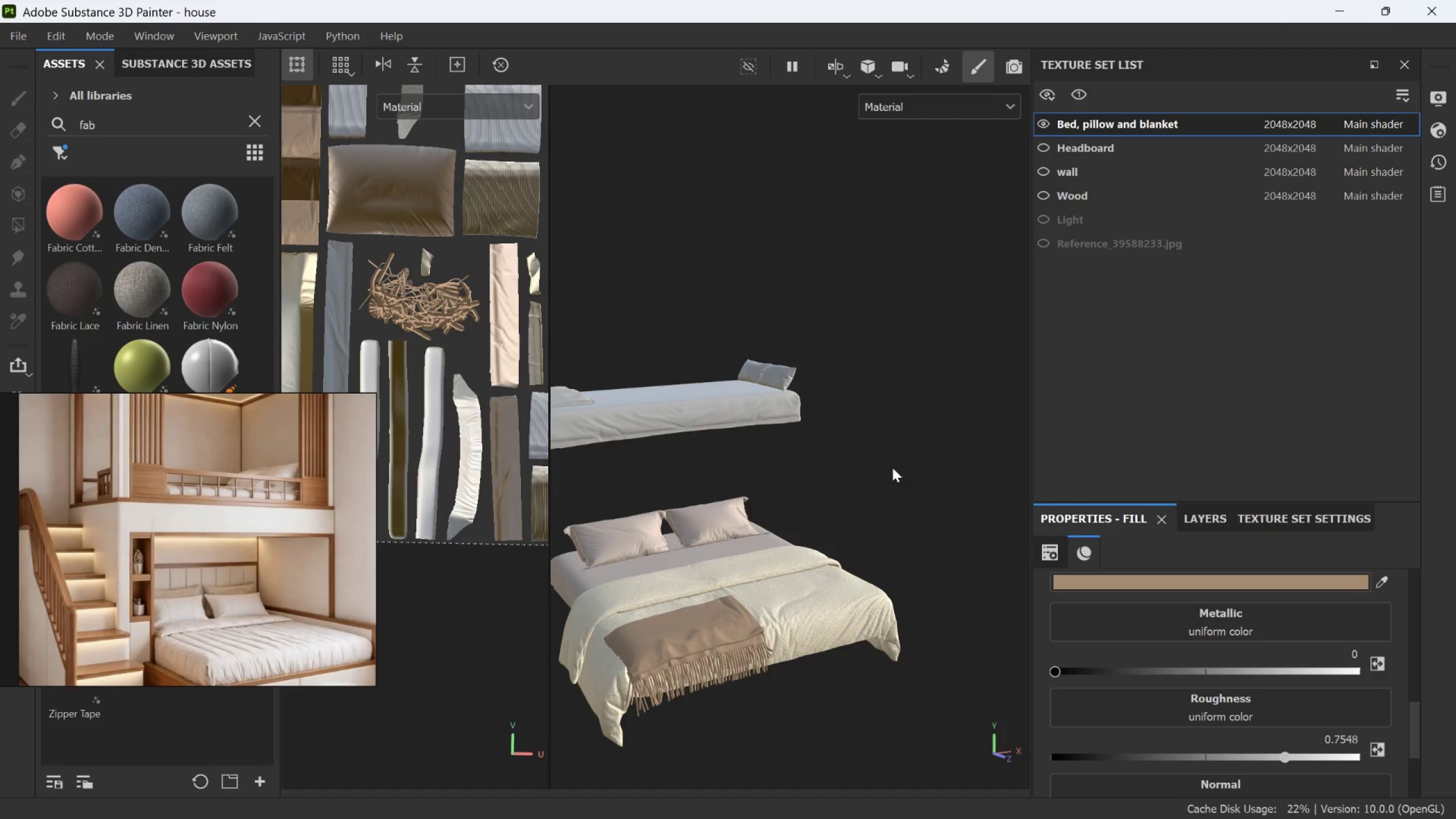 
scroll: coordinate [799, 554], scroll_direction: down, amount: 3.0
 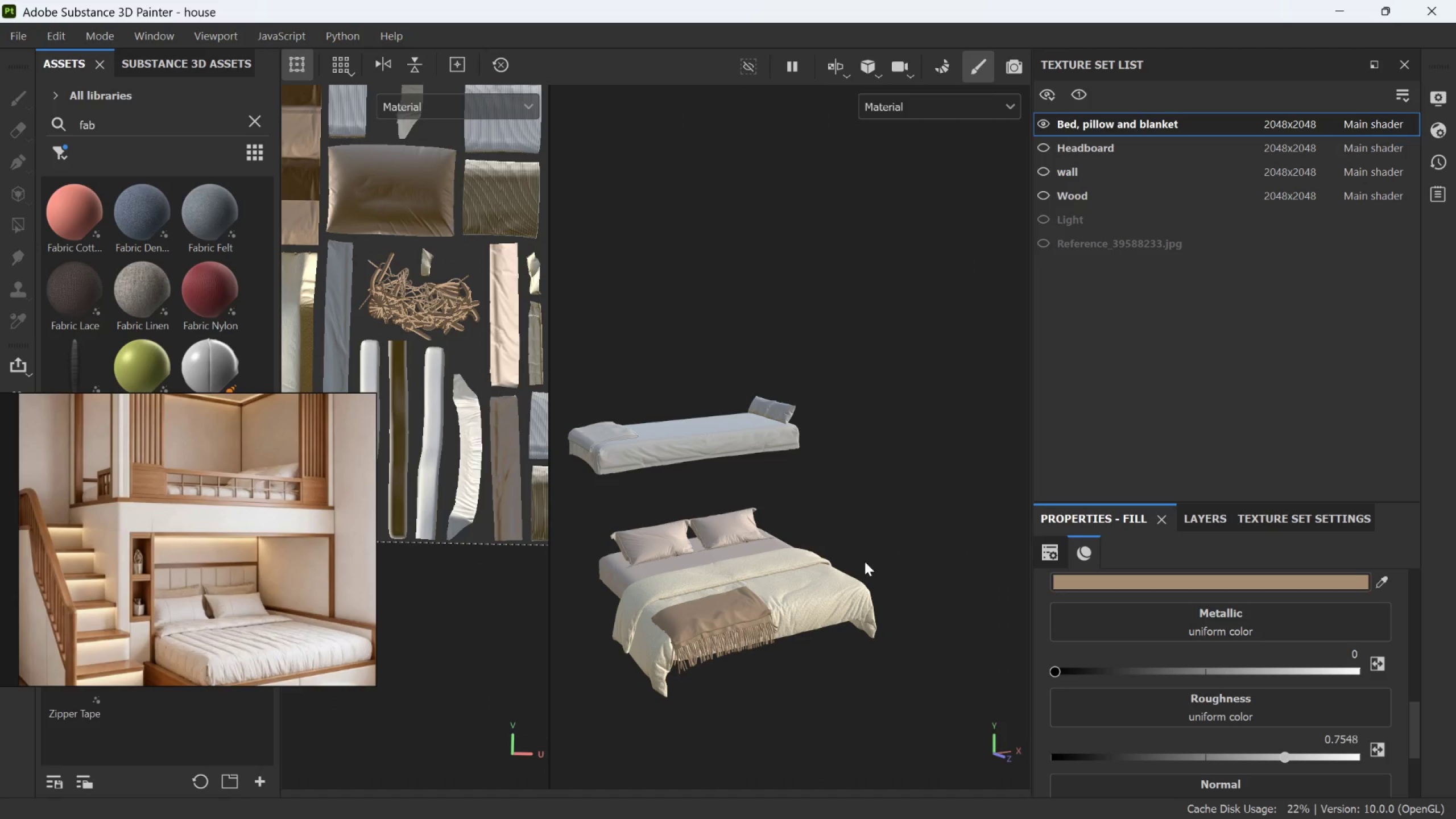 
scroll: coordinate [225, 481], scroll_direction: up, amount: 7.0
 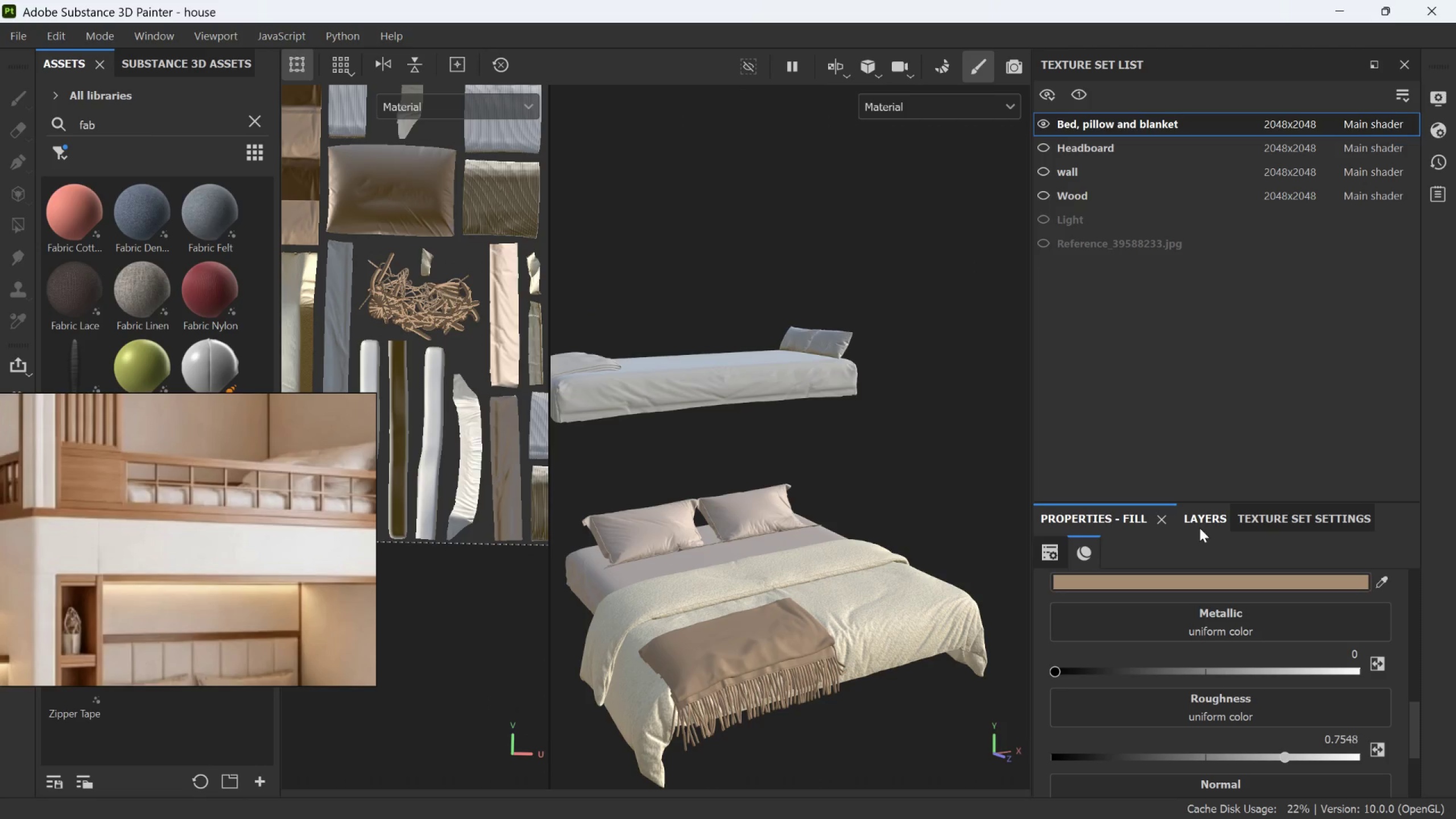 
left_click([1200, 520])
 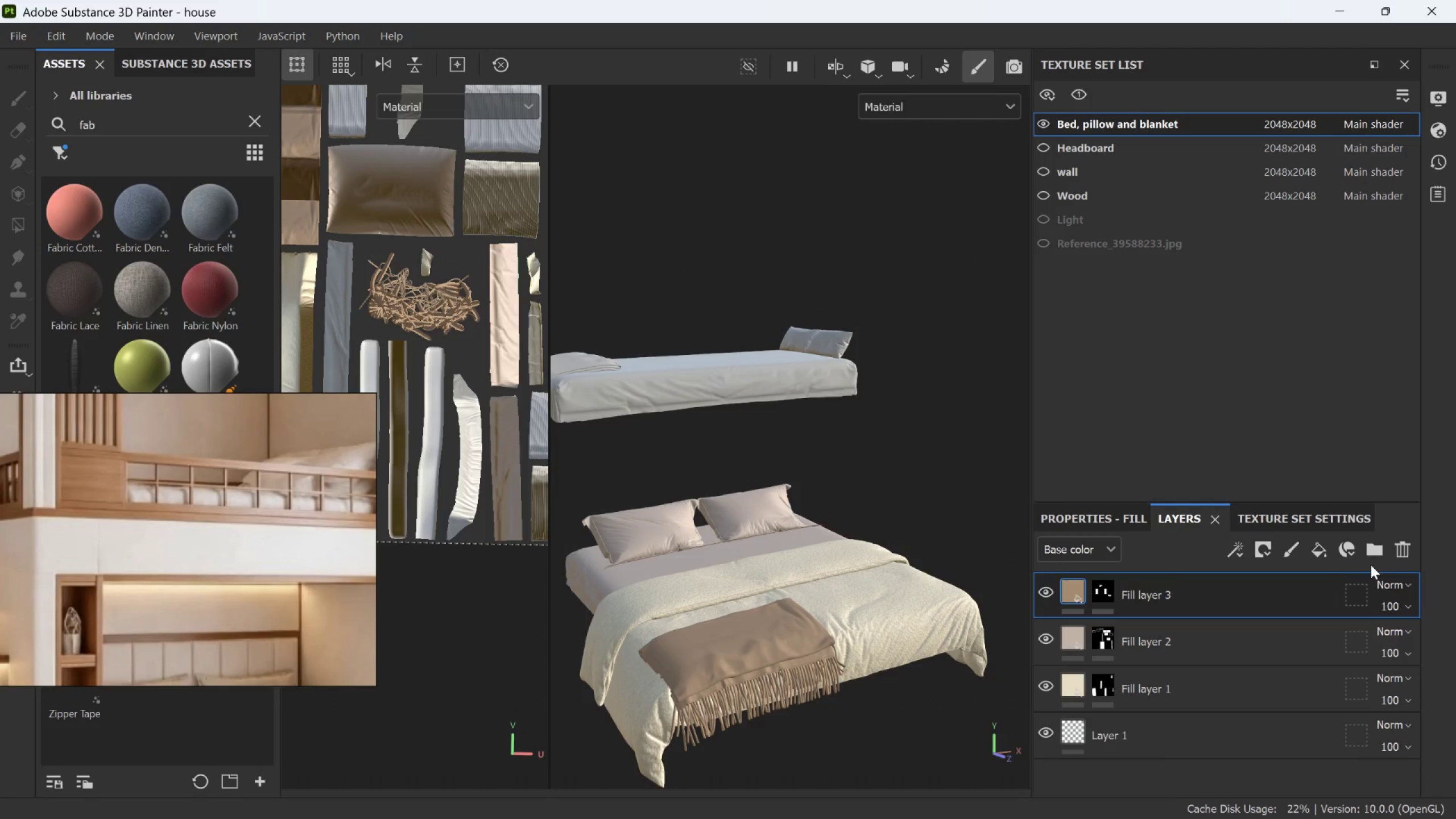 
left_click([1331, 557])
 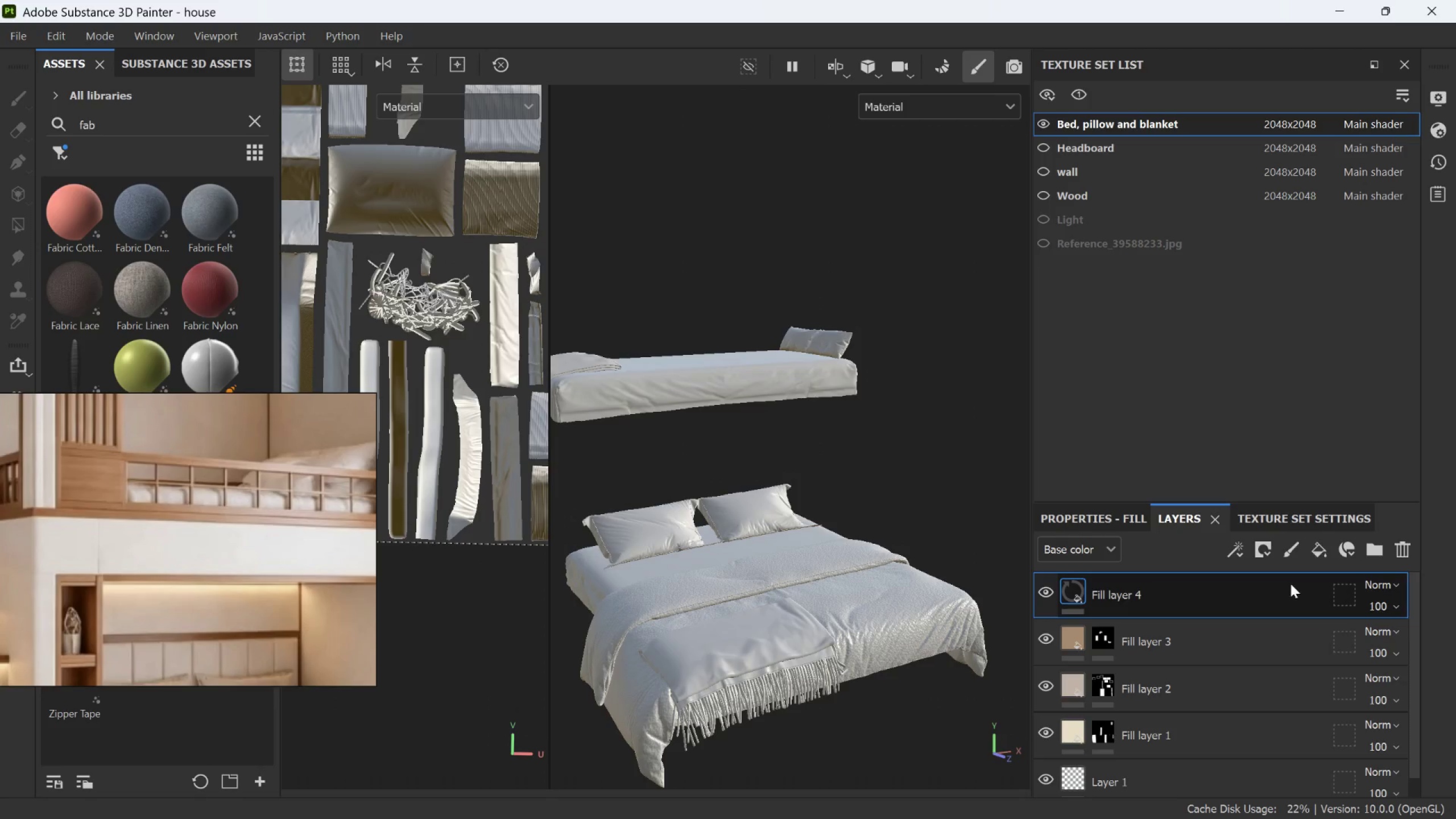 
right_click([1268, 590])
 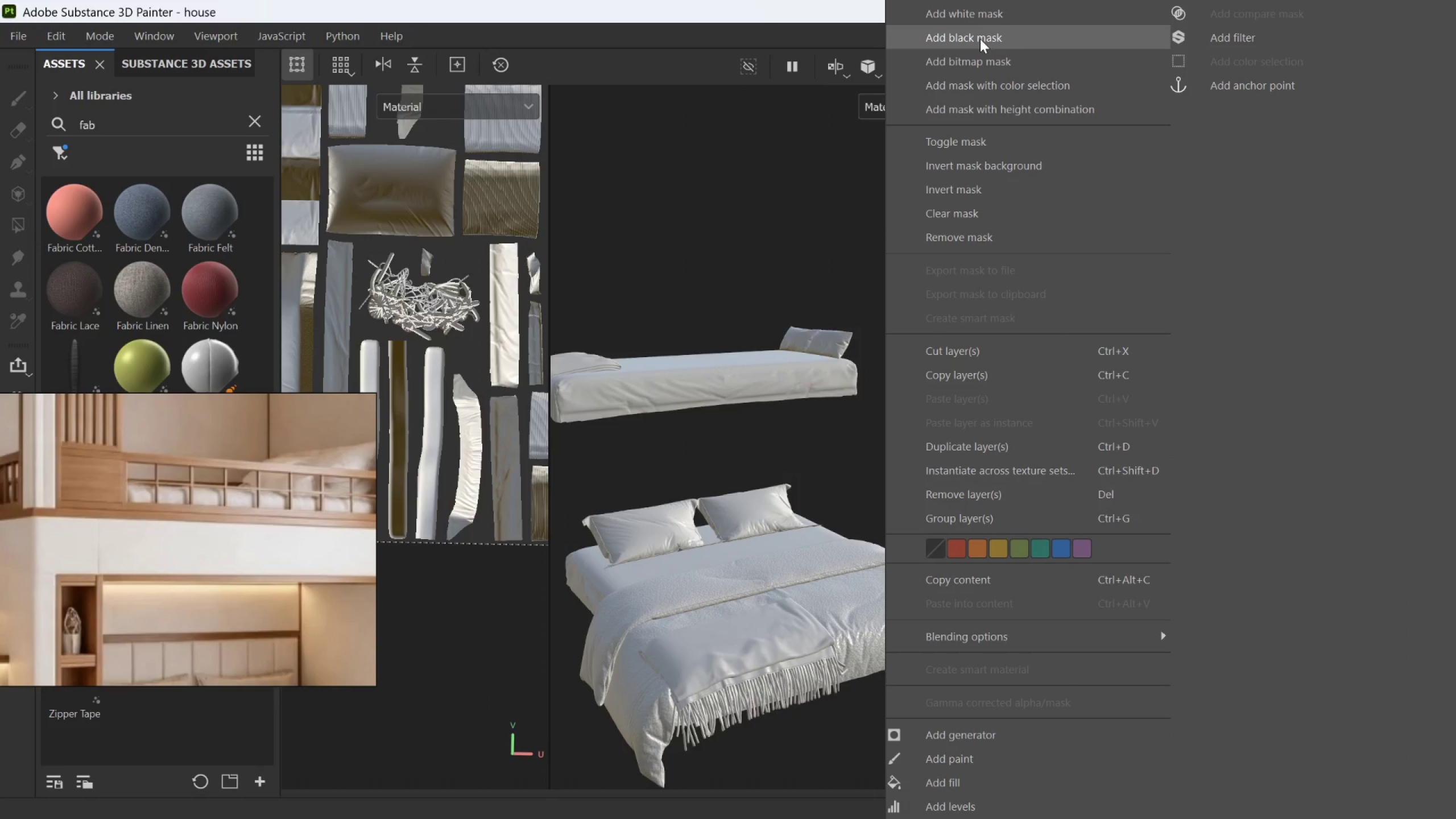 
left_click([987, 42])
 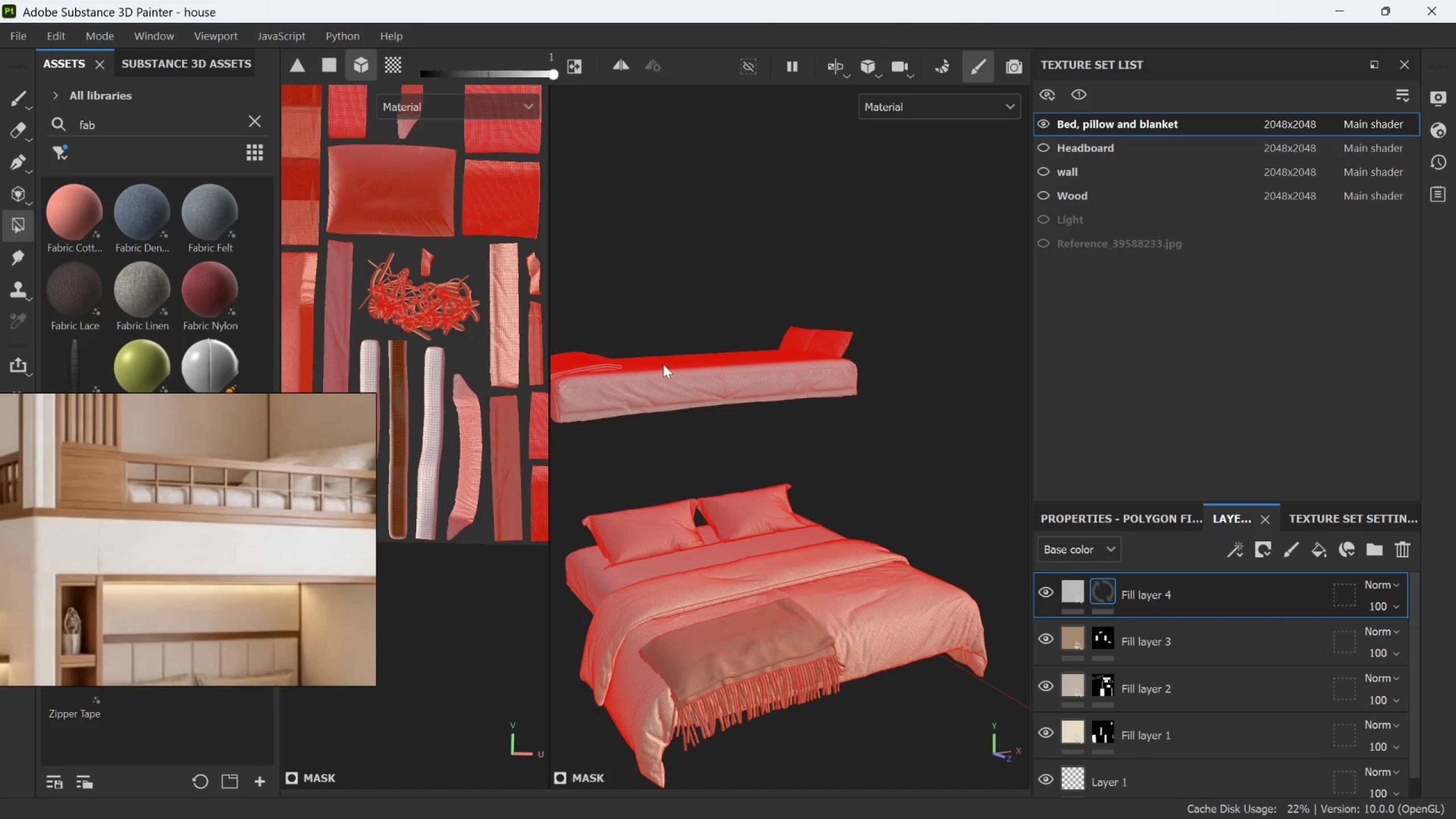 
scroll: coordinate [878, 530], scroll_direction: down, amount: 8.0
 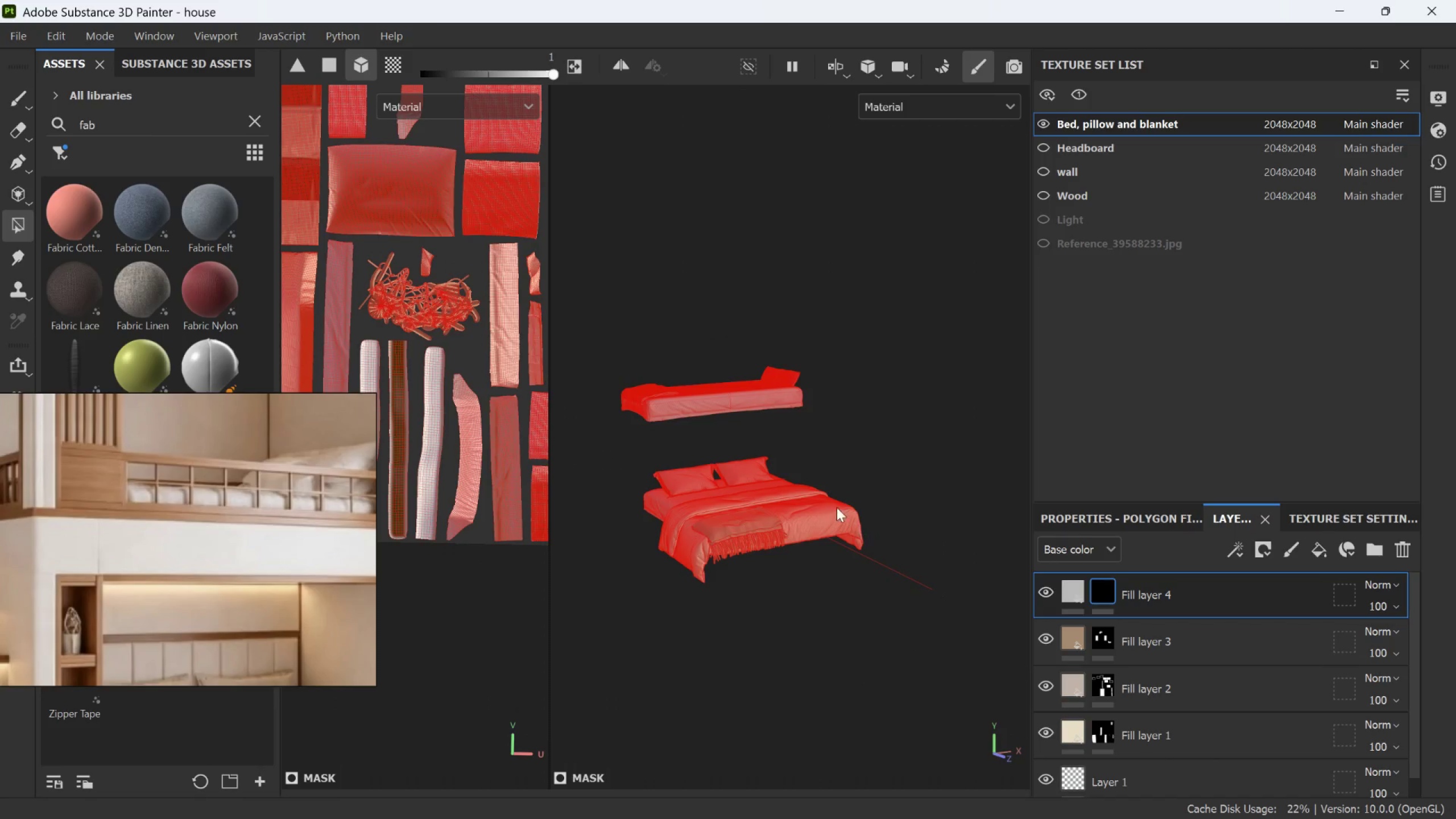 
left_click([719, 407])
 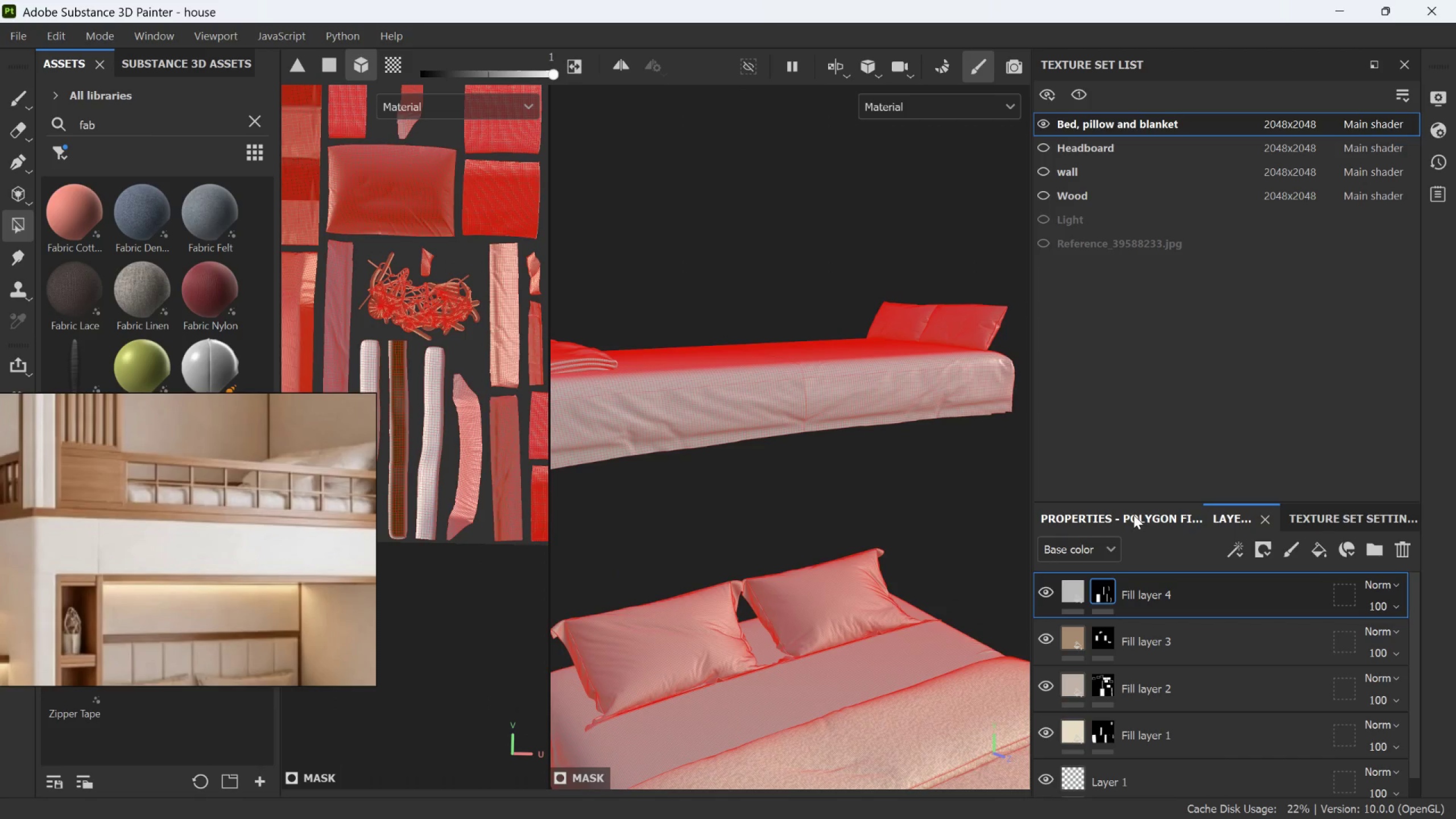 
scroll: coordinate [710, 411], scroll_direction: up, amount: 13.0
 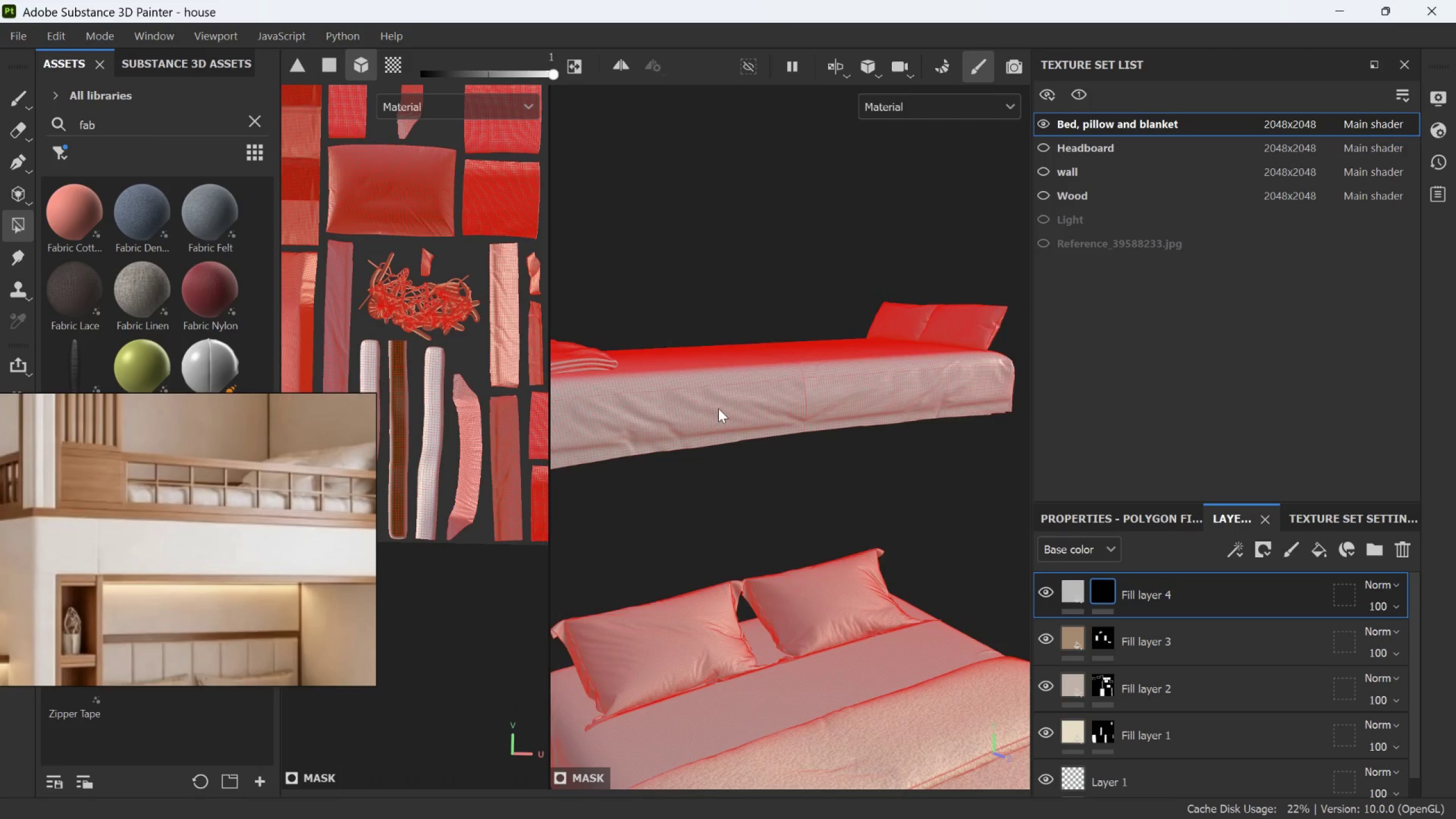 
left_click([970, 322])
 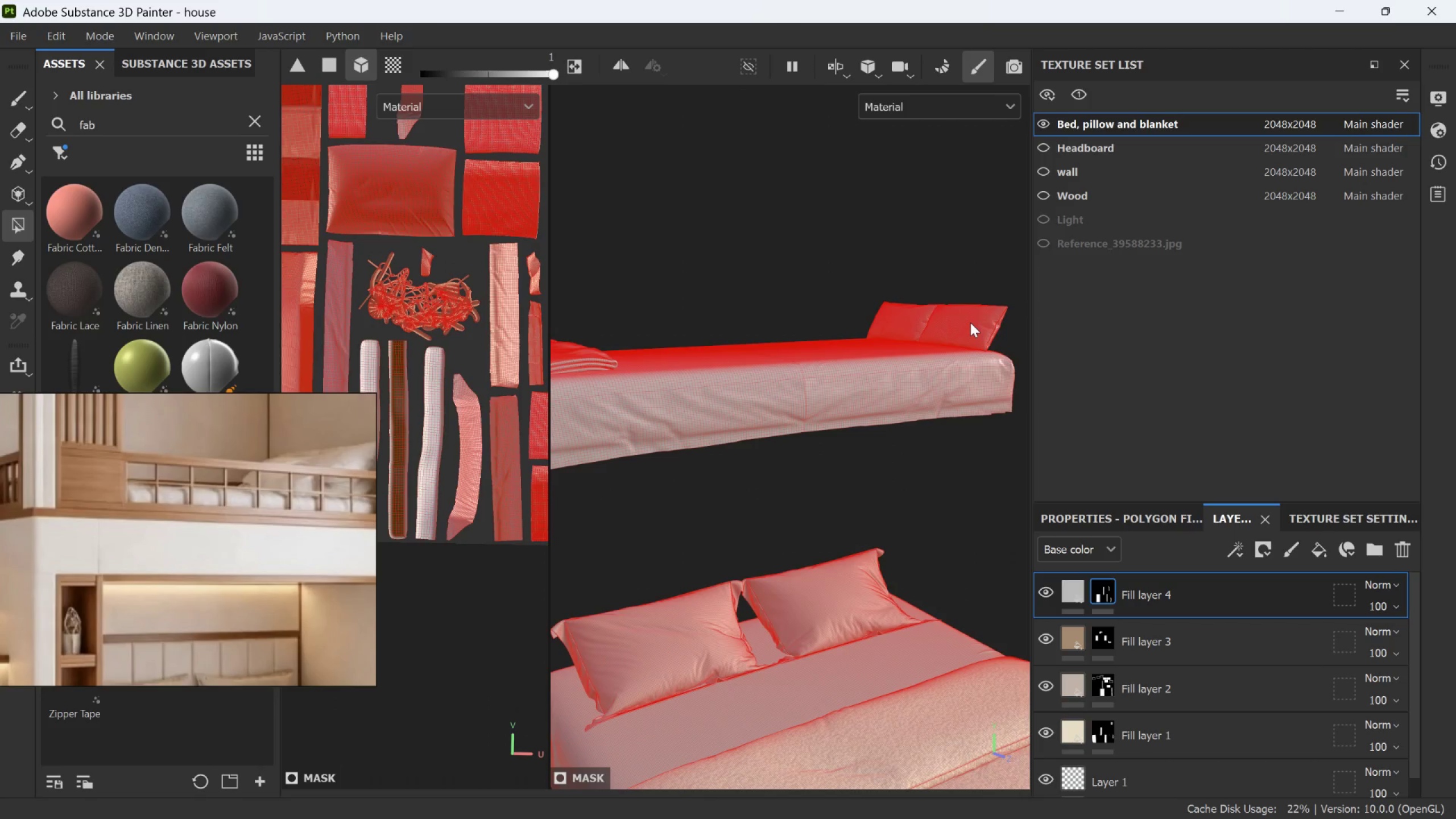 
left_click([791, 320])
 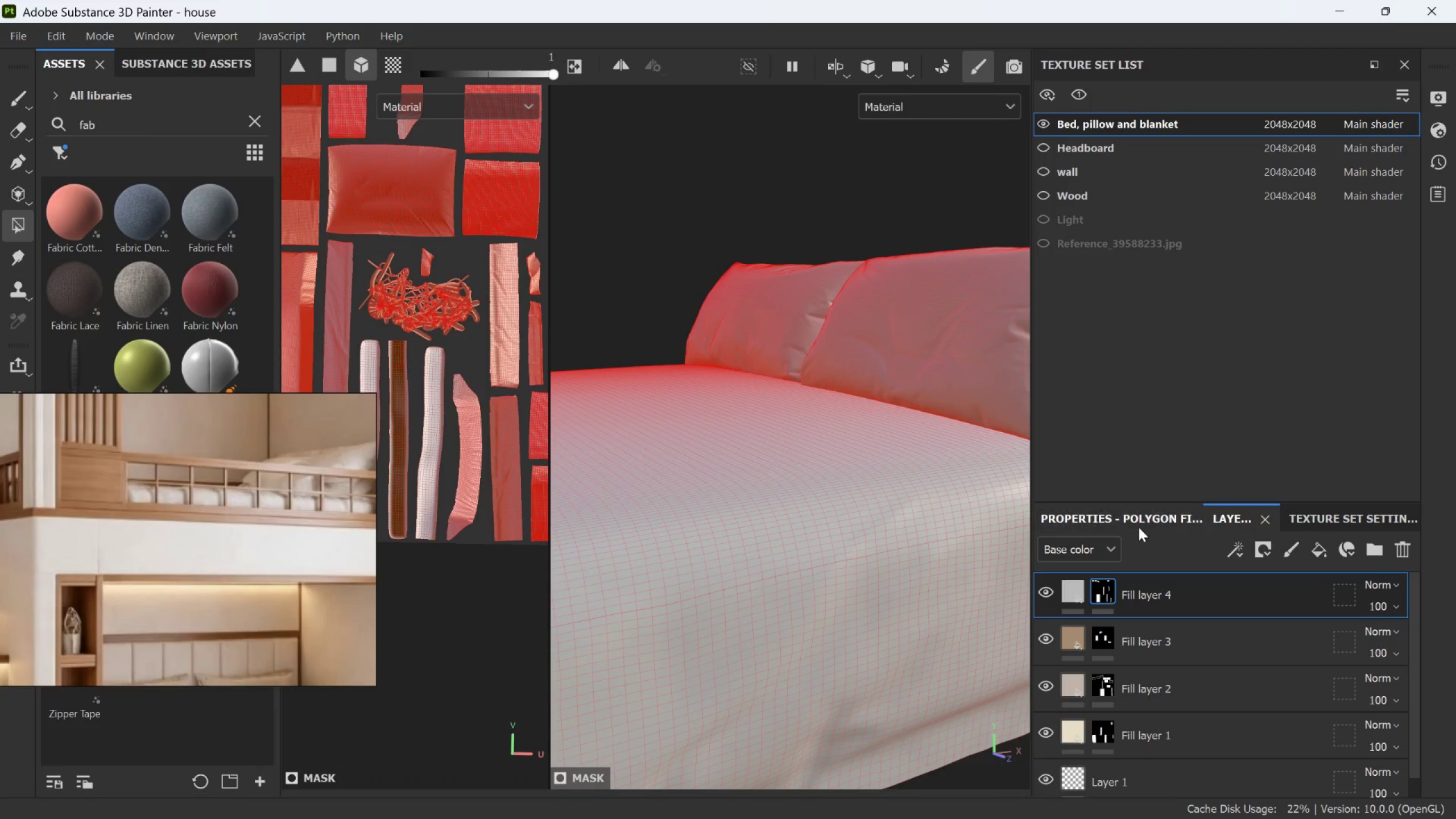 
scroll: coordinate [960, 326], scroll_direction: up, amount: 14.0
 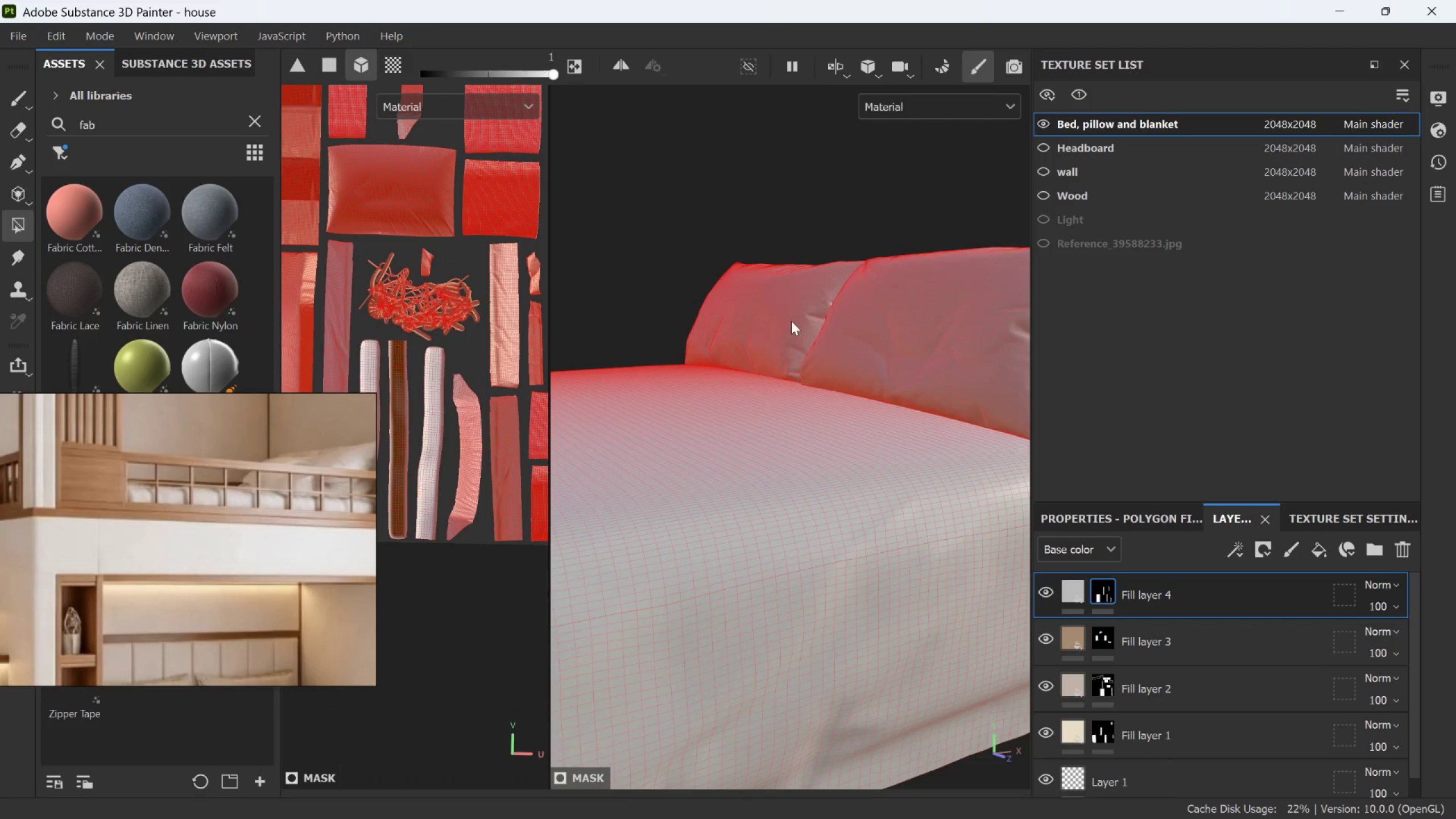 
left_click([1078, 588])
 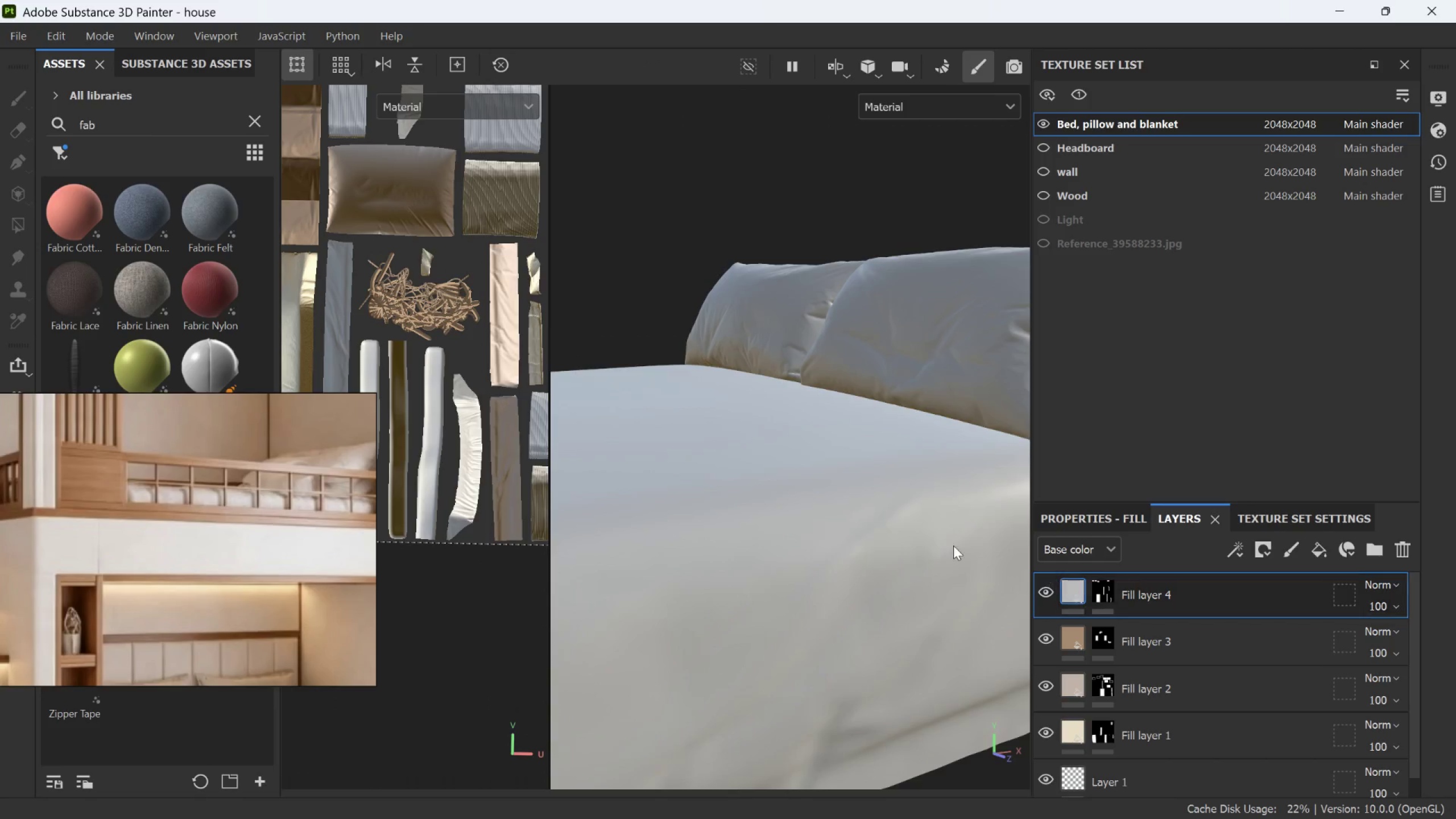 
scroll: coordinate [961, 522], scroll_direction: down, amount: 8.0
 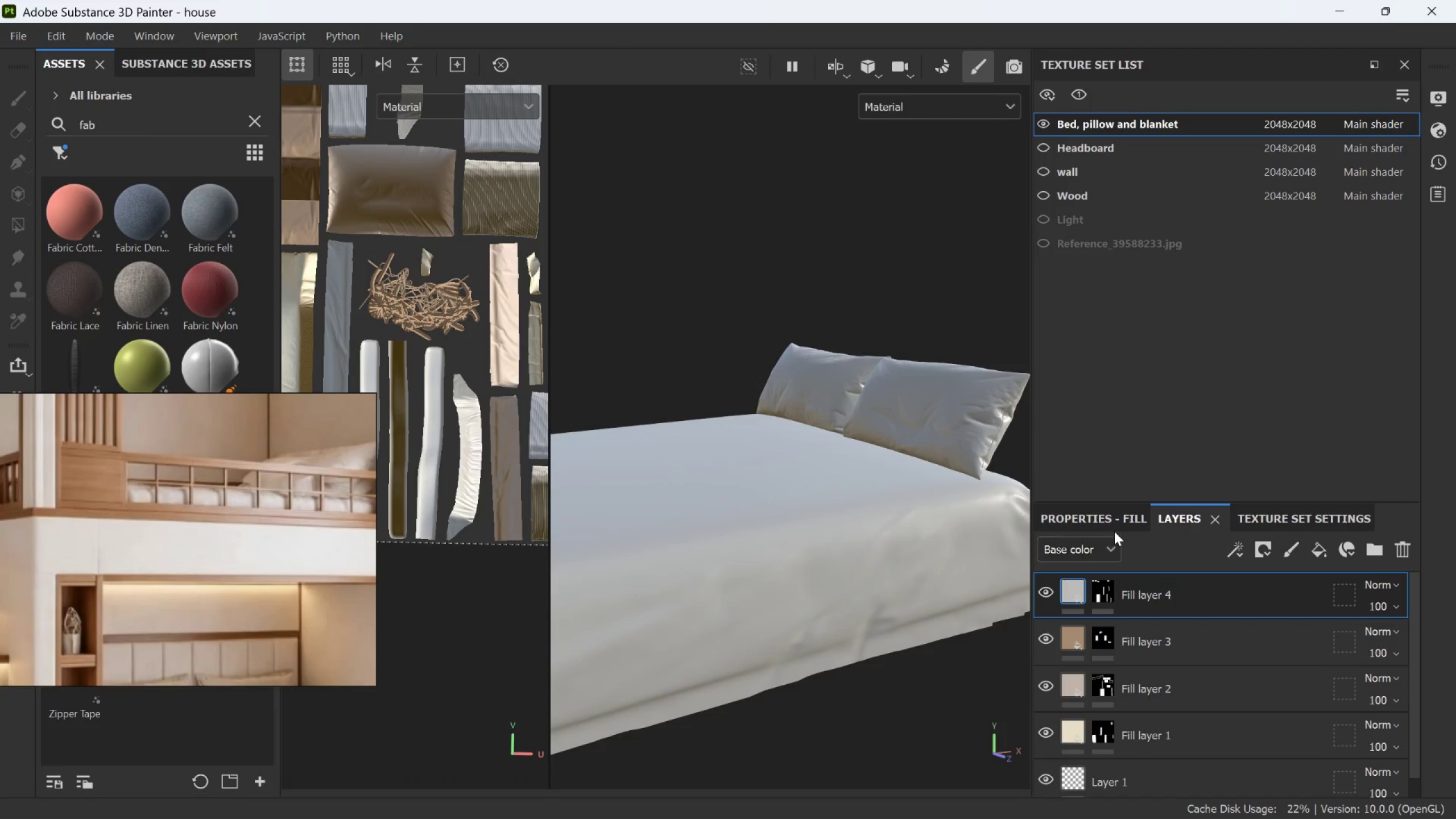 
left_click([1114, 524])
 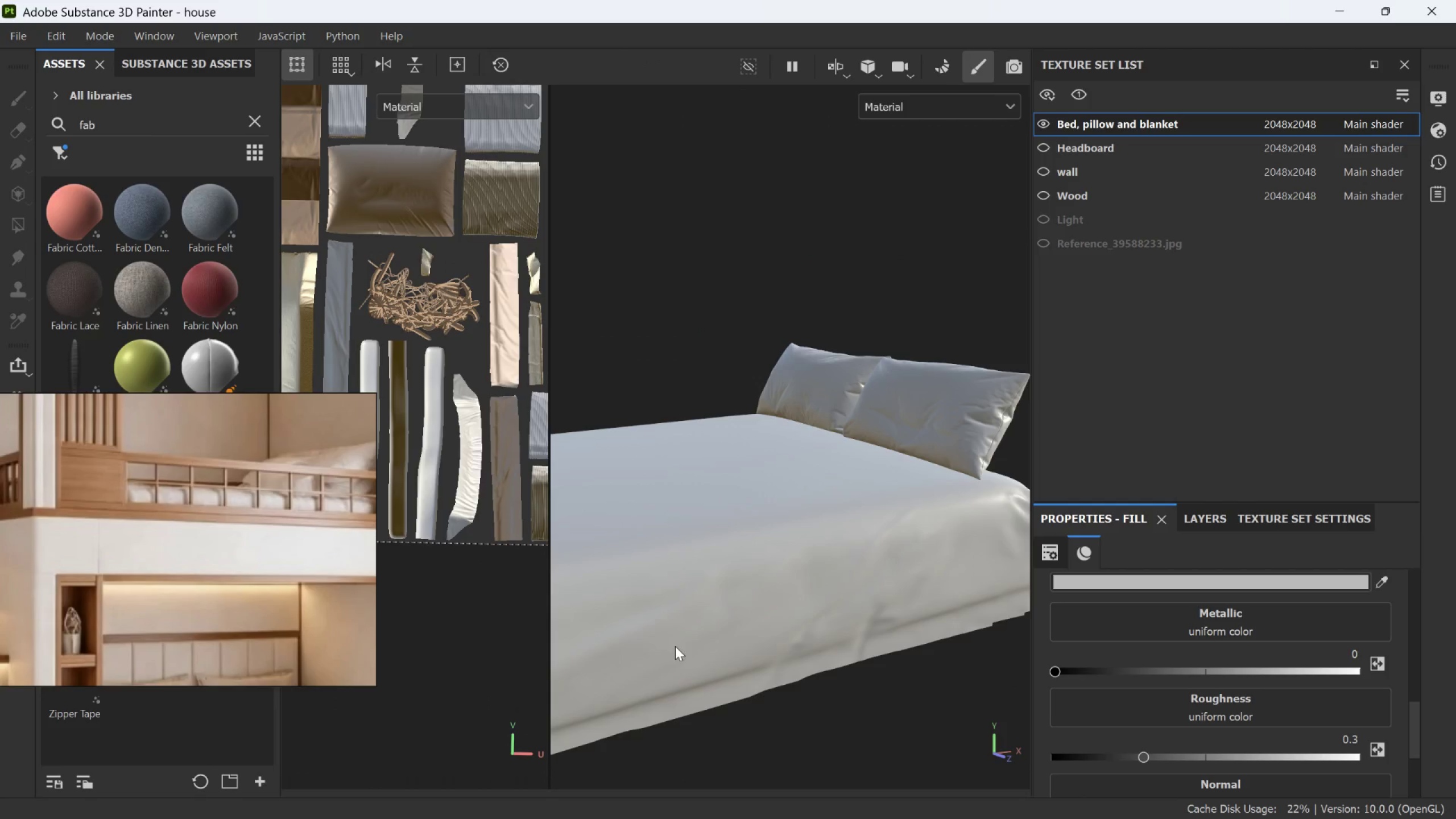 
scroll: coordinate [228, 608], scroll_direction: down, amount: 6.0
 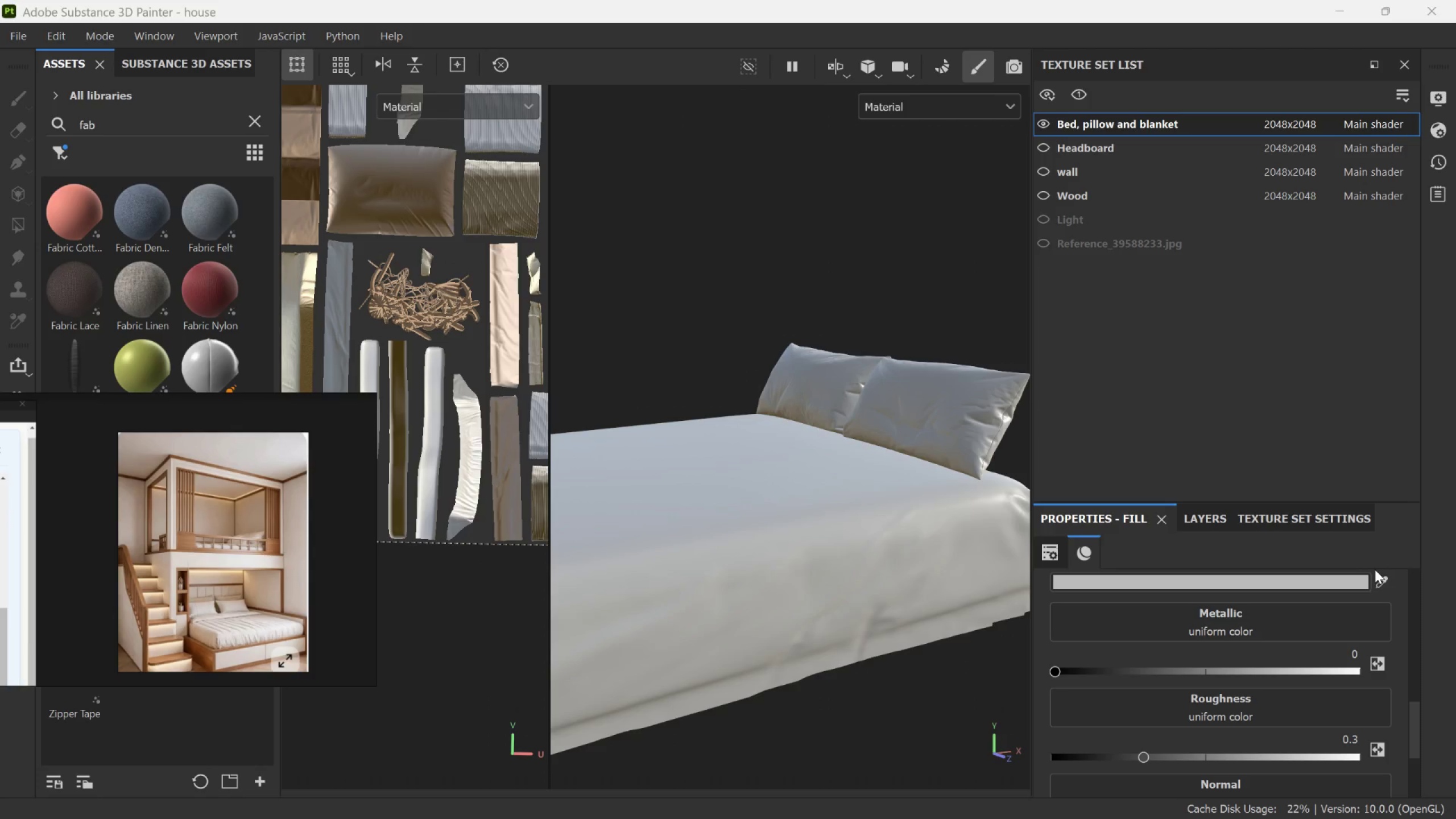 
left_click([1381, 578])
 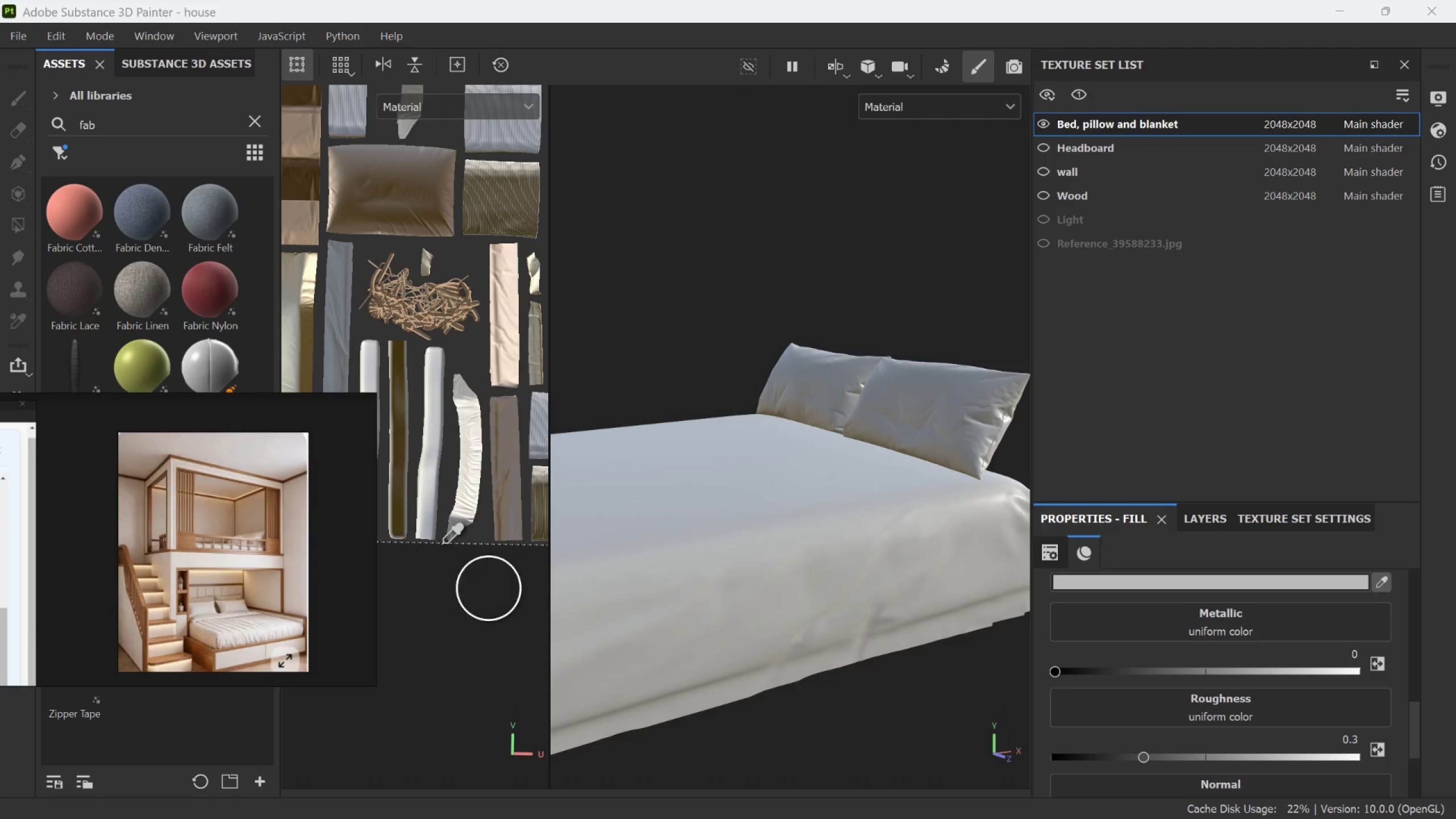 
scroll: coordinate [233, 544], scroll_direction: up, amount: 10.0
 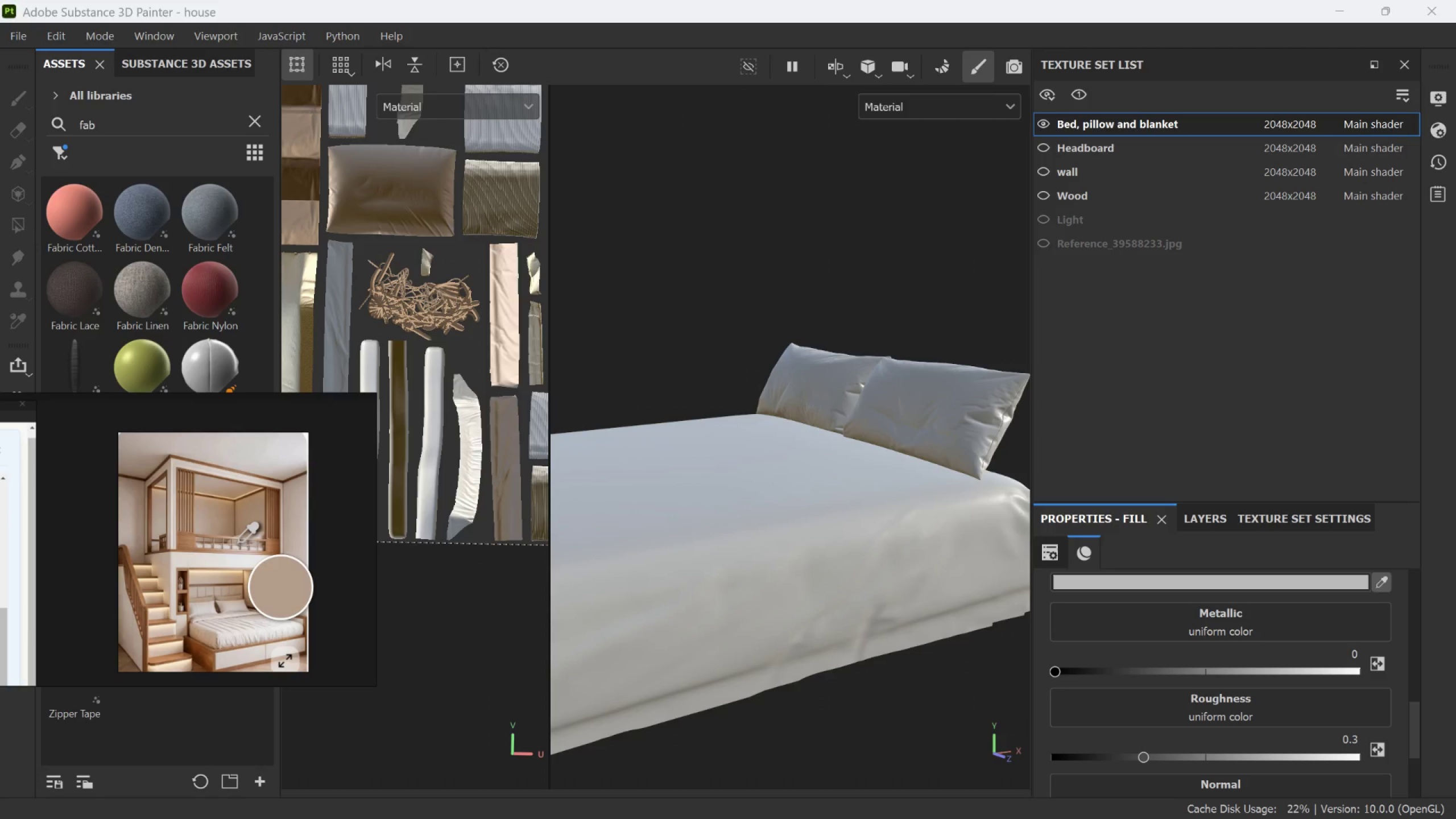 
hold_key(key=AltLeft, duration=0.76)
scroll: coordinate [212, 542], scroll_direction: up, amount: 6.0
 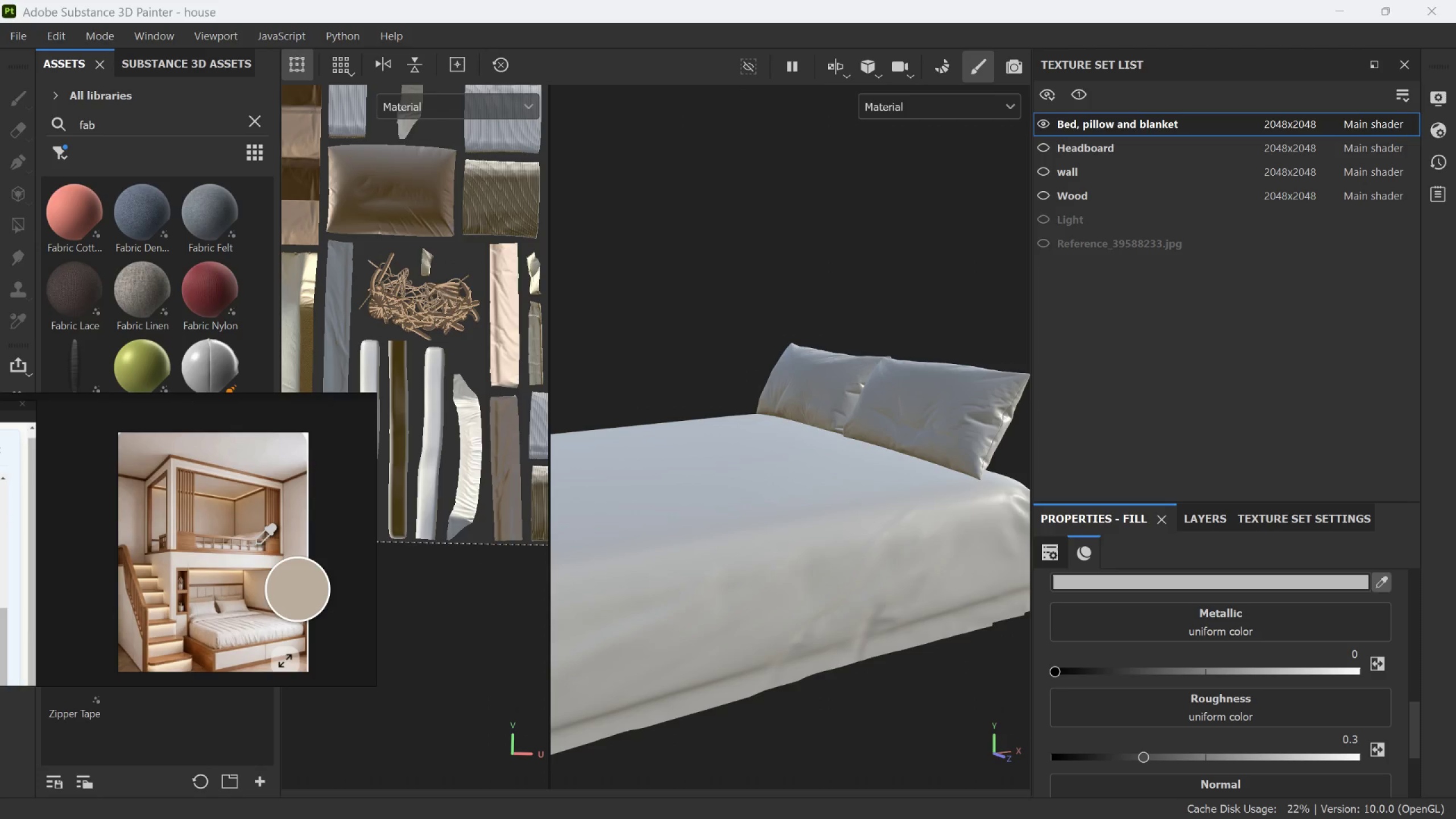 
left_click([254, 545])
 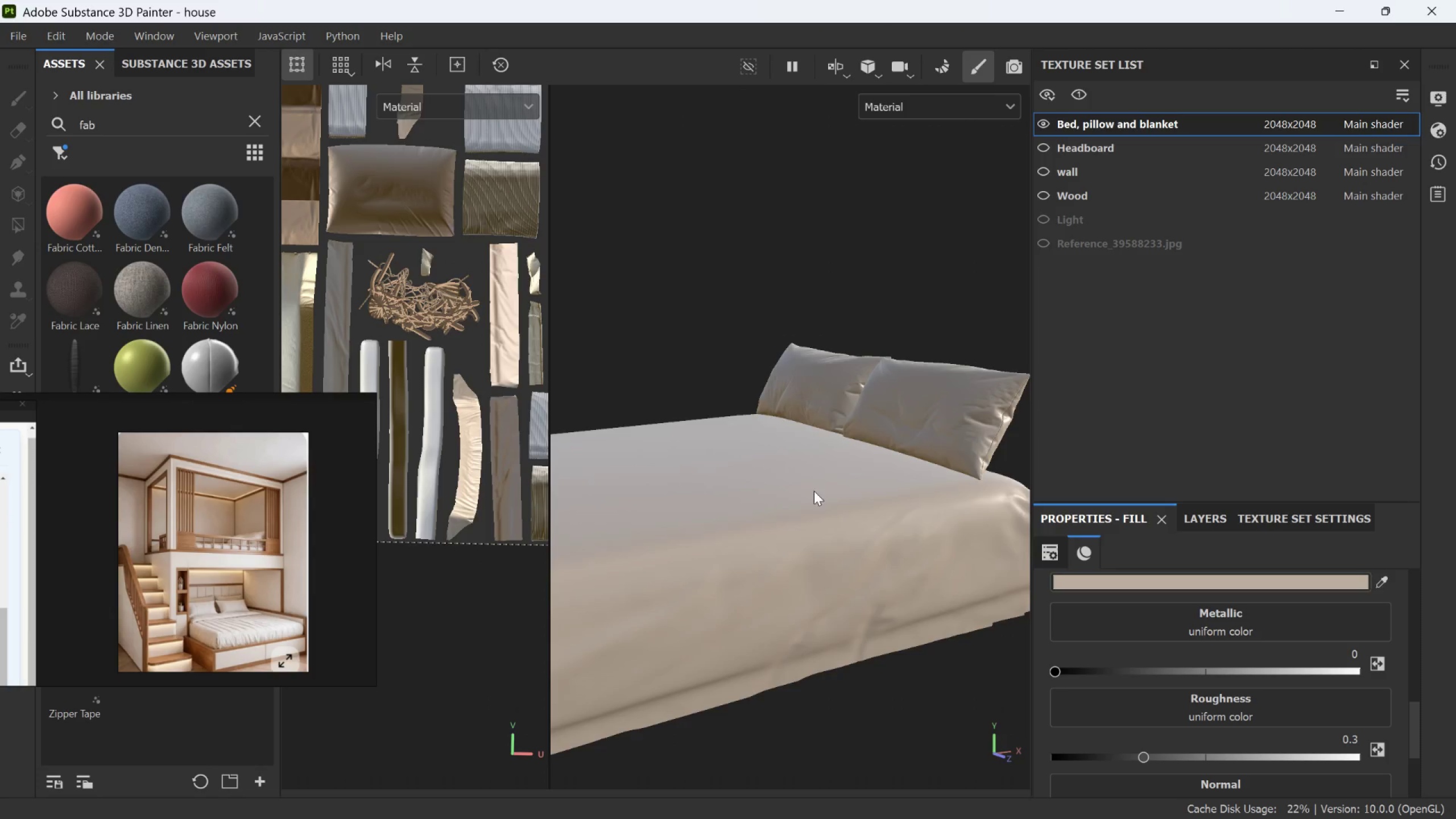 
scroll: coordinate [838, 502], scroll_direction: down, amount: 19.0
 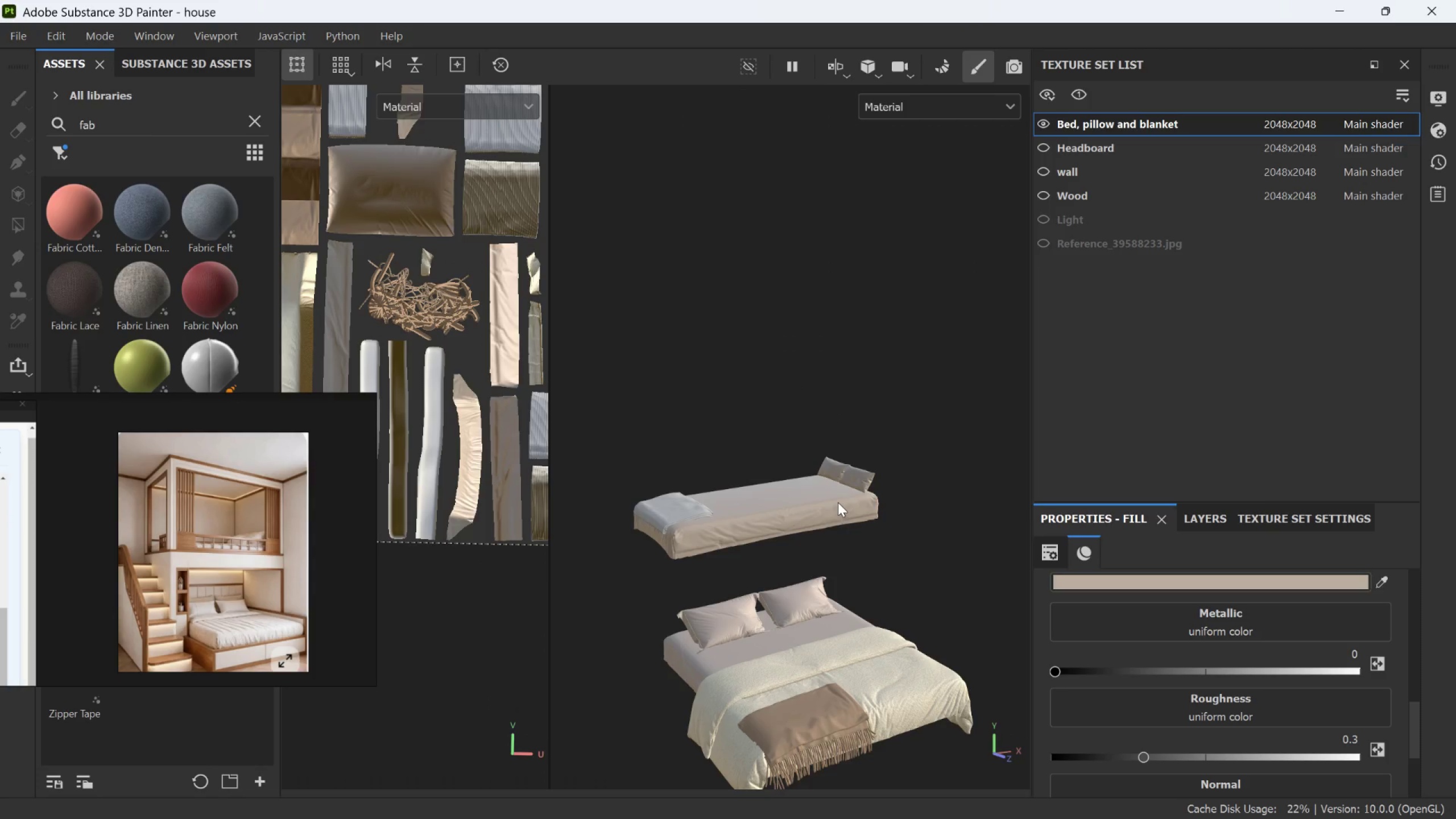 
scroll: coordinate [278, 511], scroll_direction: up, amount: 17.0
 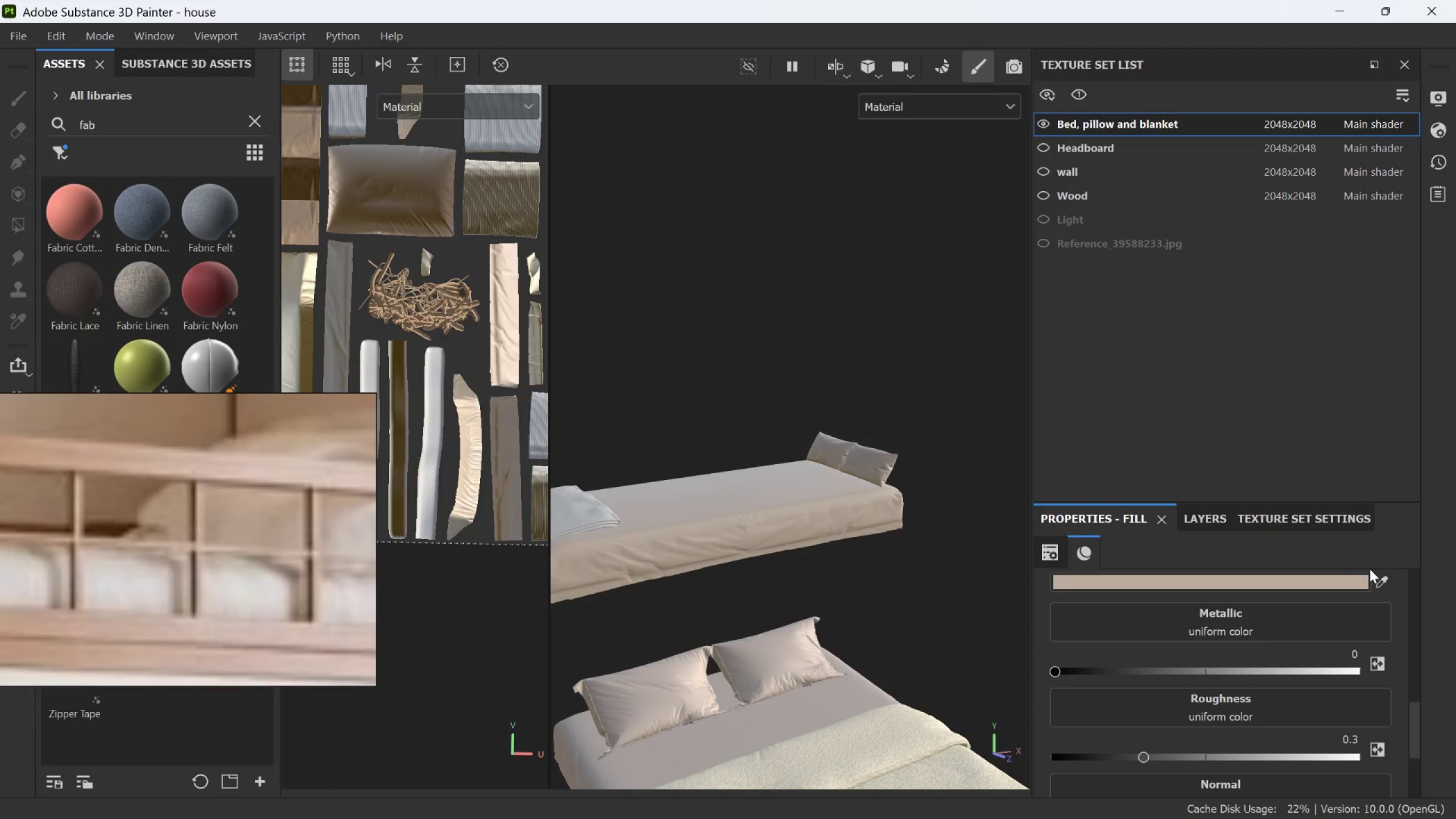 
left_click([1376, 580])
 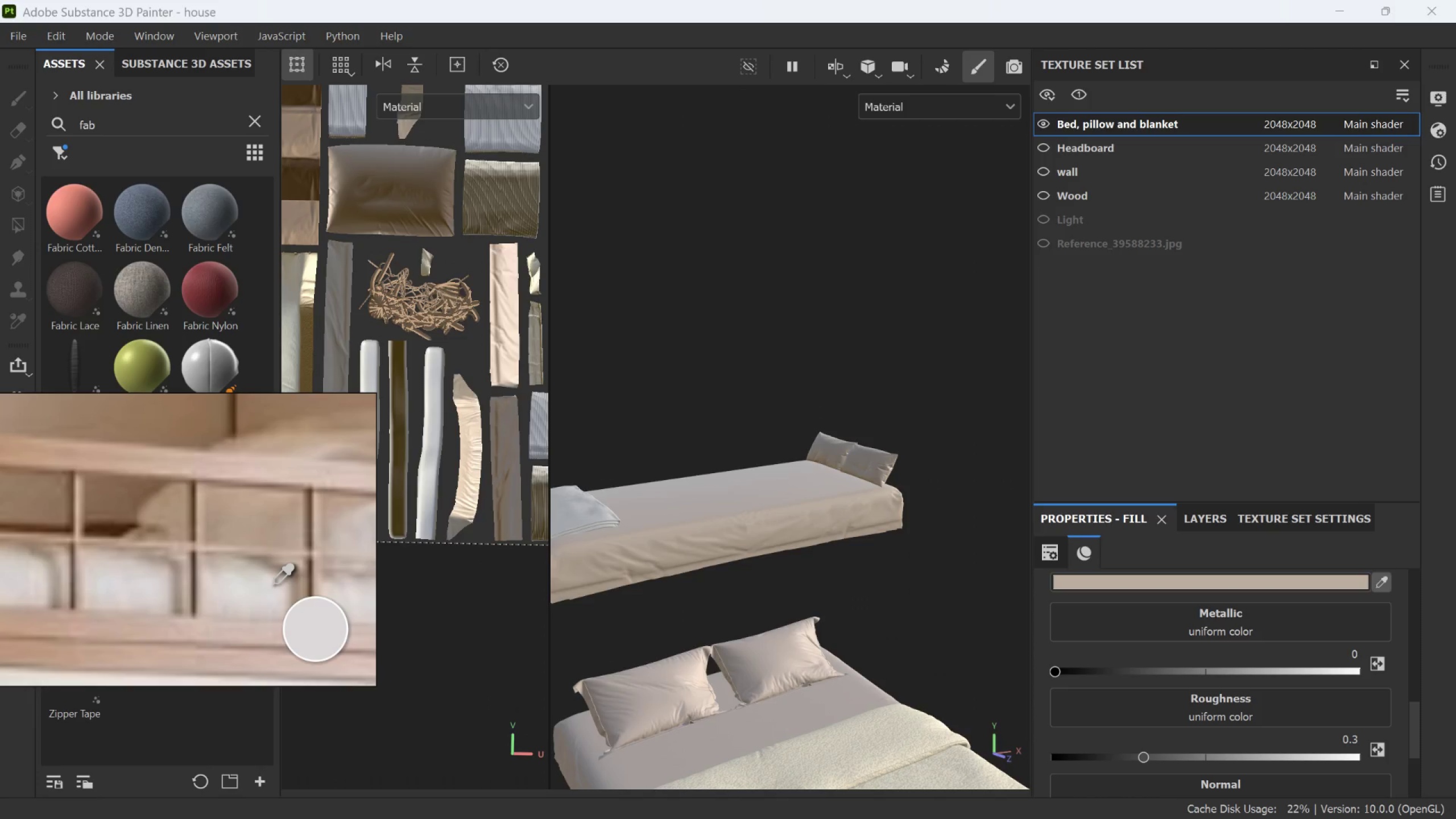 
left_click([272, 585])
 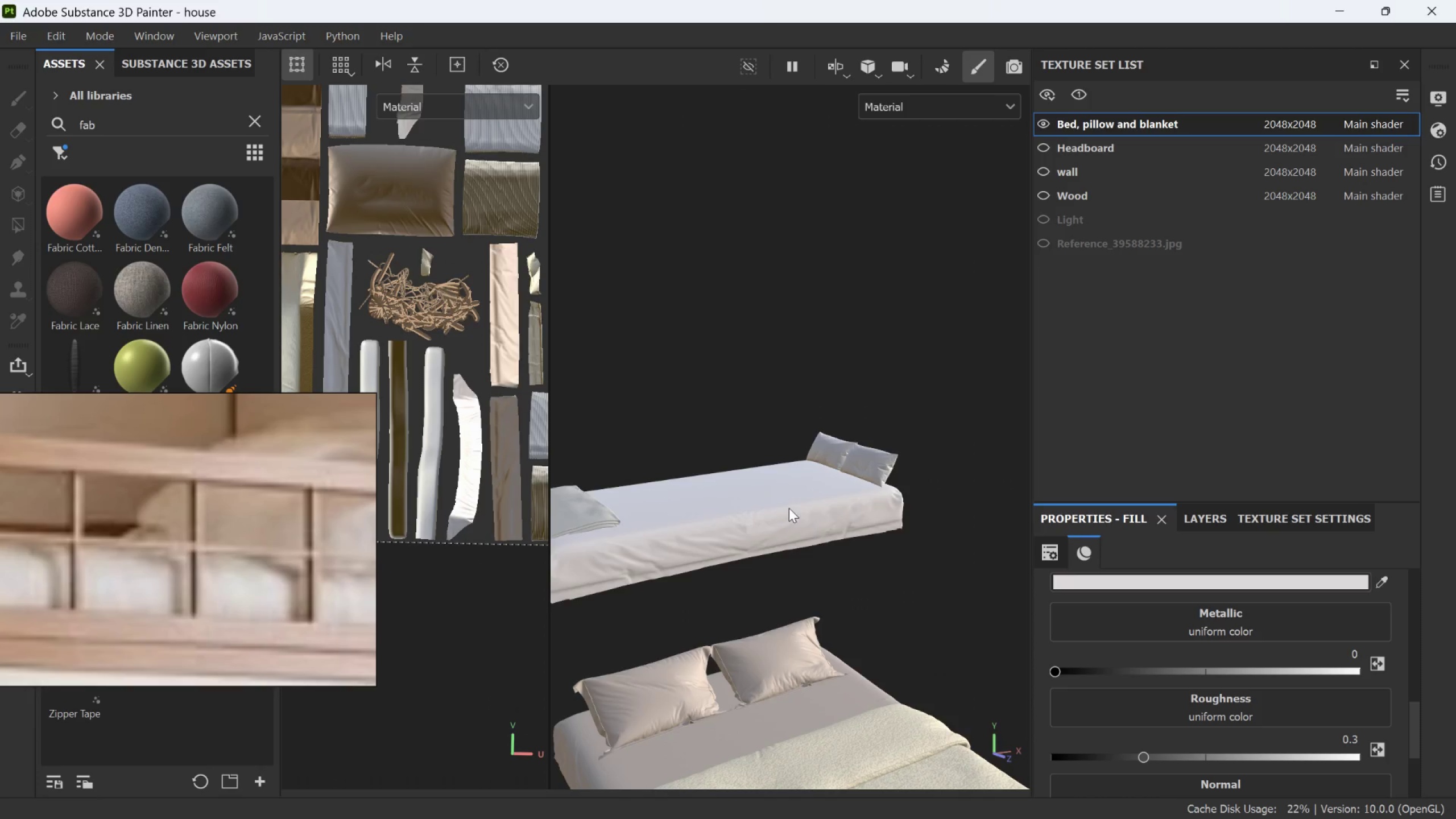 
scroll: coordinate [801, 496], scroll_direction: down, amount: 3.0
 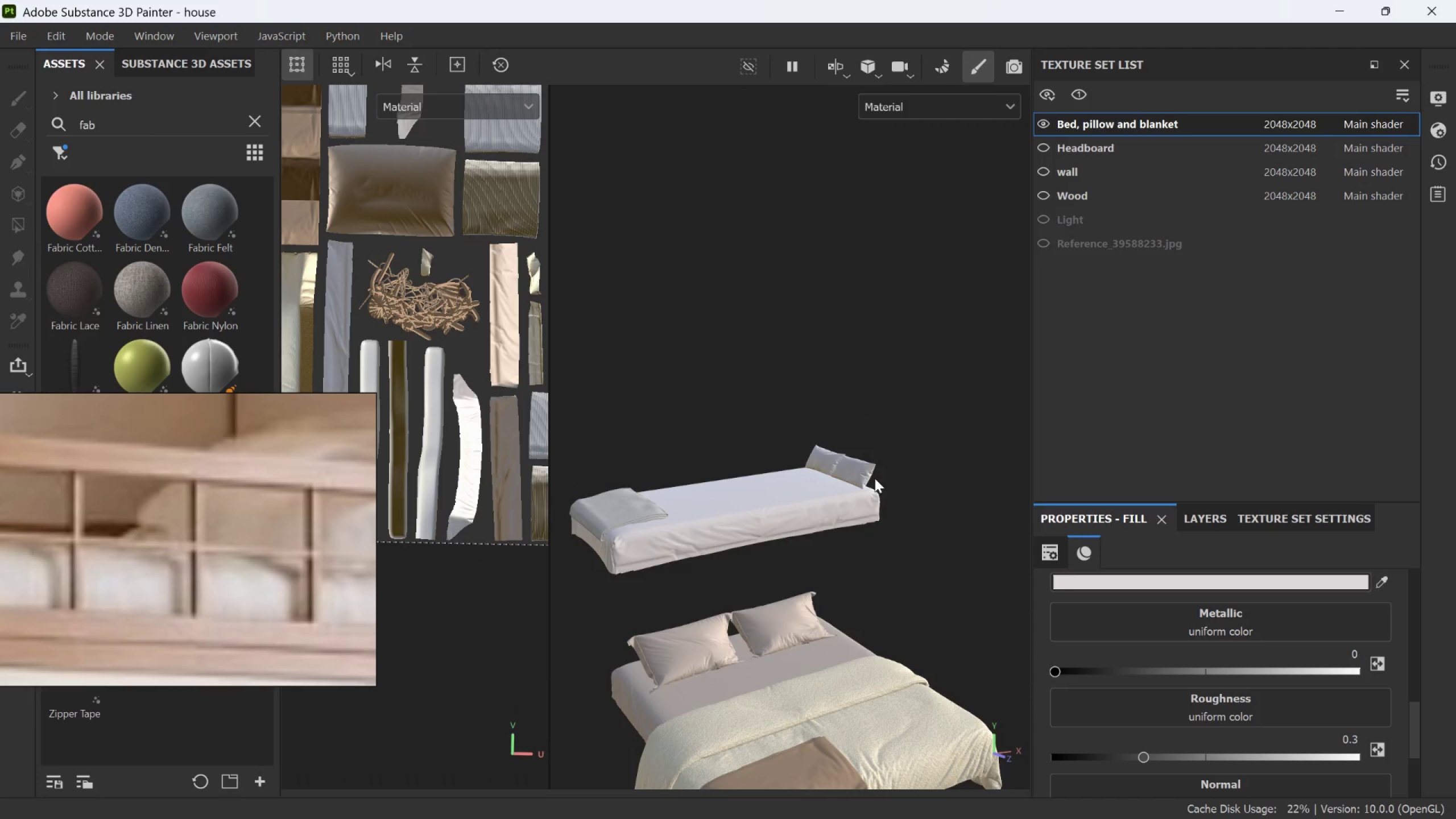 
scroll: coordinate [823, 487], scroll_direction: none, amount: 0.0
 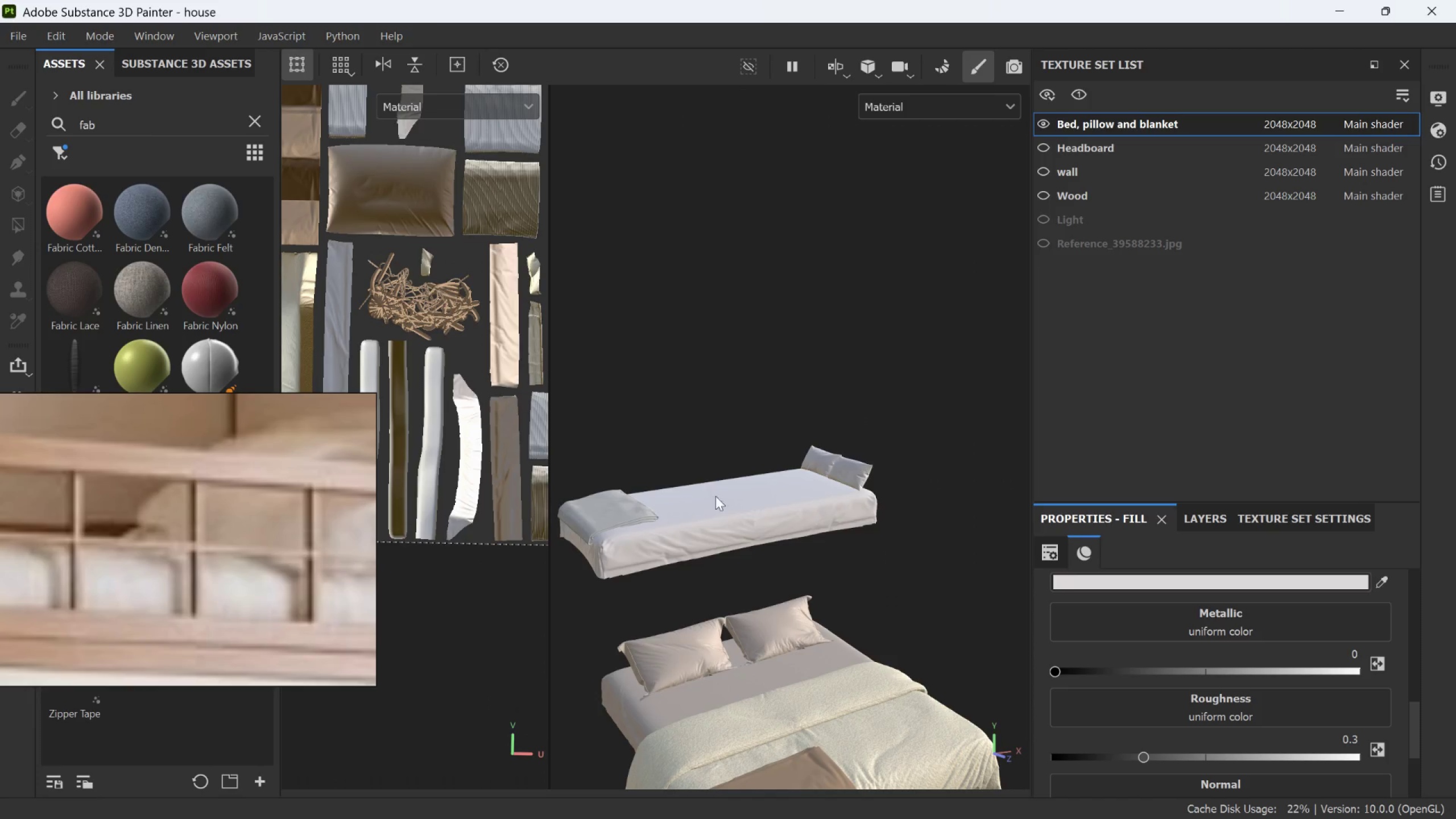 
scroll: coordinate [553, 506], scroll_direction: up, amount: 2.0
 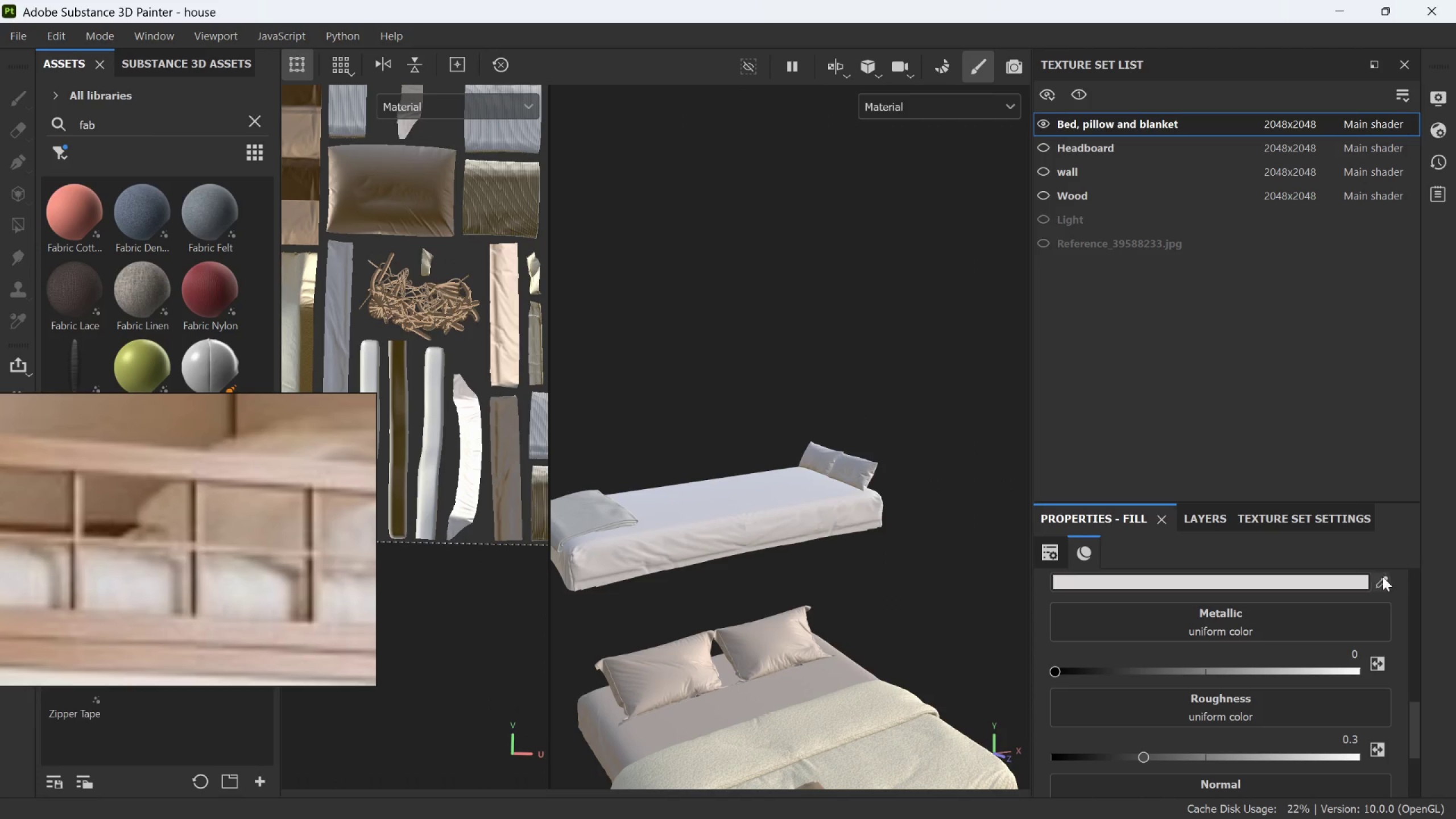 
left_click([1325, 576])
 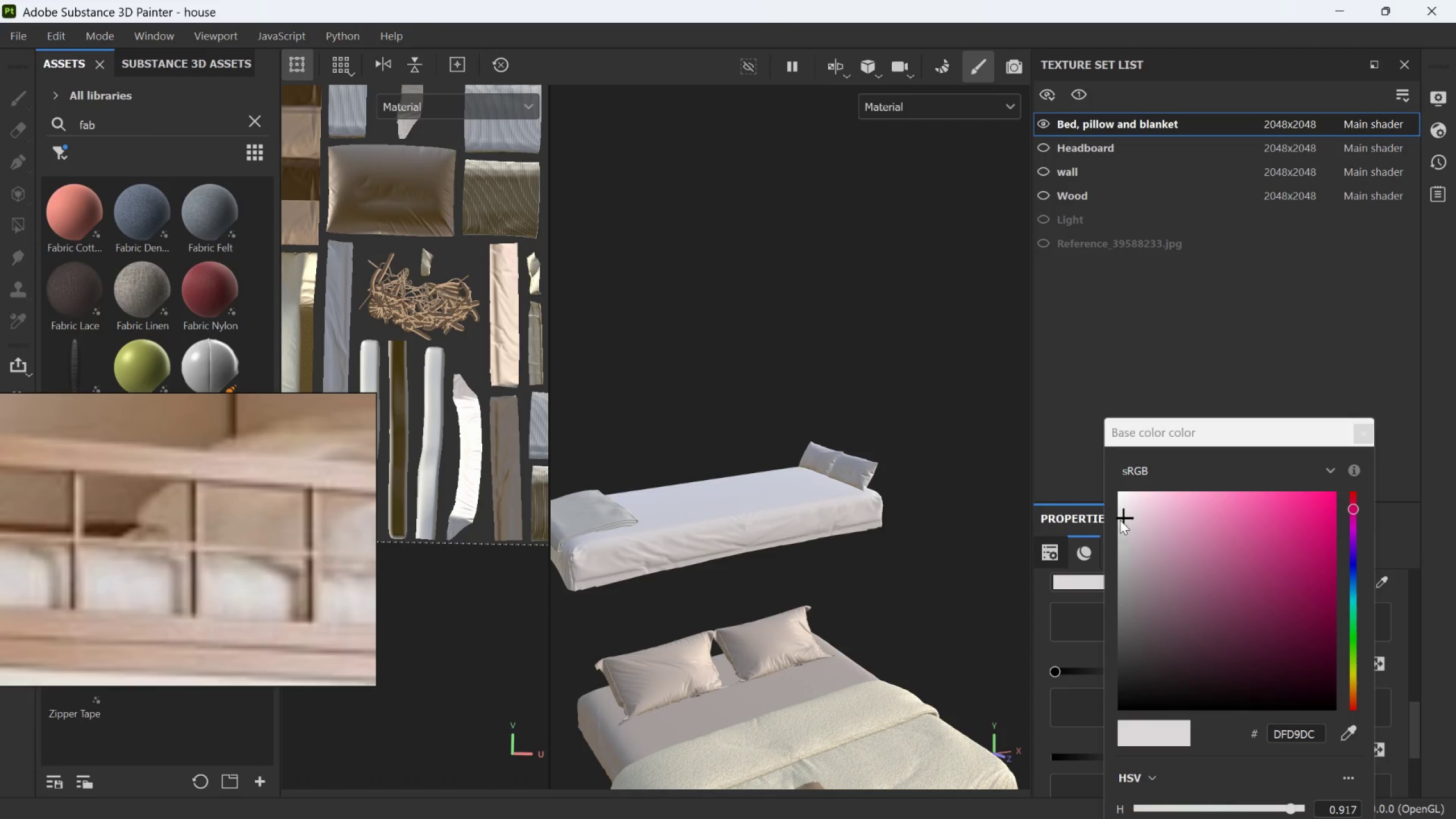 
left_click_drag(start_coordinate=[1123, 515], to_coordinate=[1135, 507])
 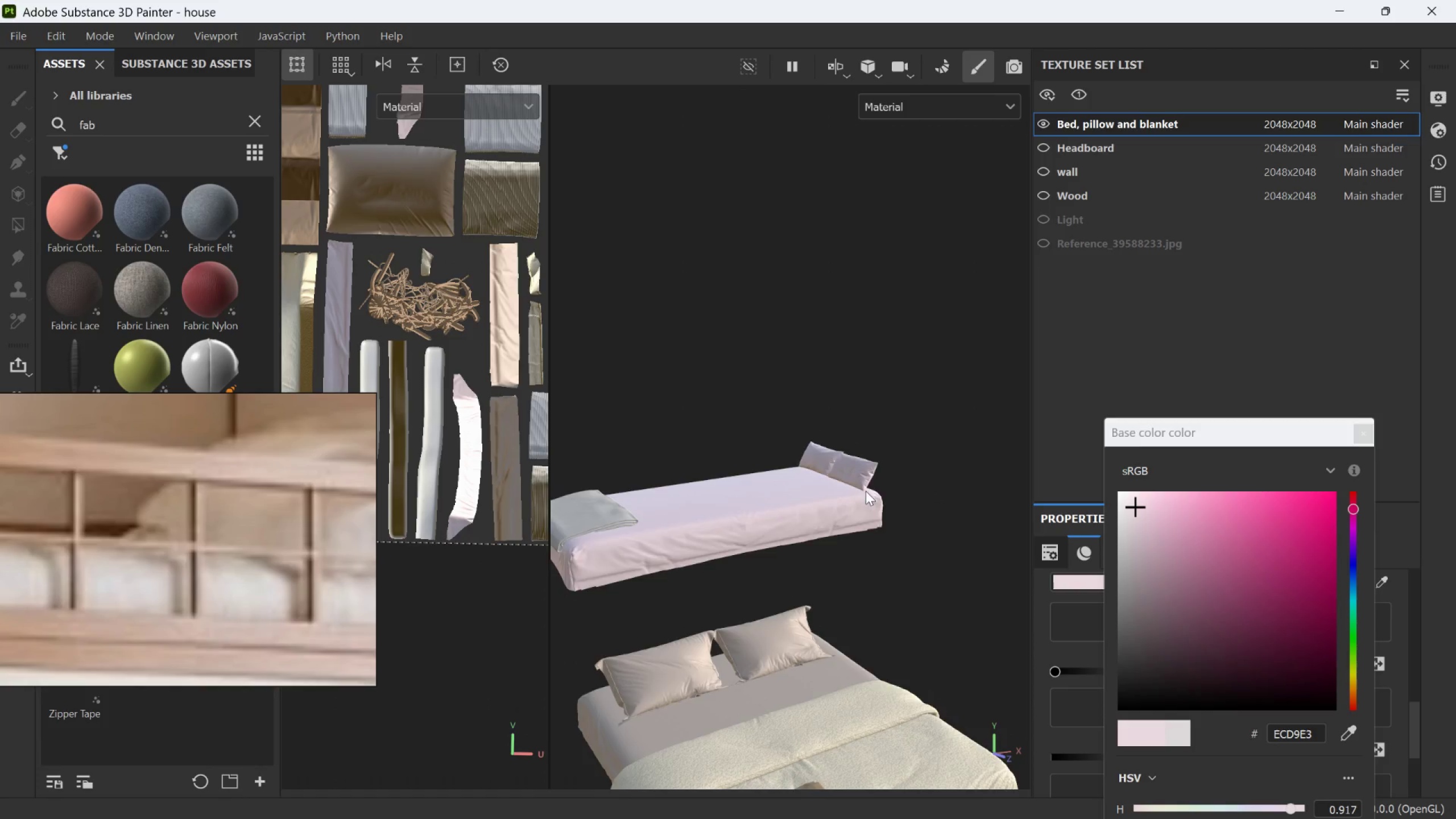 
scroll: coordinate [907, 464], scroll_direction: down, amount: 2.0
 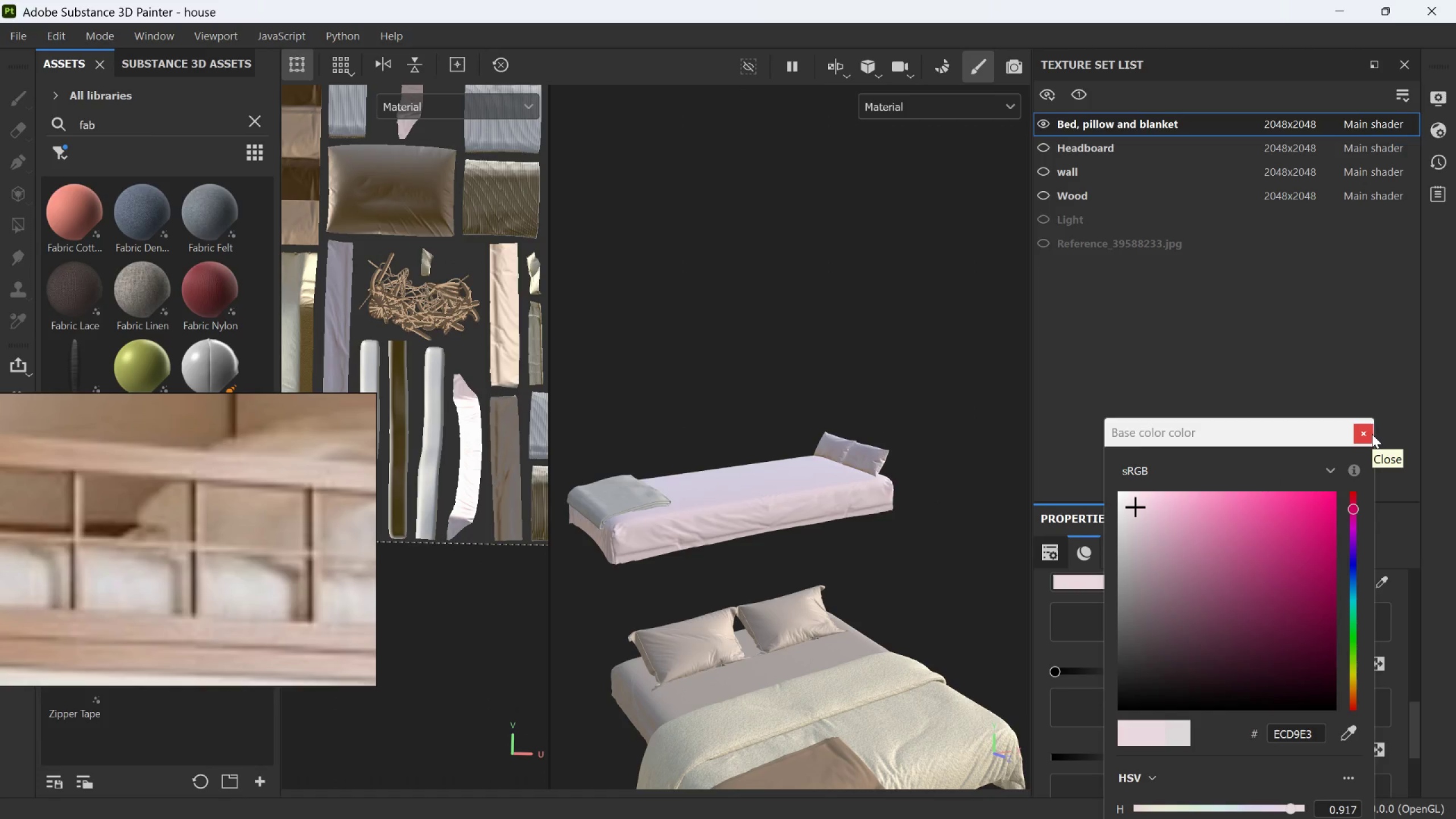 
left_click([1372, 434])
 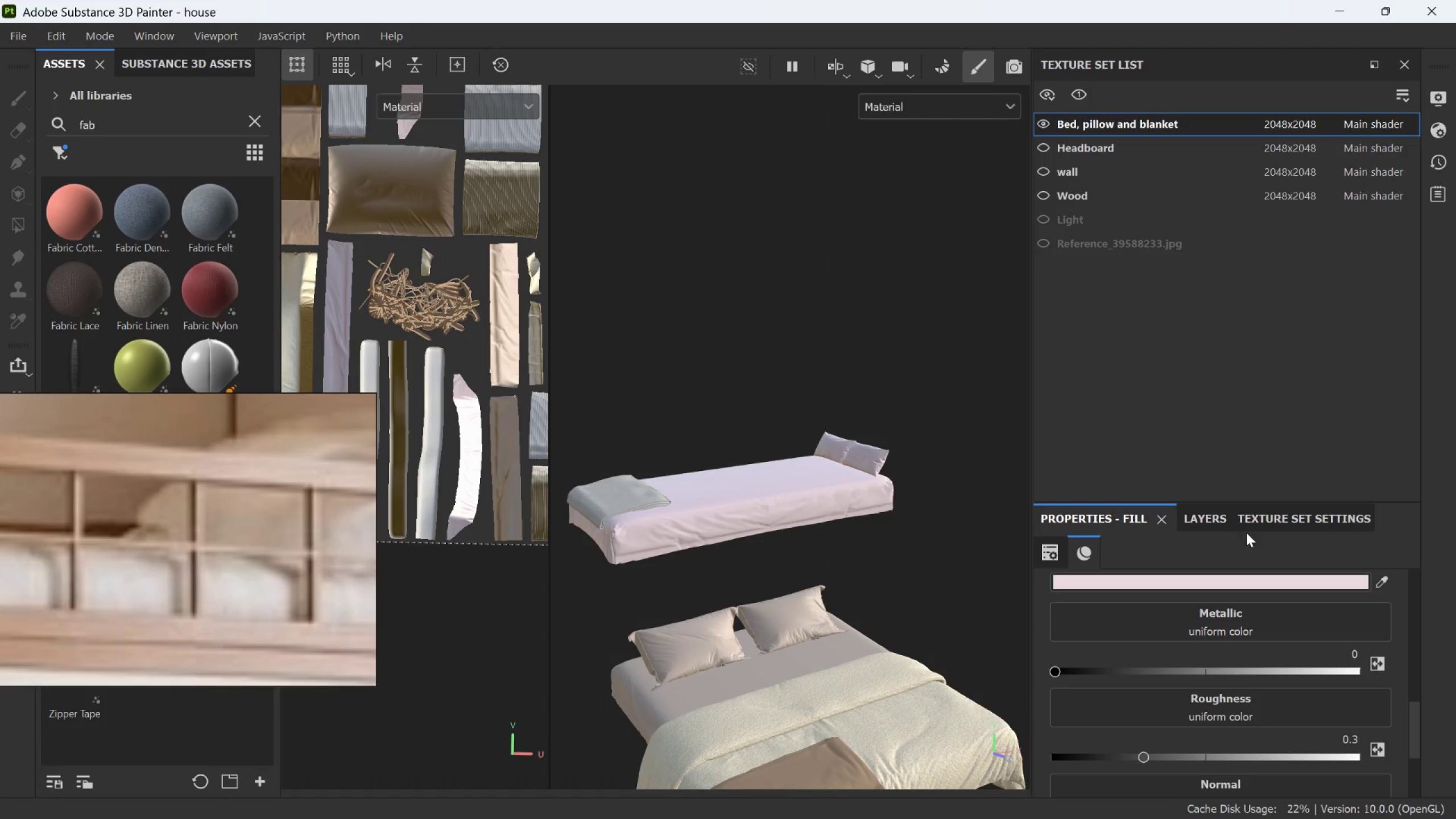 
left_click([1222, 515])
 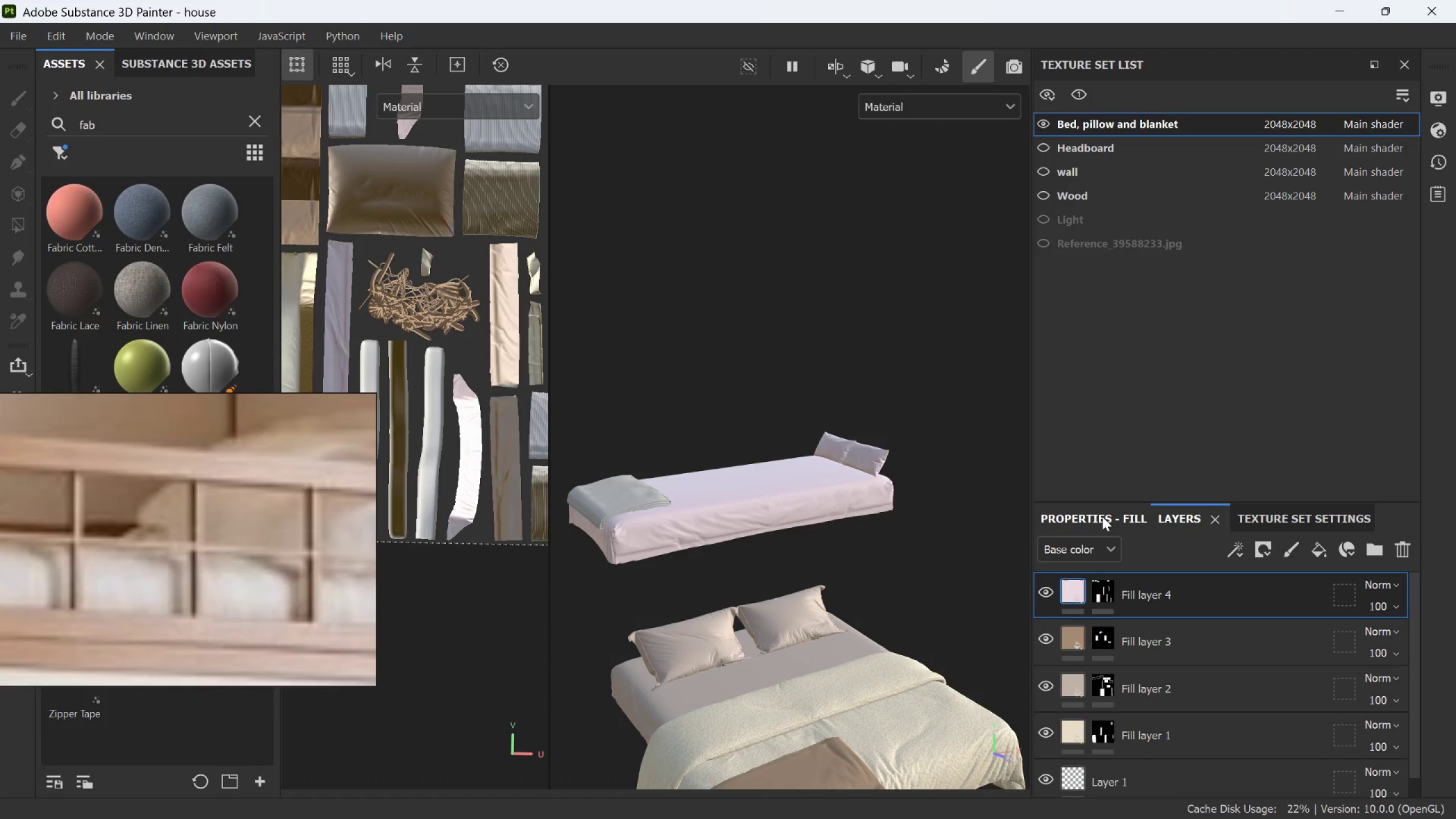 
left_click([1098, 520])
 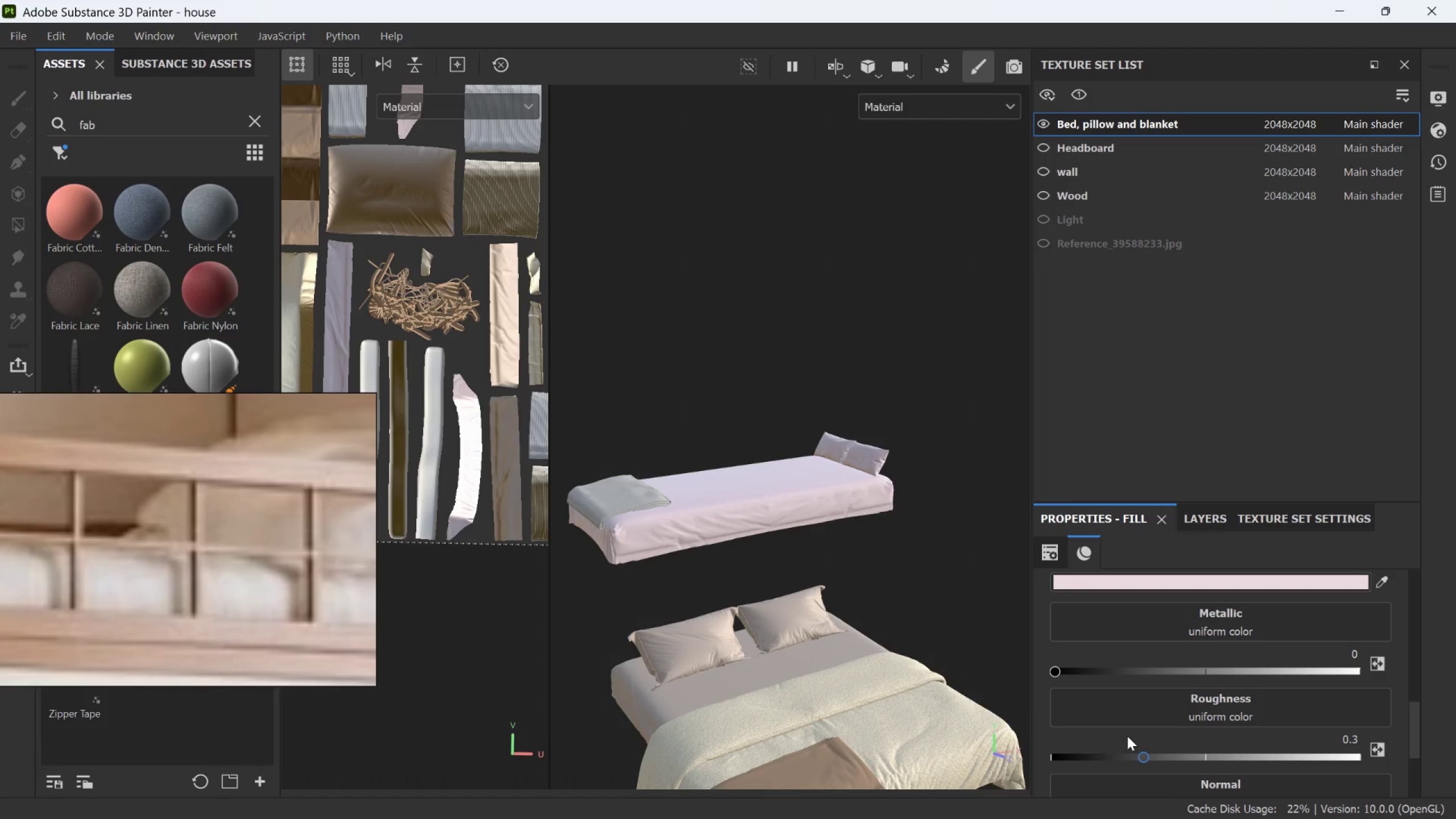 
left_click_drag(start_coordinate=[1141, 751], to_coordinate=[1214, 751])
 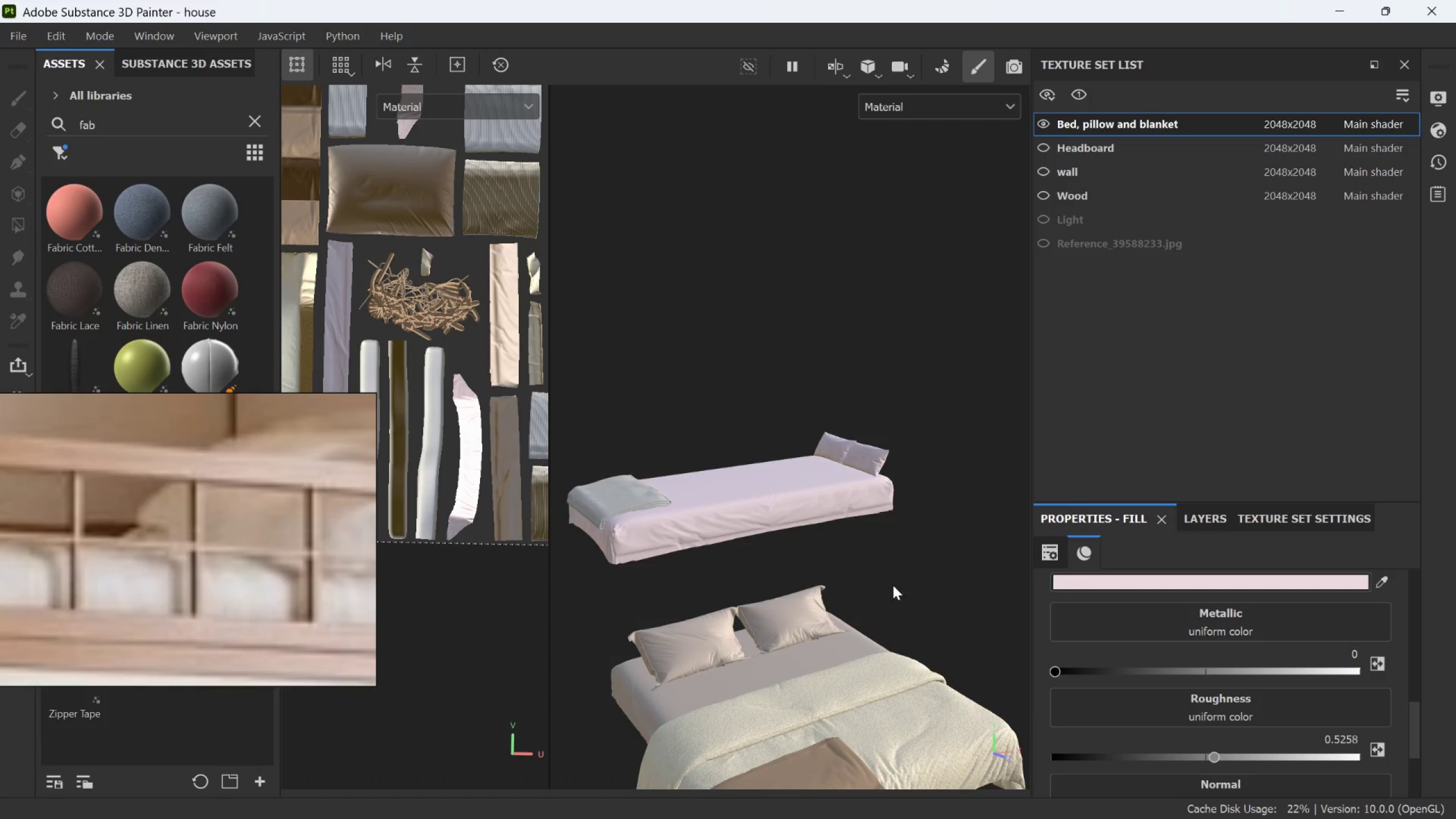 
scroll: coordinate [895, 453], scroll_direction: up, amount: 18.0
 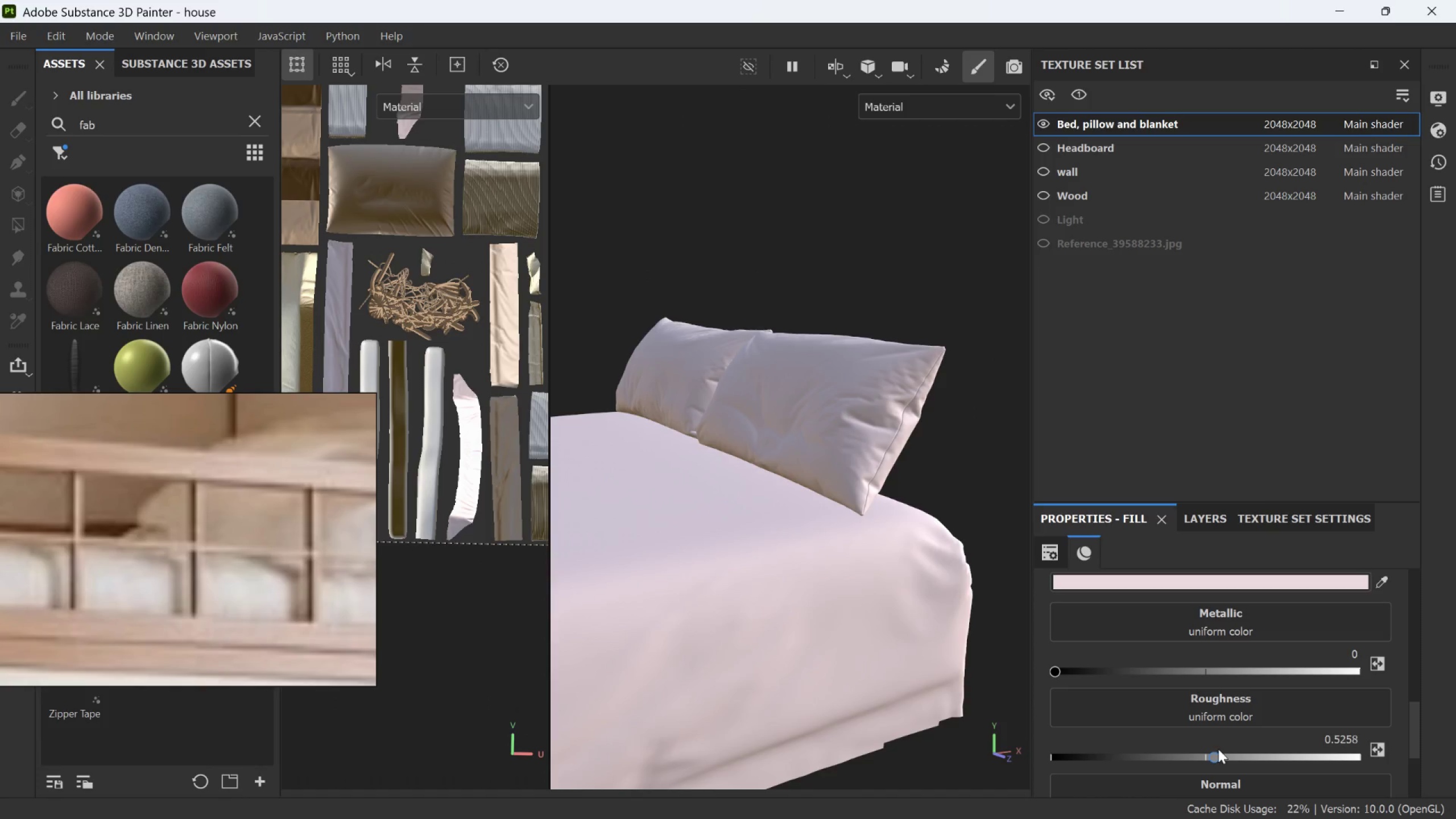 
left_click_drag(start_coordinate=[1214, 755], to_coordinate=[1219, 755])
 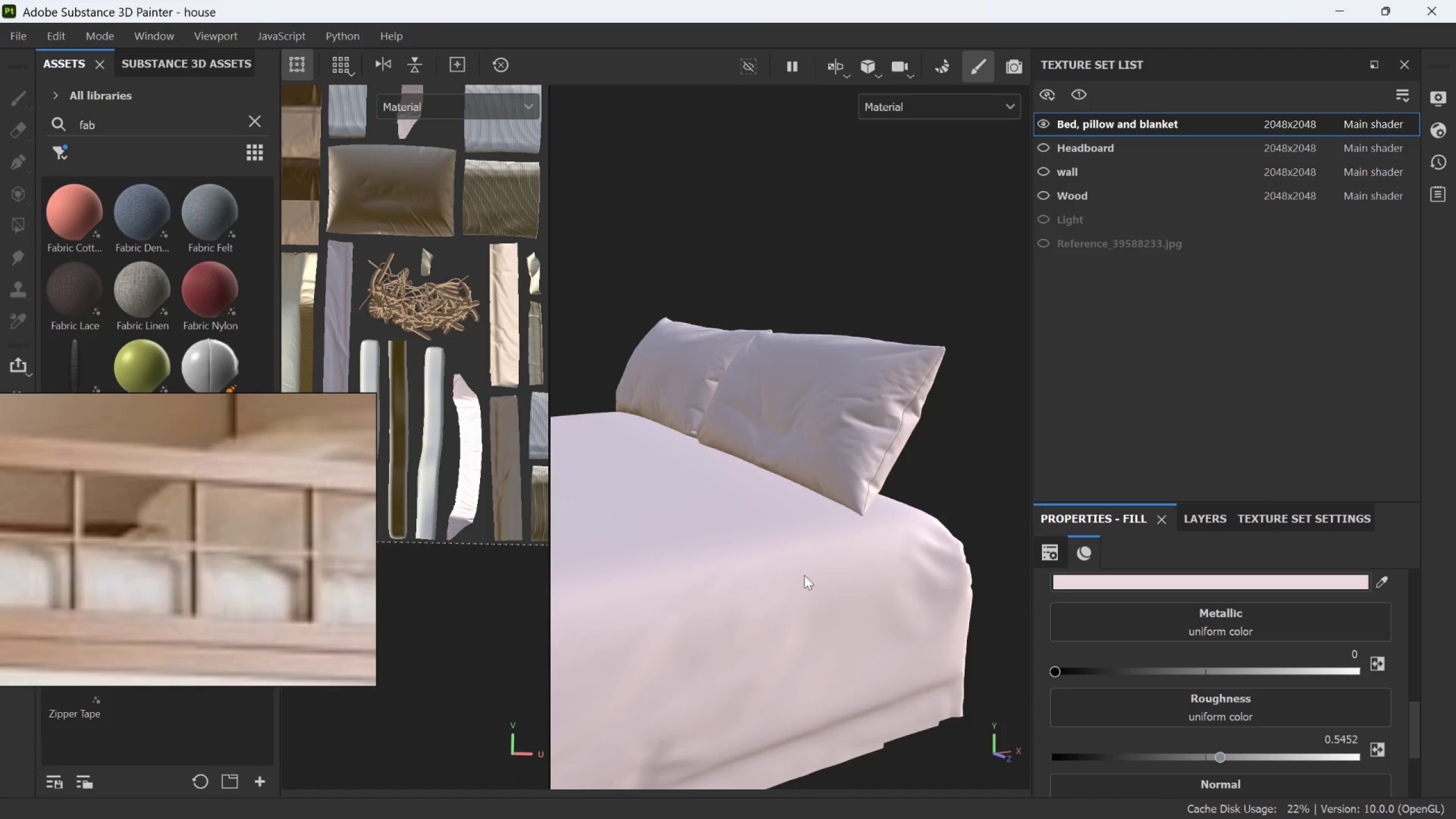 
scroll: coordinate [808, 545], scroll_direction: down, amount: 23.0
 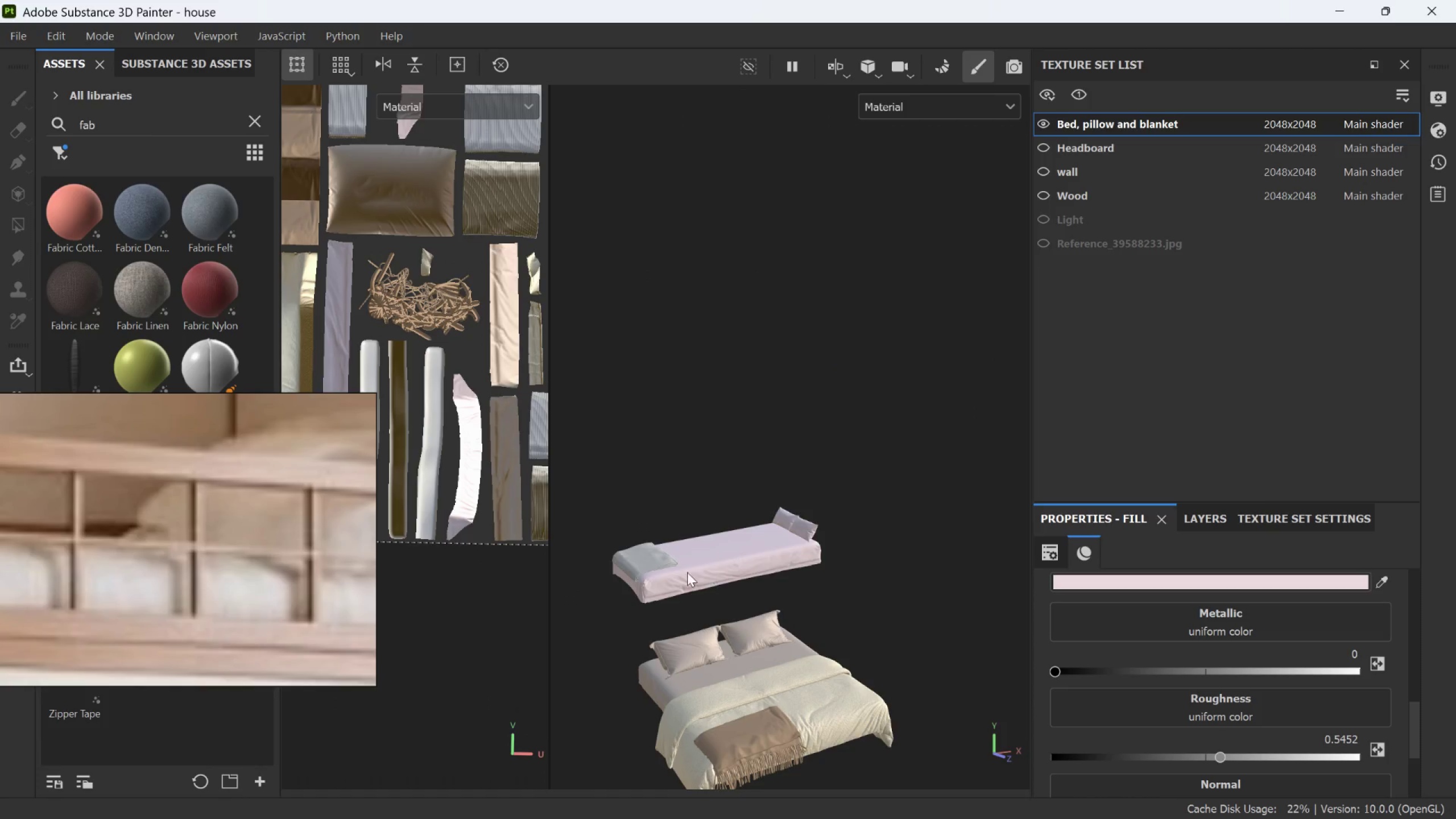 
scroll: coordinate [636, 549], scroll_direction: up, amount: 7.0
 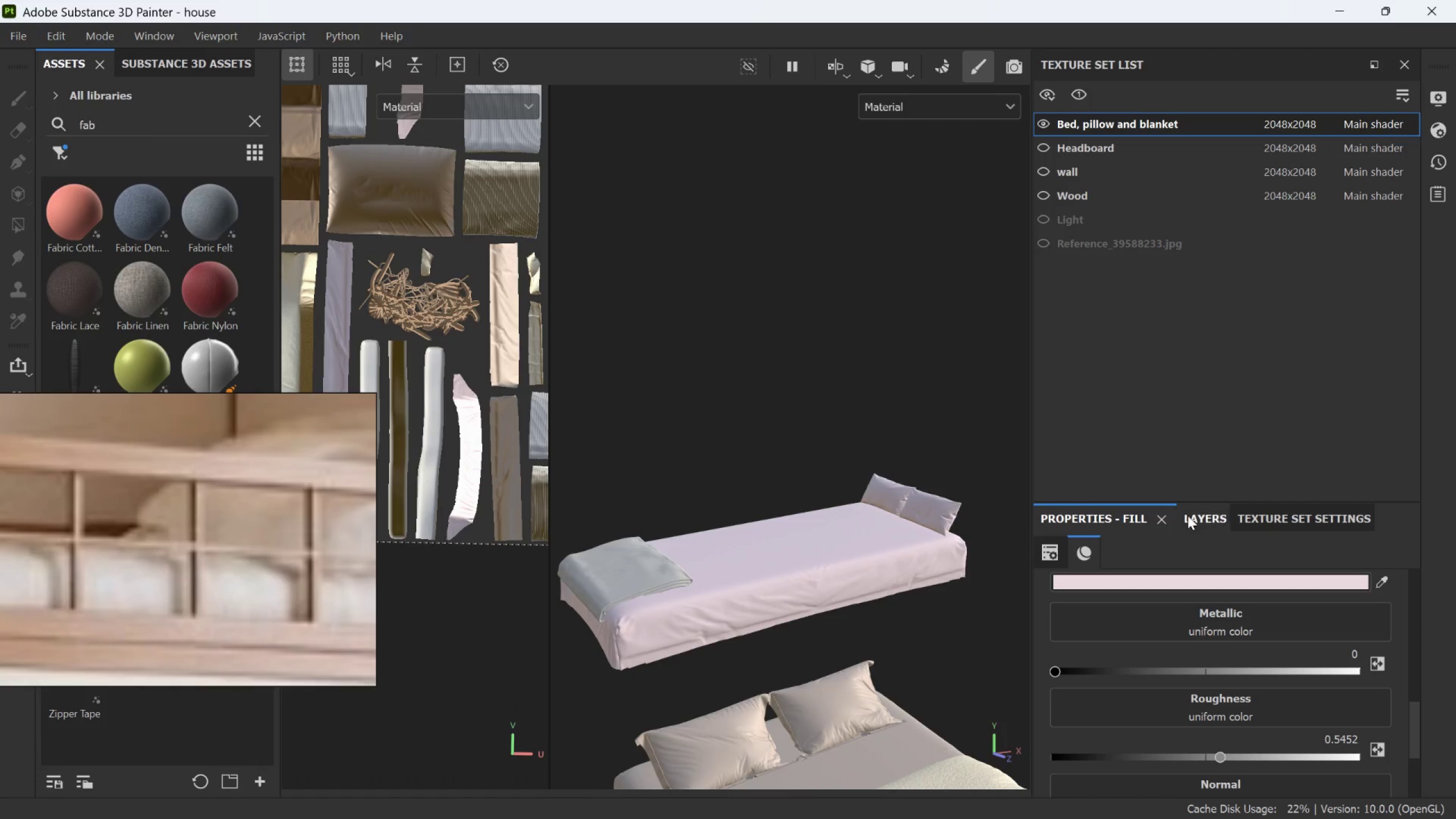 
left_click([1189, 514])
 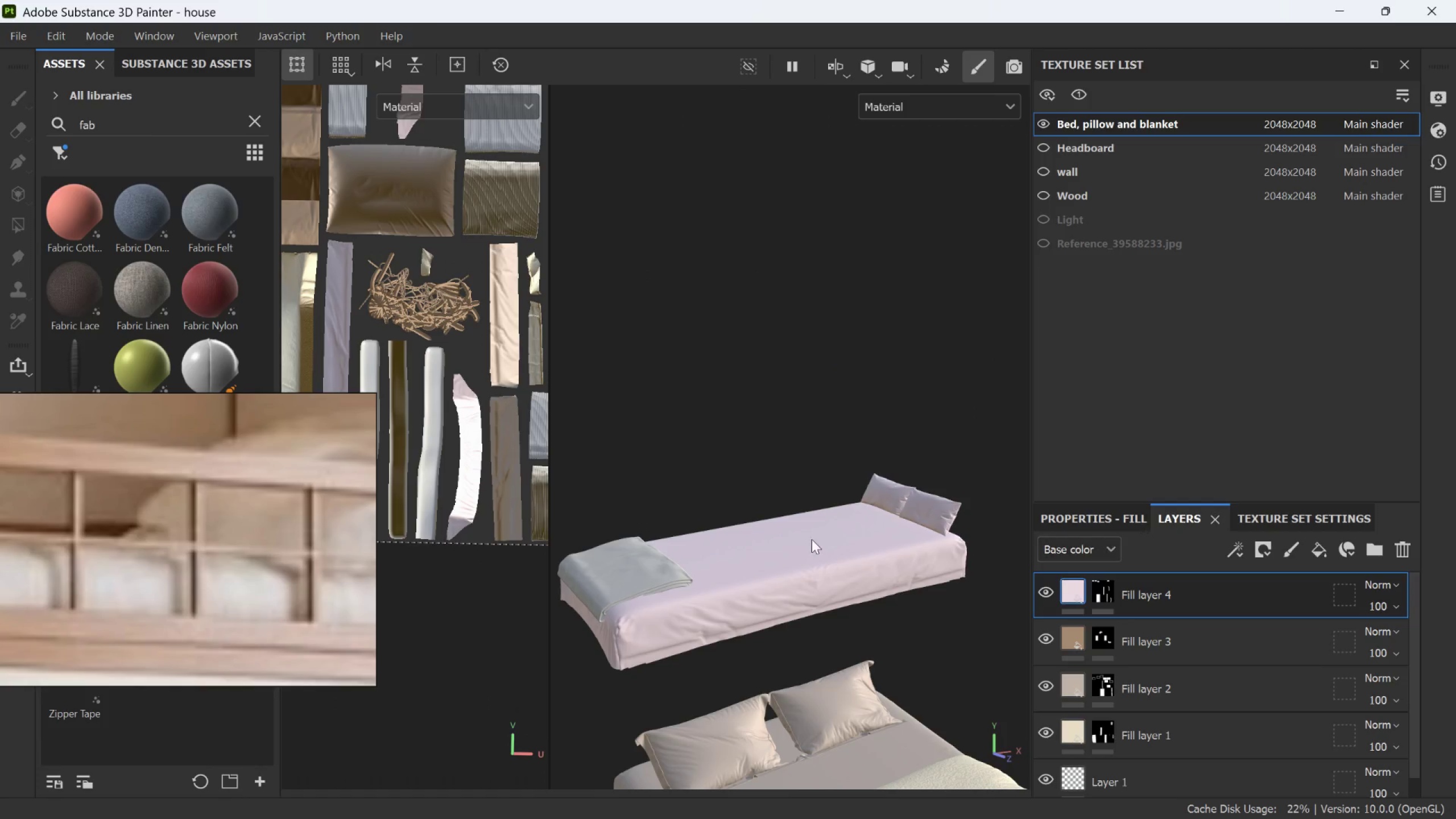 
scroll: coordinate [759, 533], scroll_direction: down, amount: 9.0
 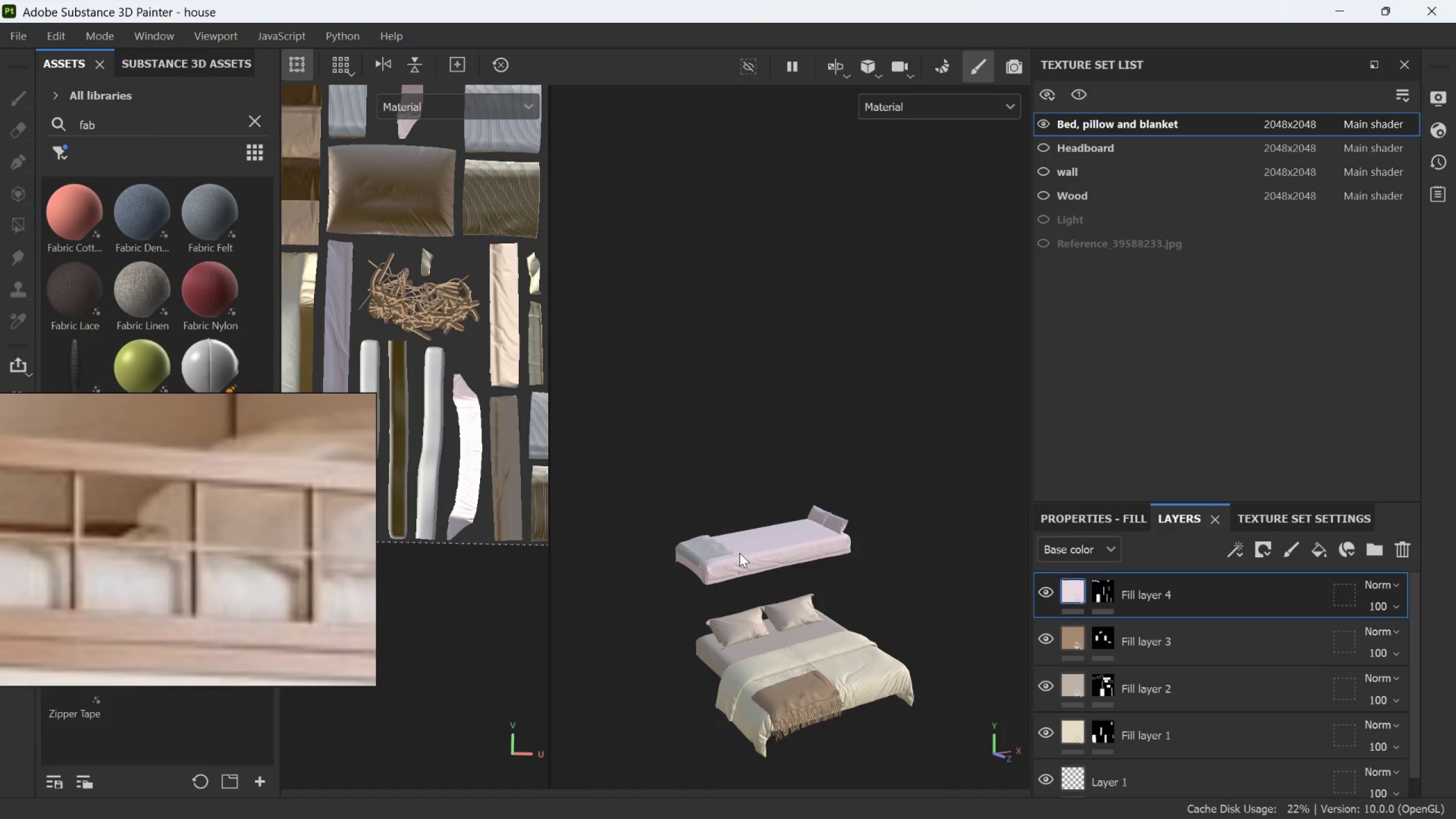 
scroll: coordinate [696, 561], scroll_direction: up, amount: 5.0
 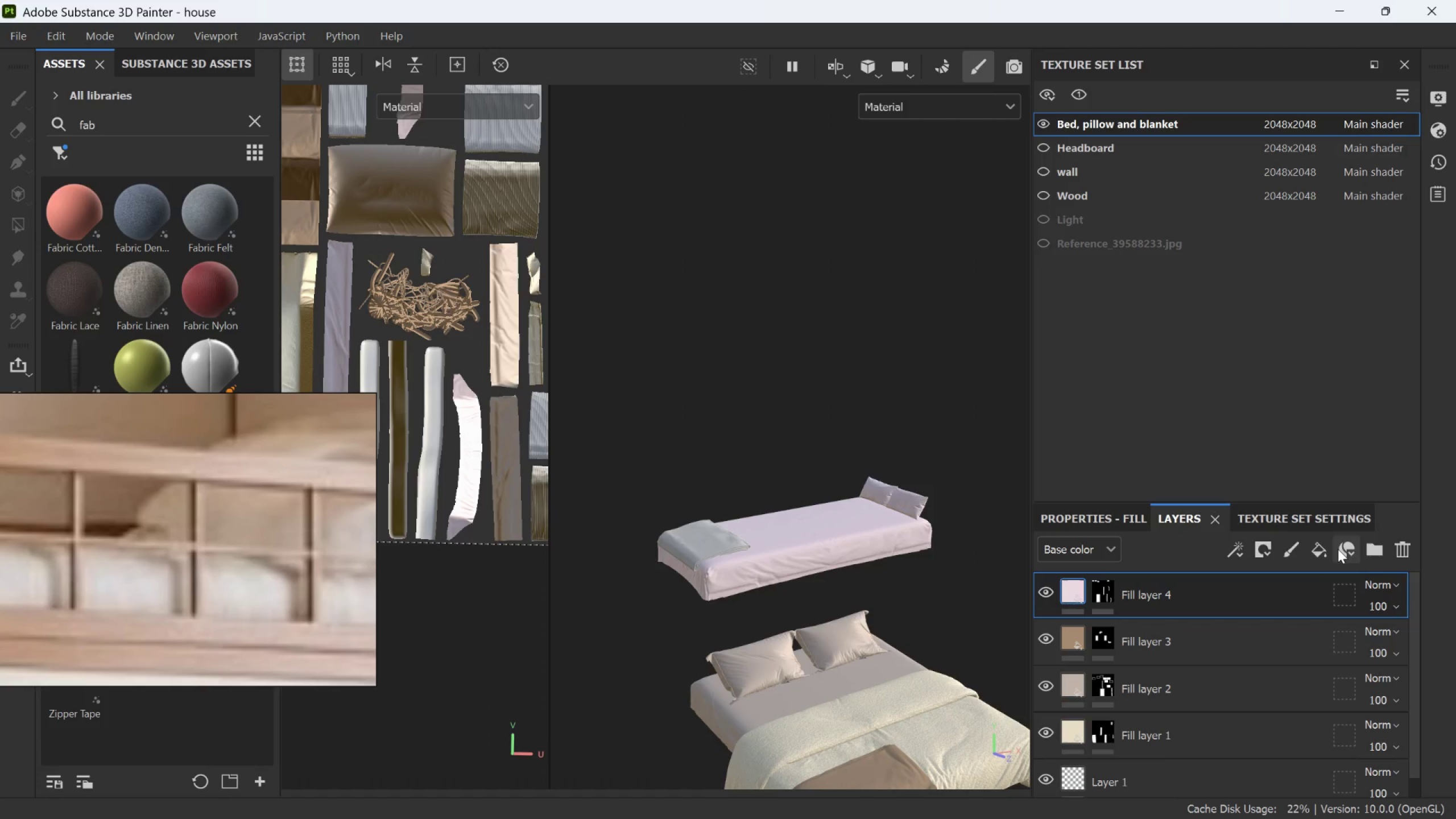 
left_click([1311, 554])
 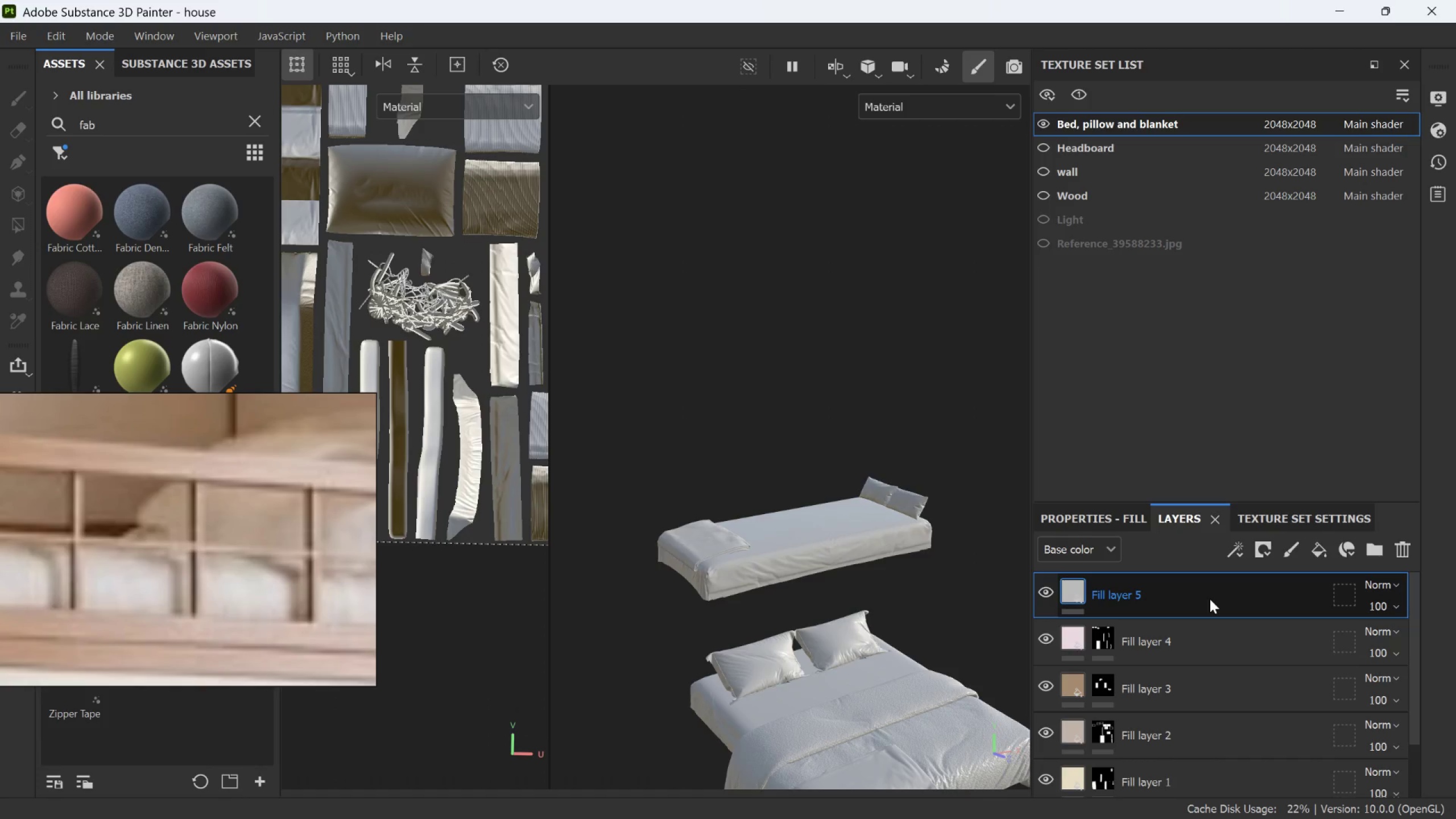 
right_click([1206, 597])
 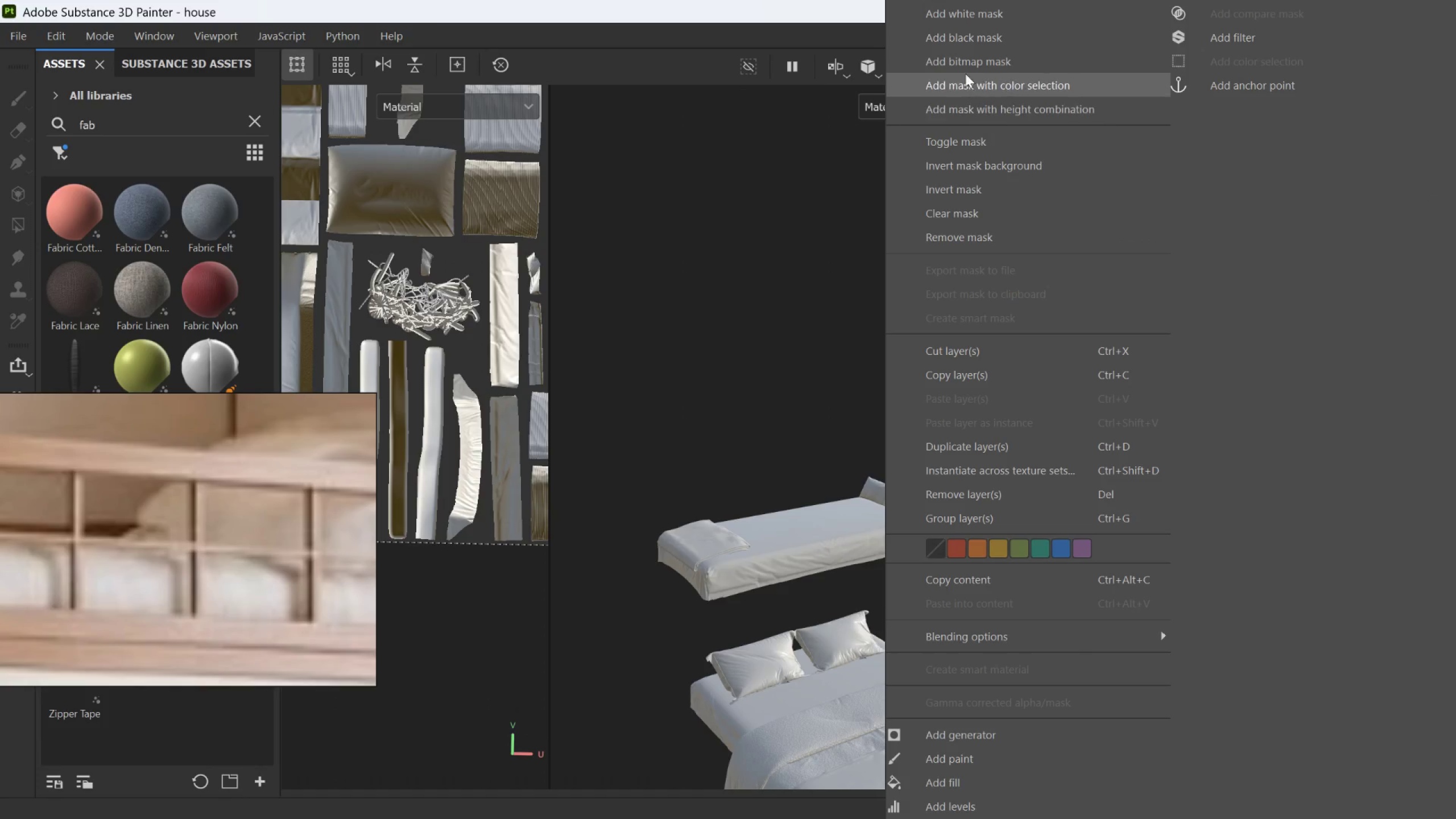 
left_click([961, 40])
 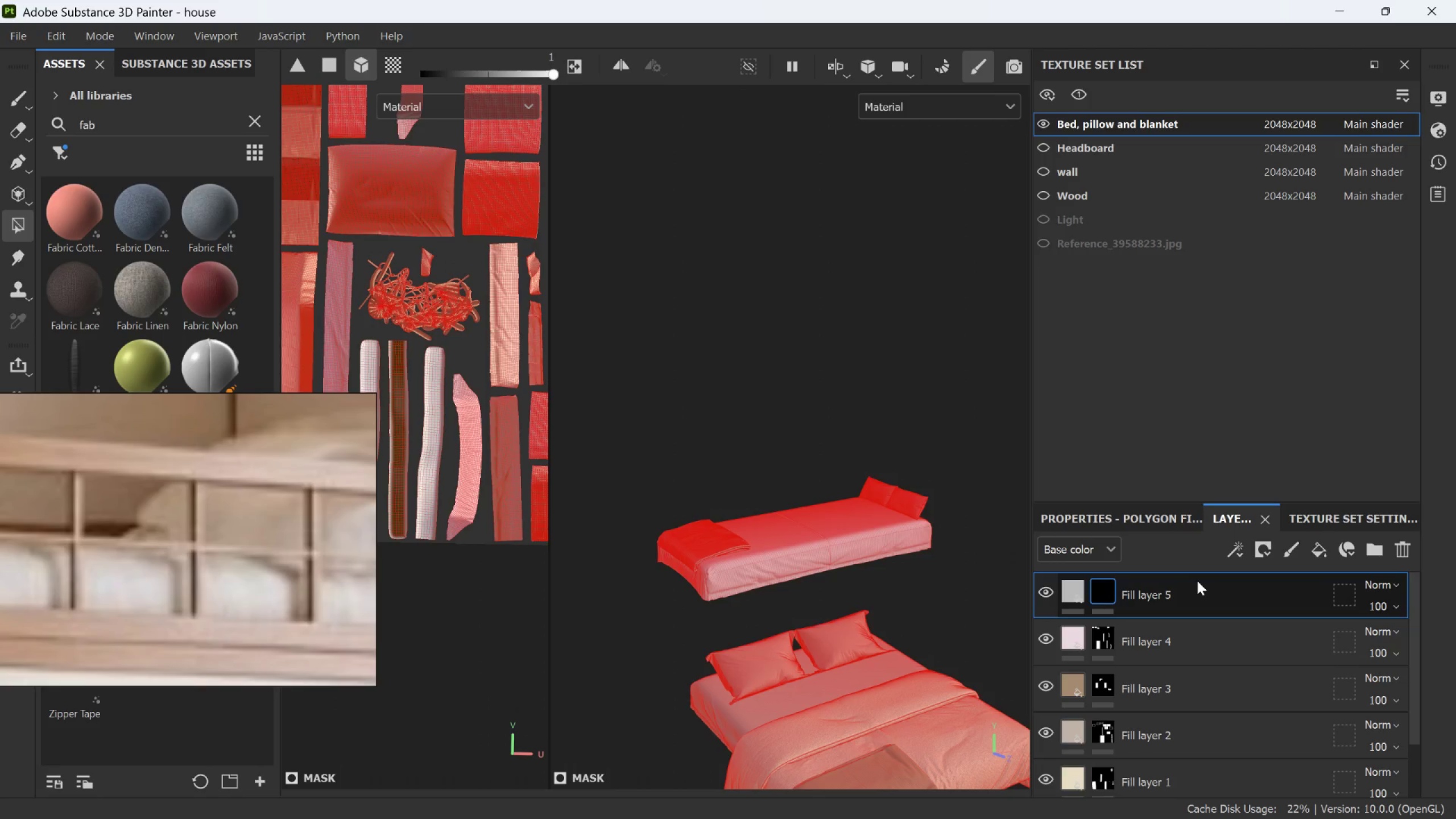 
mouse_move([1089, 589])
 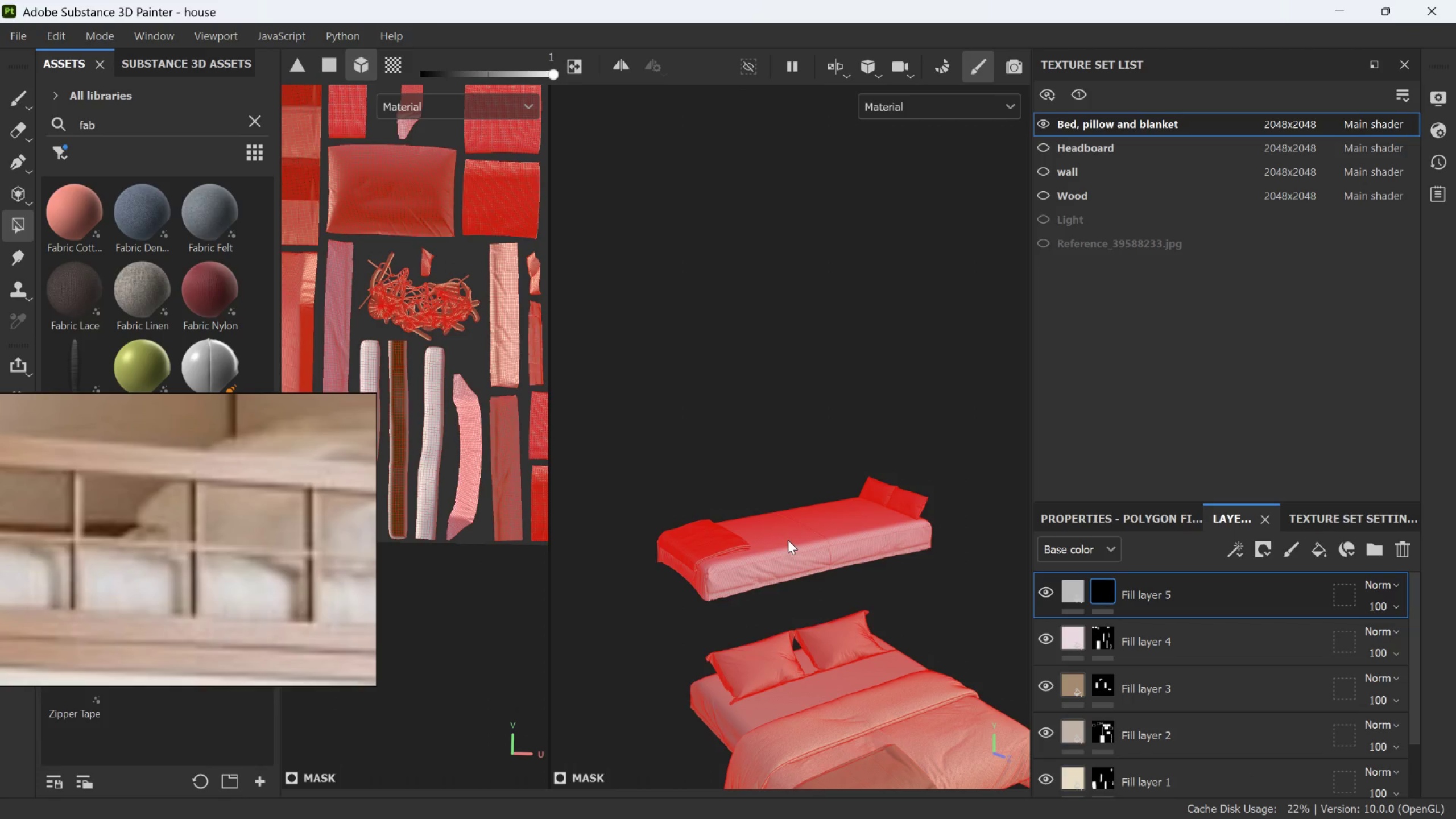 
left_click([714, 555])
 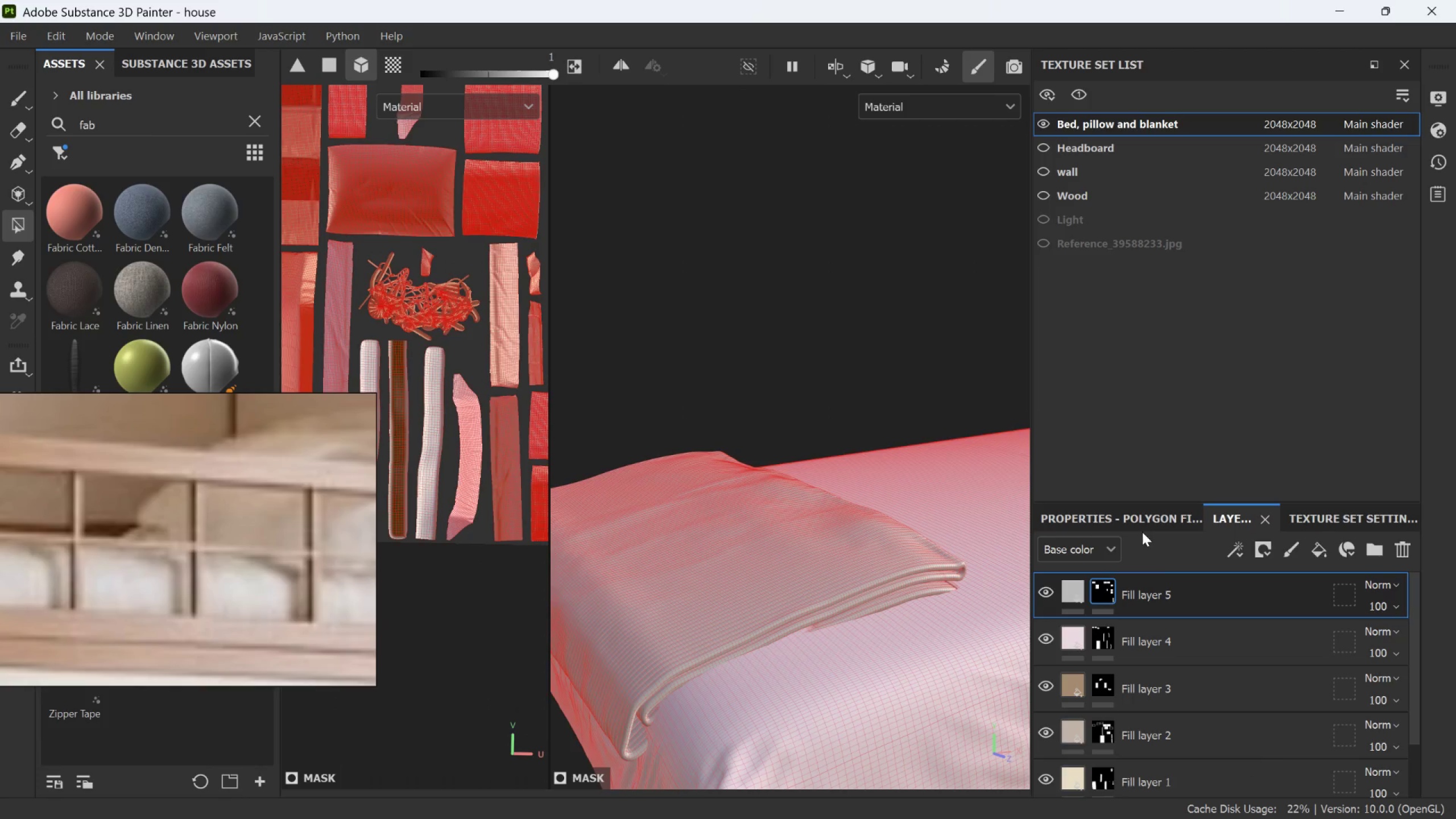 
scroll: coordinate [705, 544], scroll_direction: up, amount: 17.0
 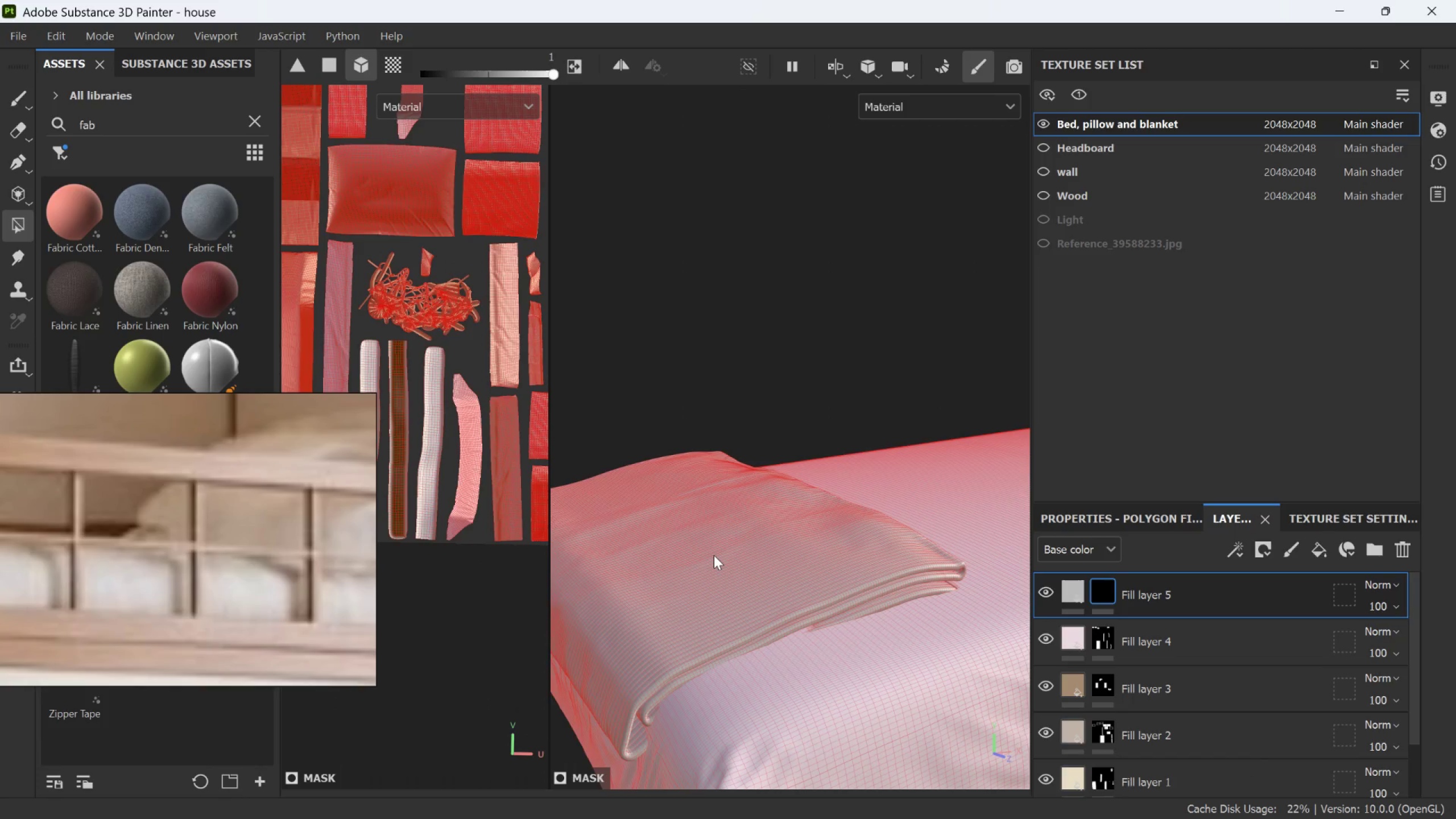 
left_click([1148, 523])
 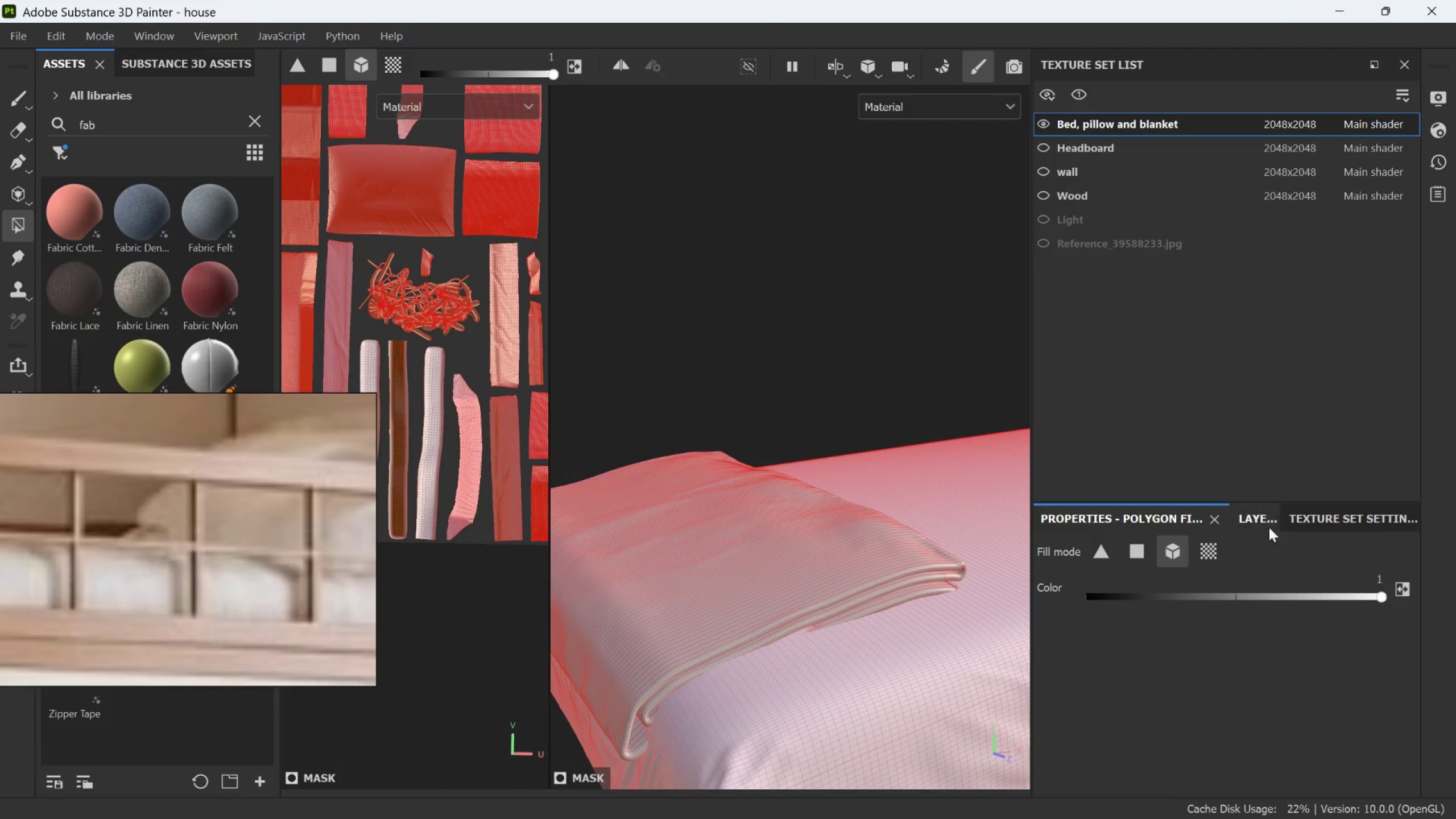 
left_click([1263, 519])
 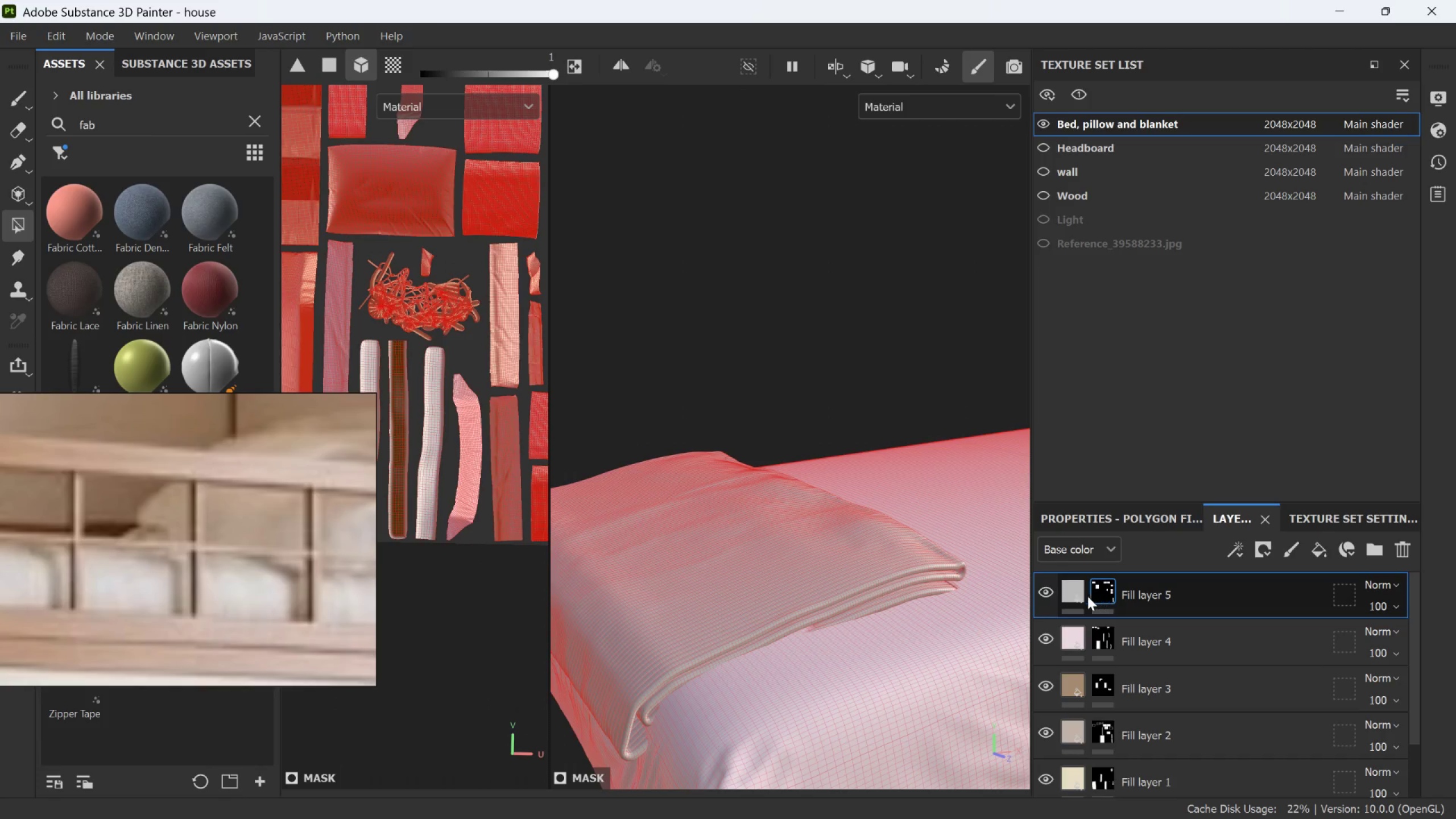 
left_click([1079, 593])
 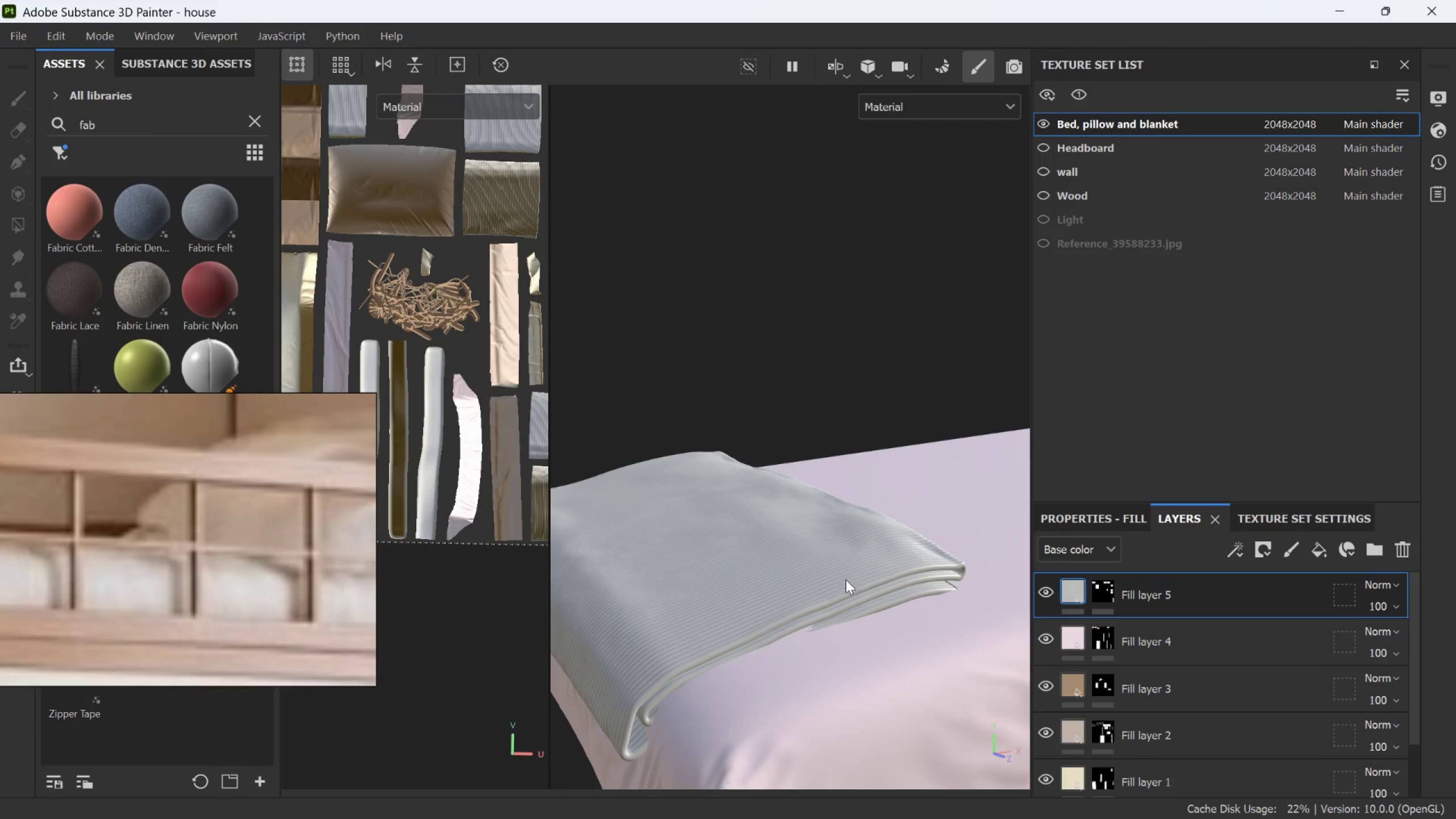 
scroll: coordinate [846, 580], scroll_direction: down, amount: 5.0
 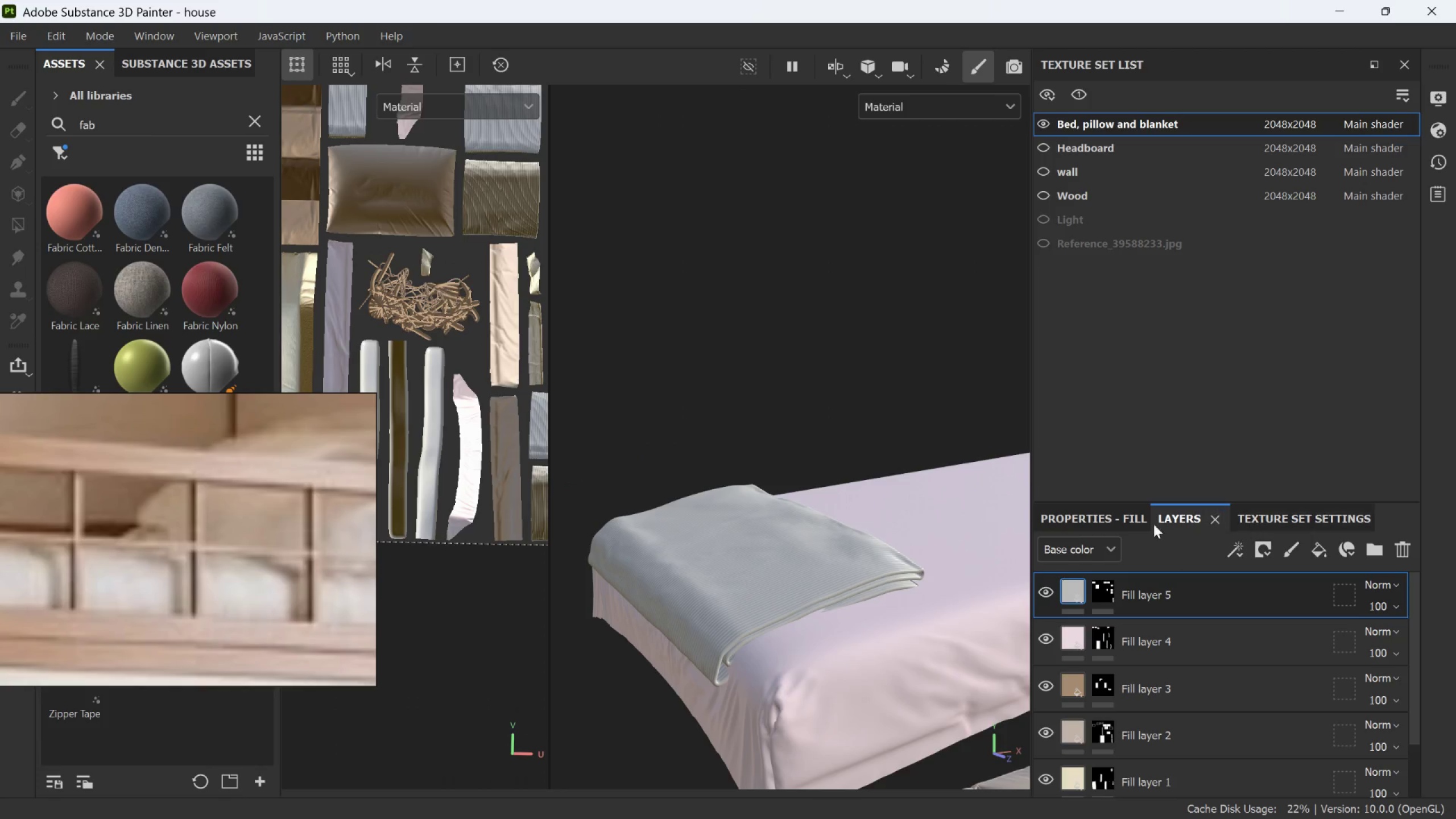 
left_click([1107, 524])
 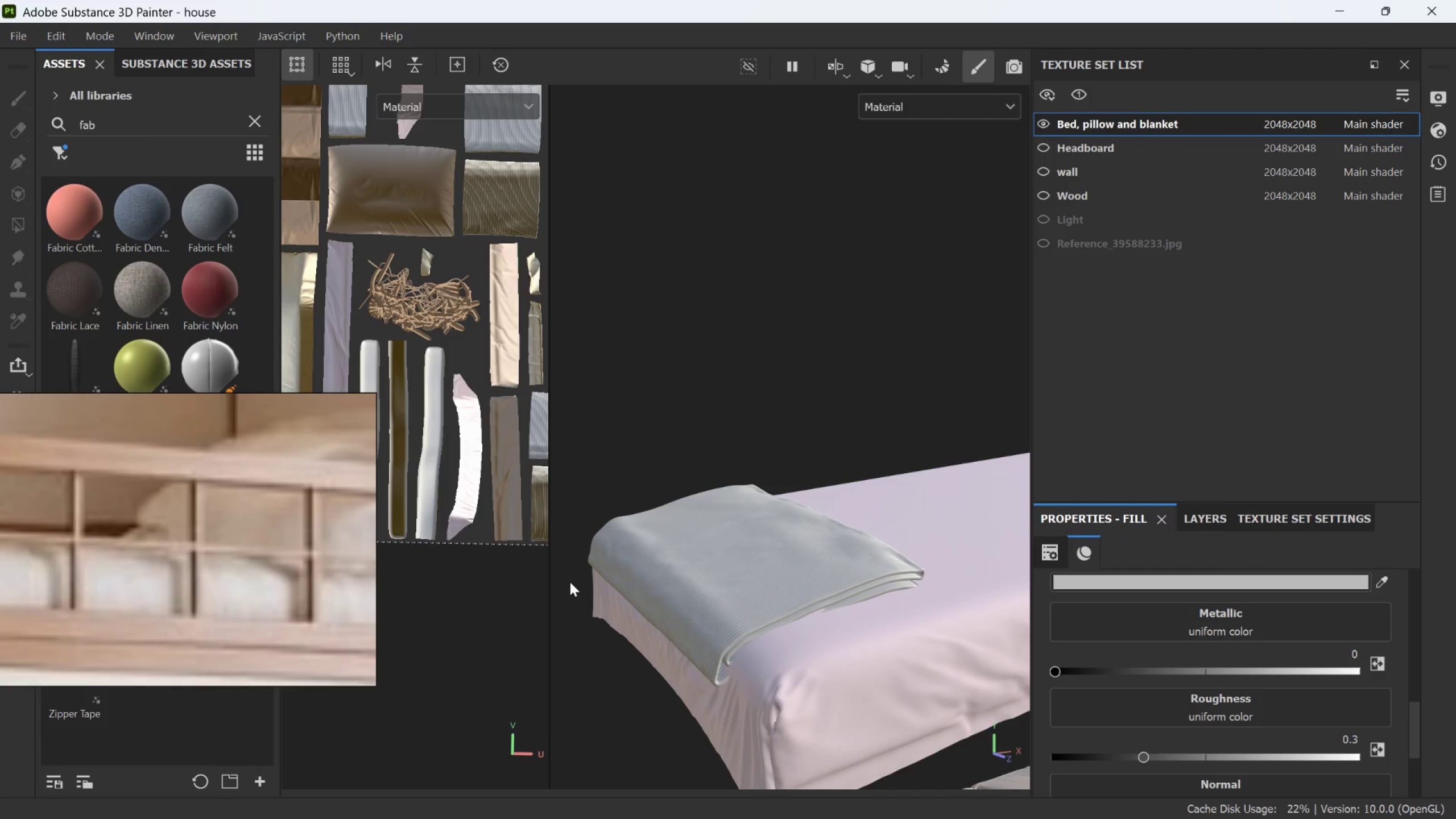 
scroll: coordinate [878, 564], scroll_direction: down, amount: 26.0
 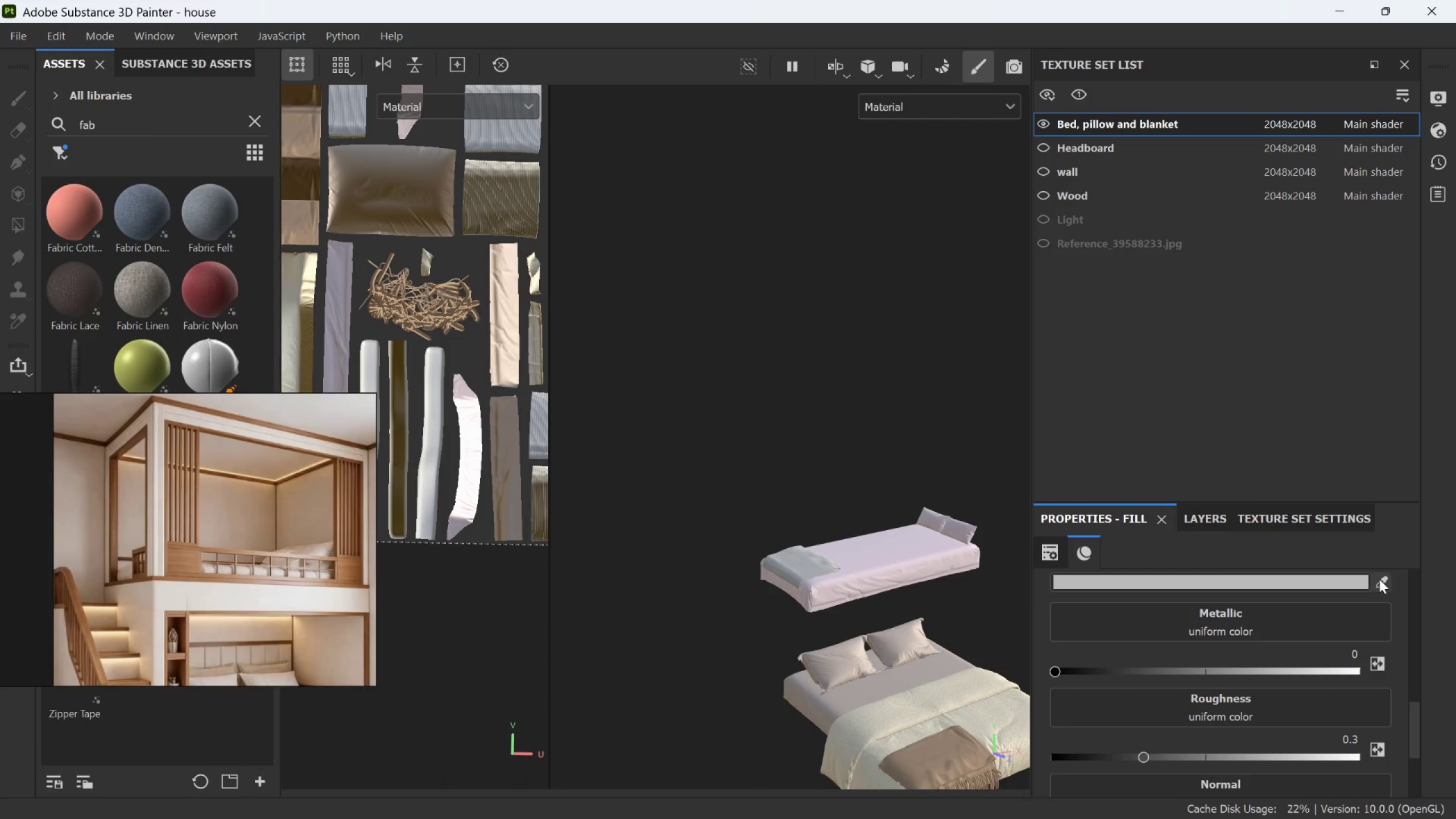 
left_click_drag(start_coordinate=[1380, 580], to_coordinate=[1375, 586])
 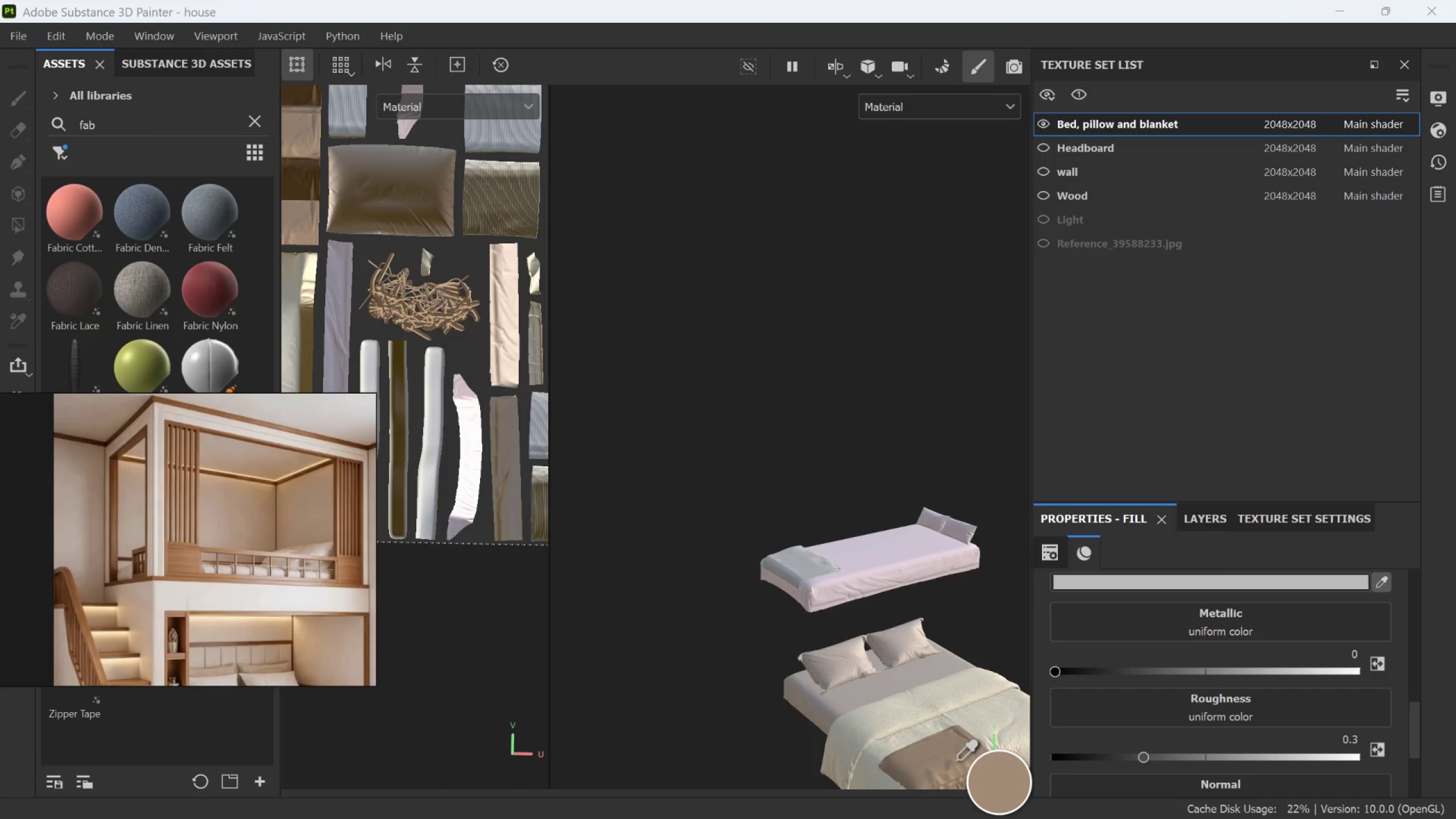 
left_click([956, 762])
 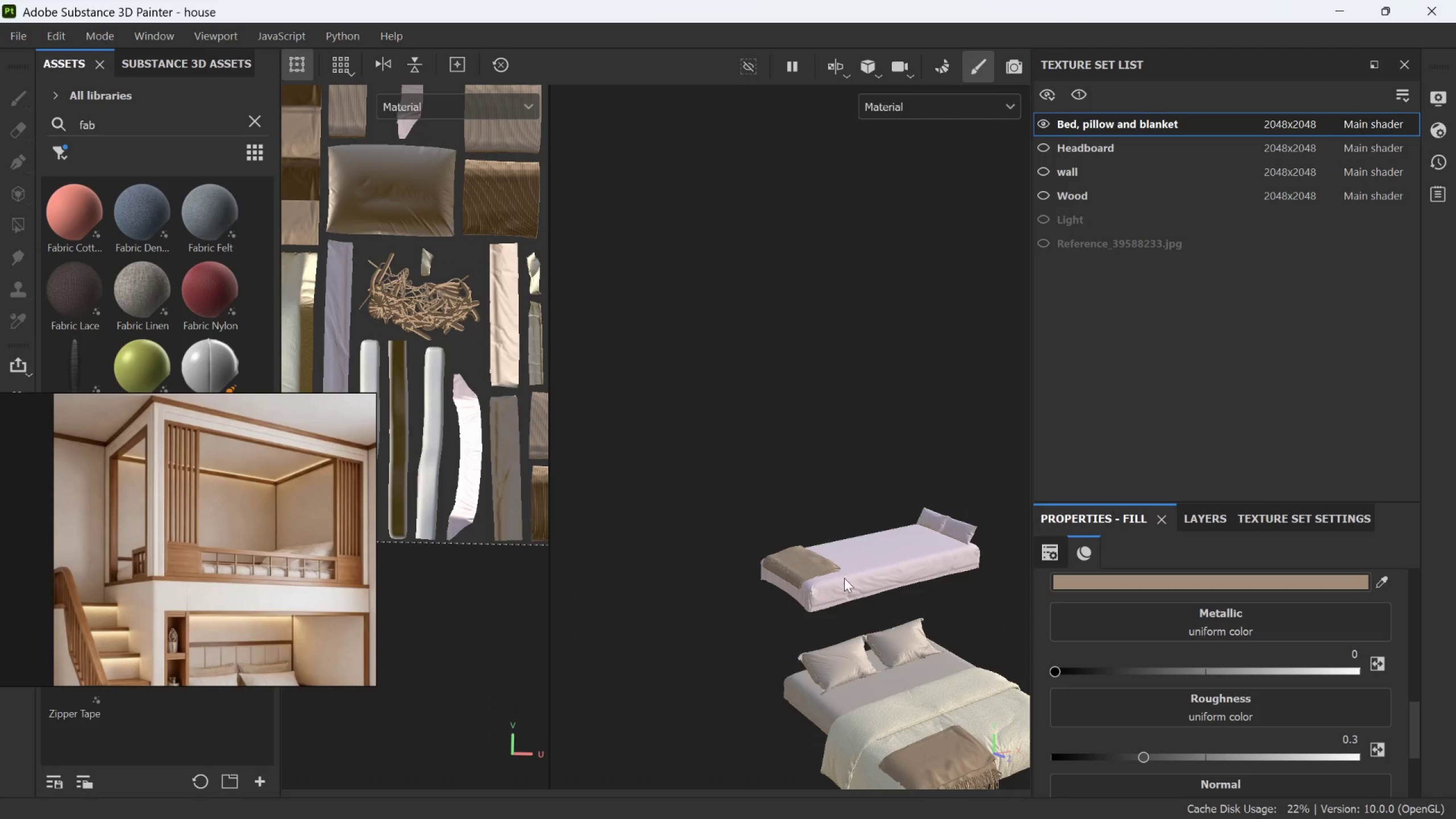 
scroll: coordinate [1139, 609], scroll_direction: up, amount: 9.0
 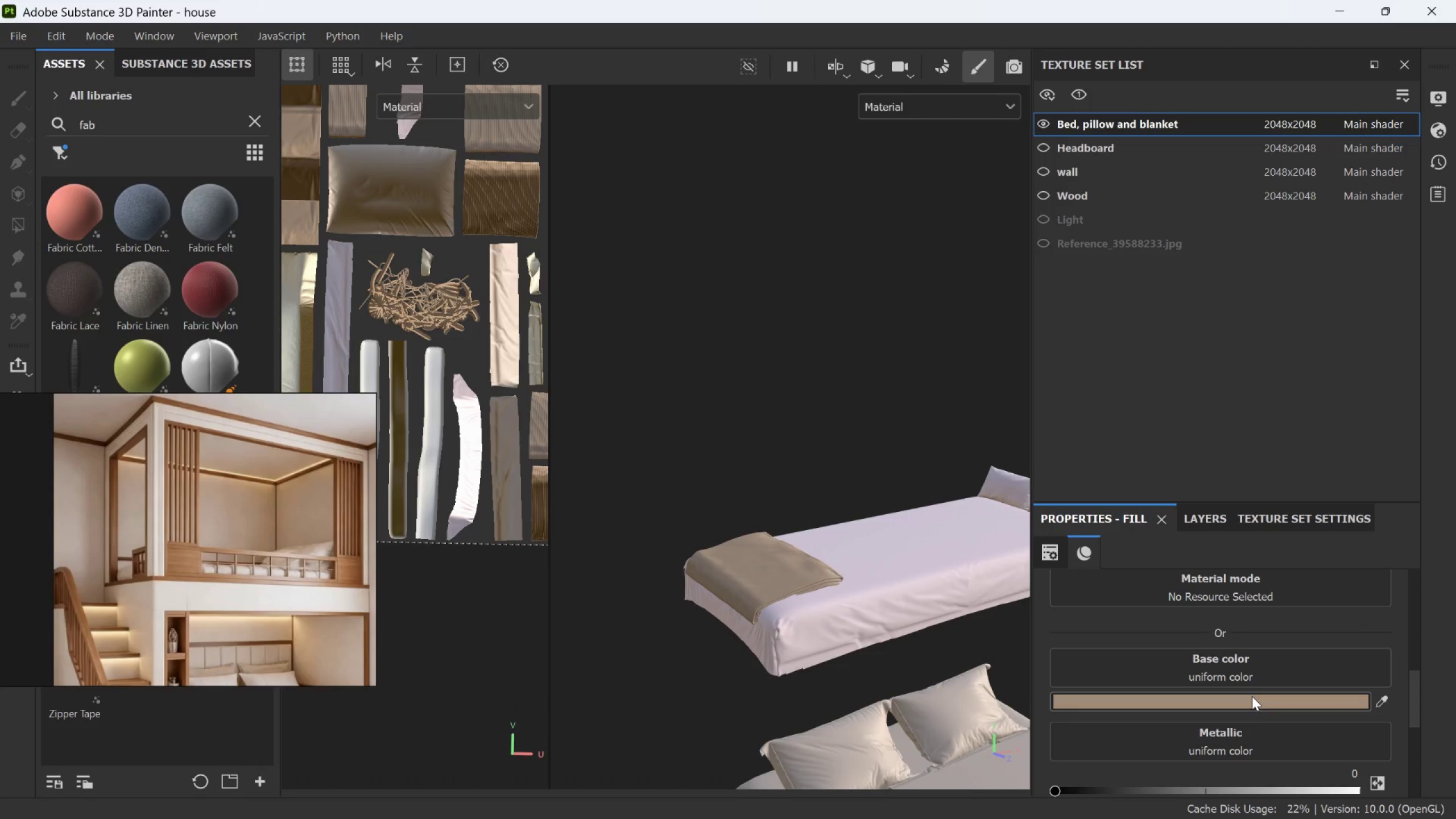 
left_click([1251, 705])
 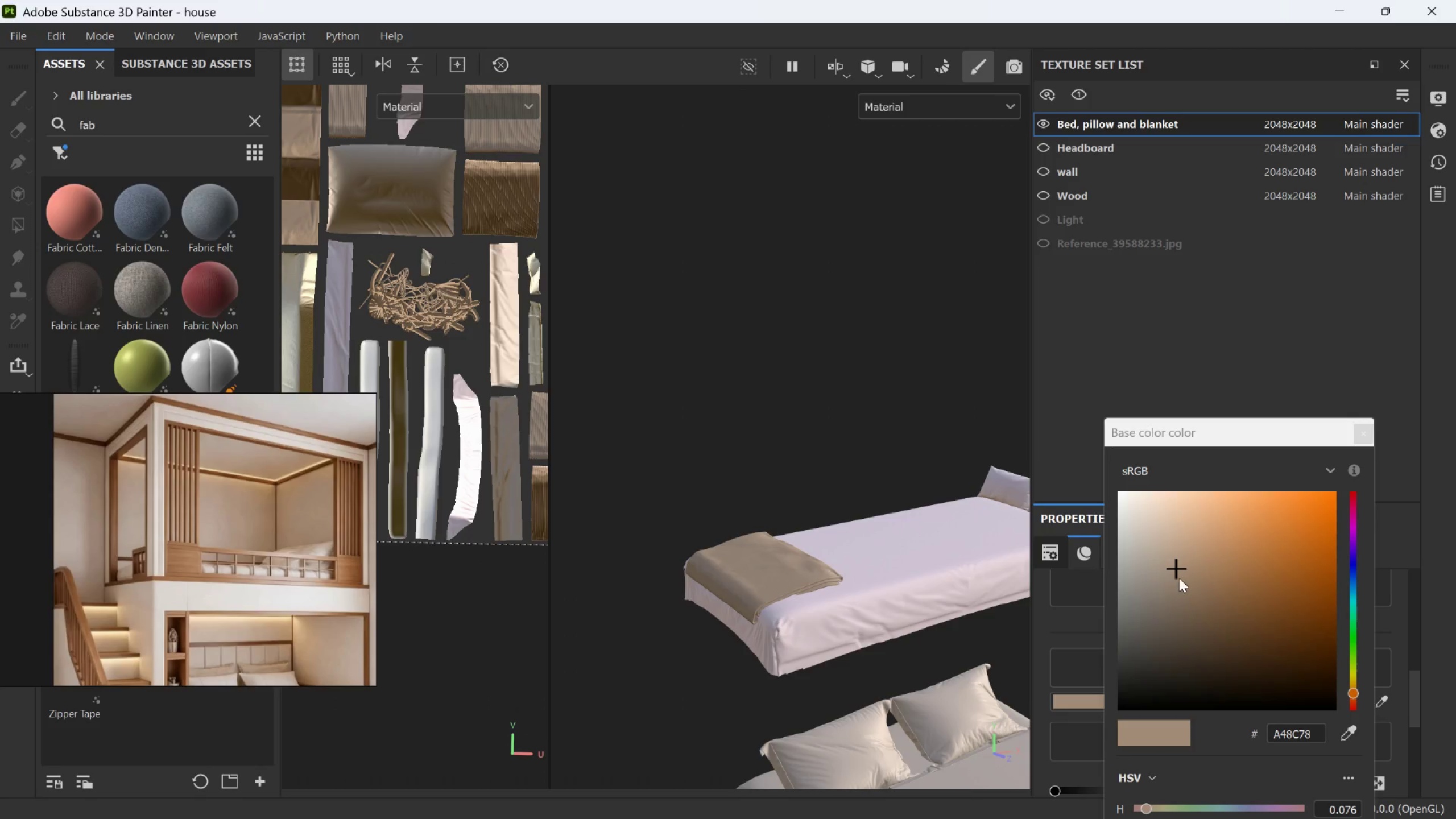 
left_click_drag(start_coordinate=[1178, 570], to_coordinate=[1156, 527])
 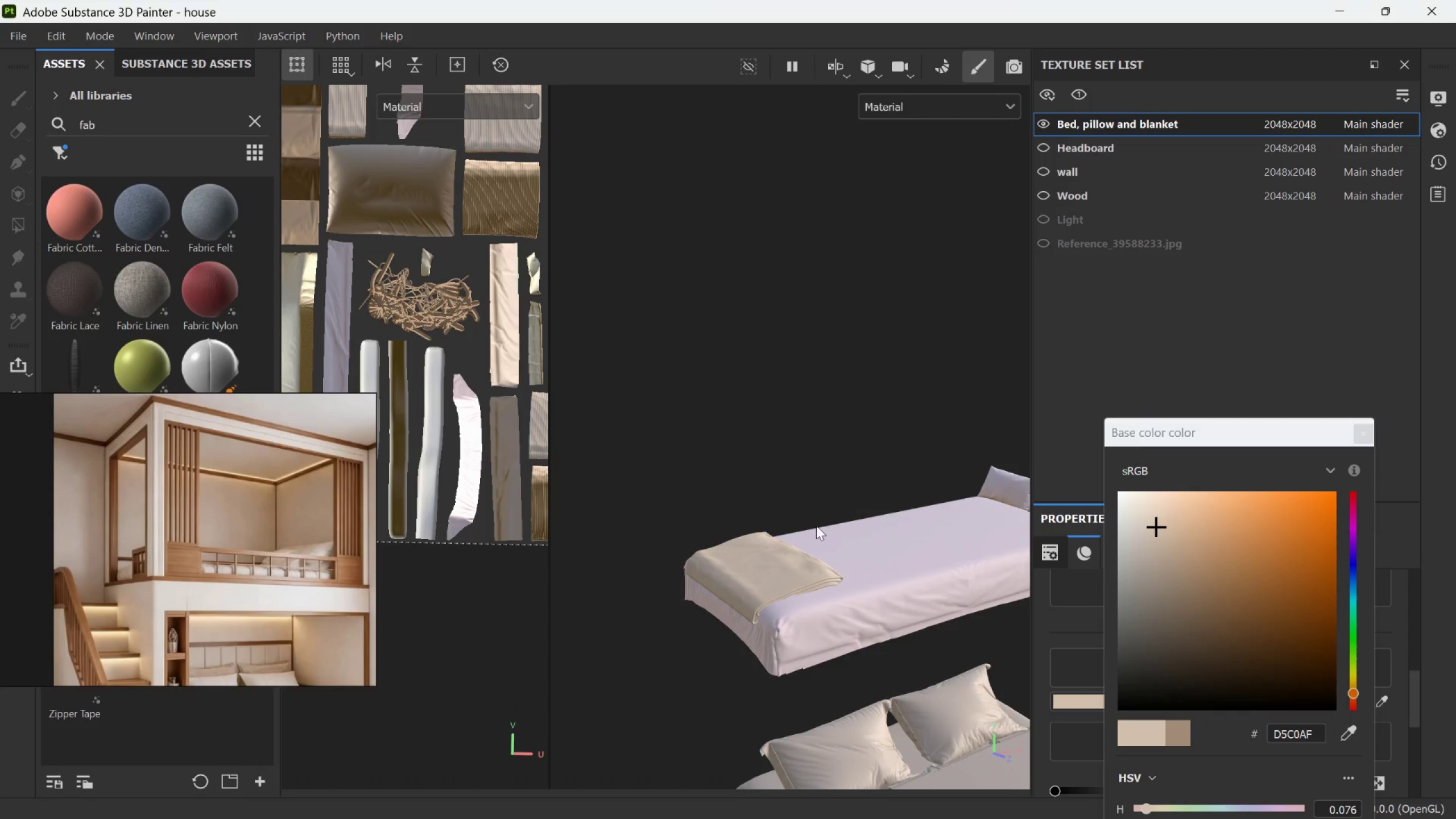 
scroll: coordinate [767, 555], scroll_direction: up, amount: 11.0
 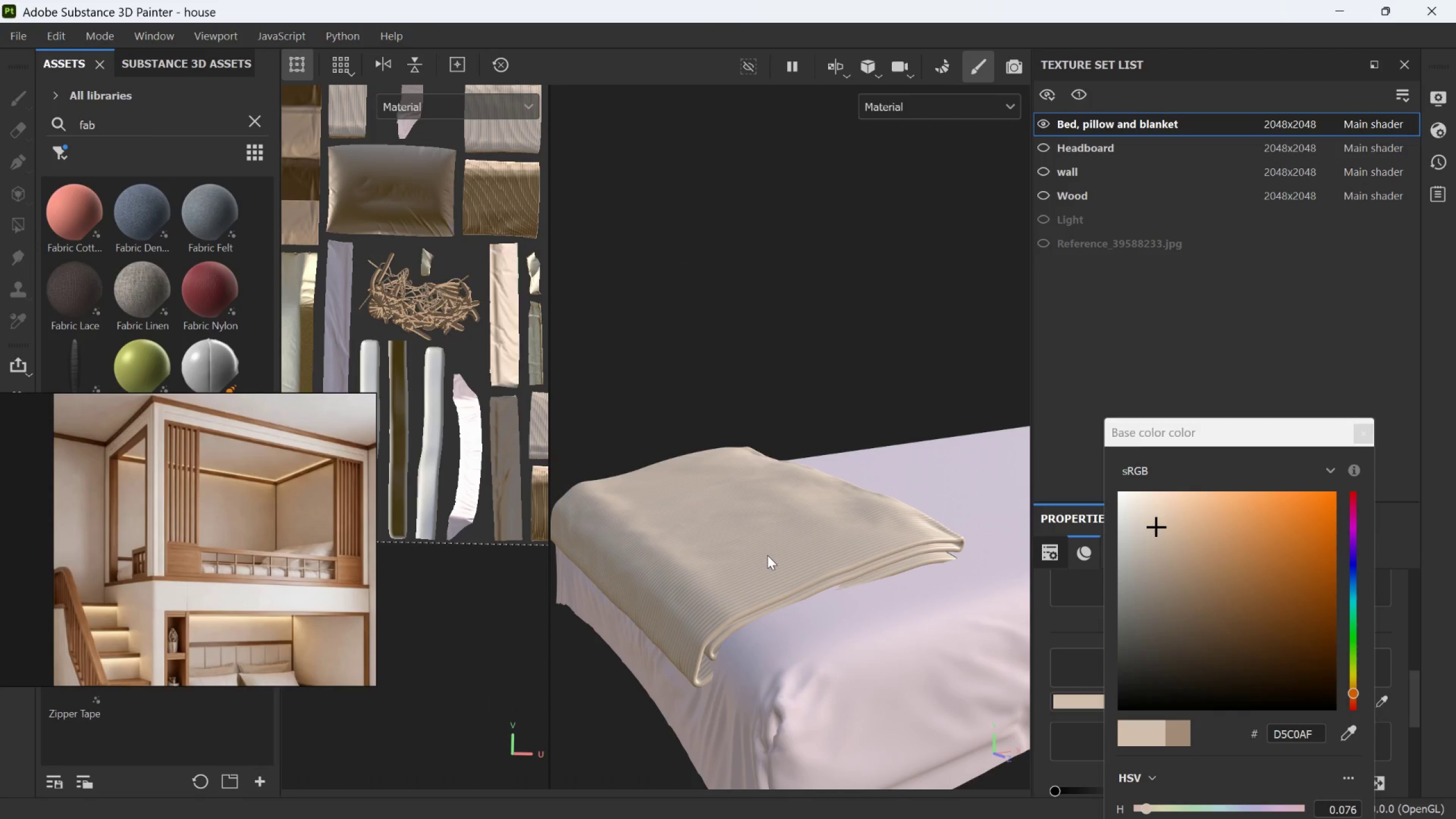 
scroll: coordinate [904, 551], scroll_direction: down, amount: 18.0
 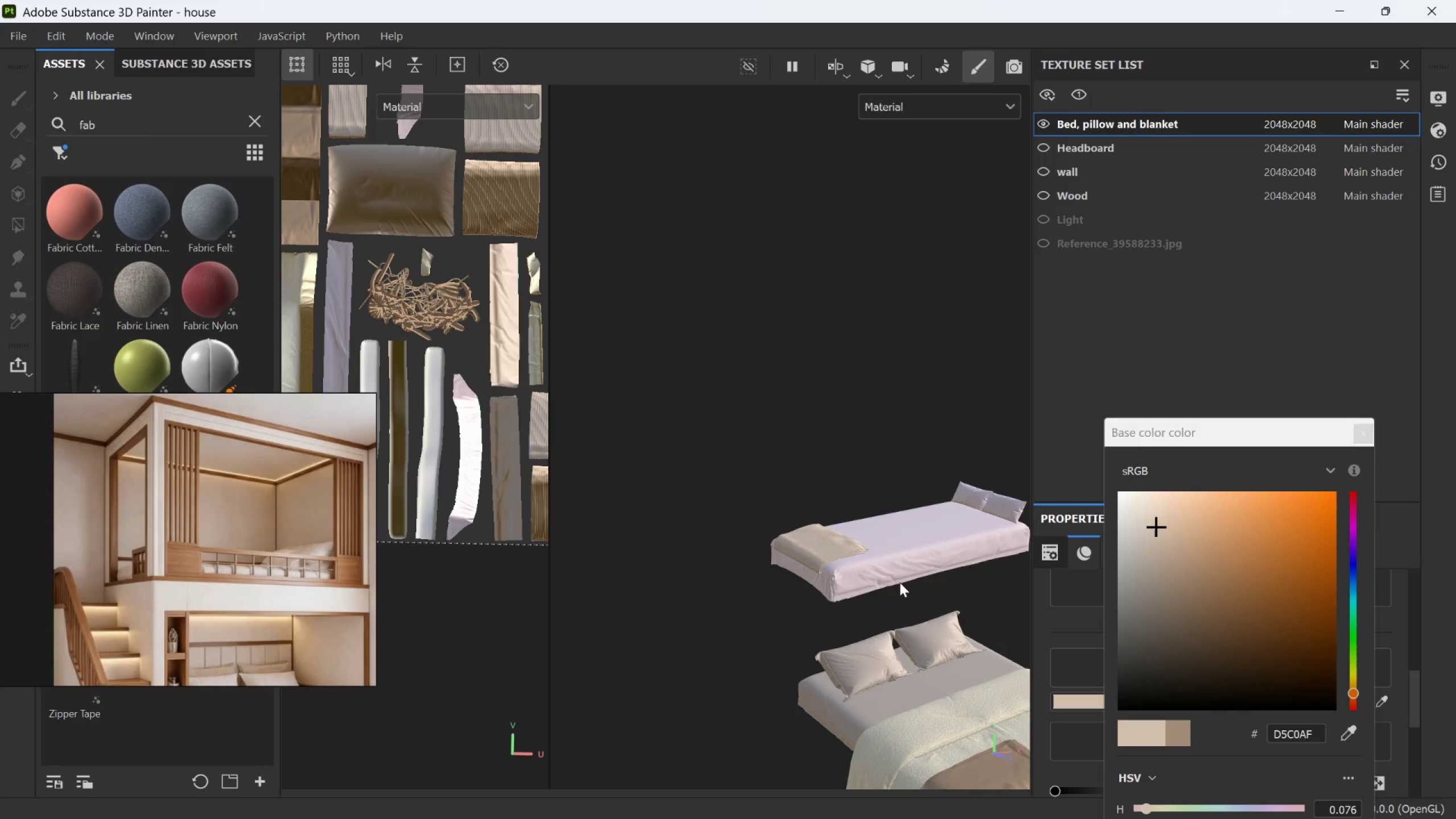 
scroll: coordinate [900, 588], scroll_direction: none, amount: 0.0
 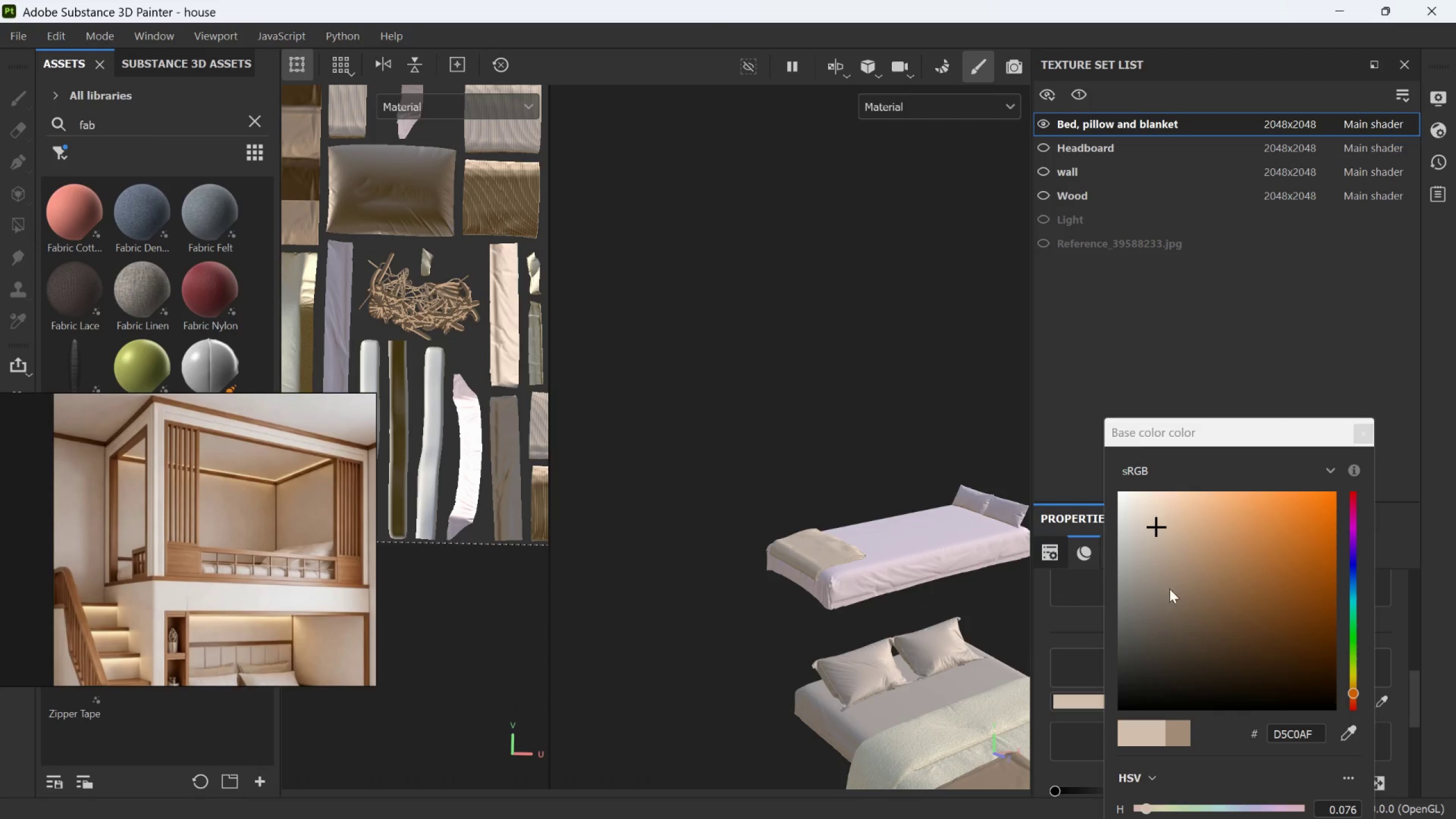 
left_click_drag(start_coordinate=[1155, 523], to_coordinate=[1253, 549])
 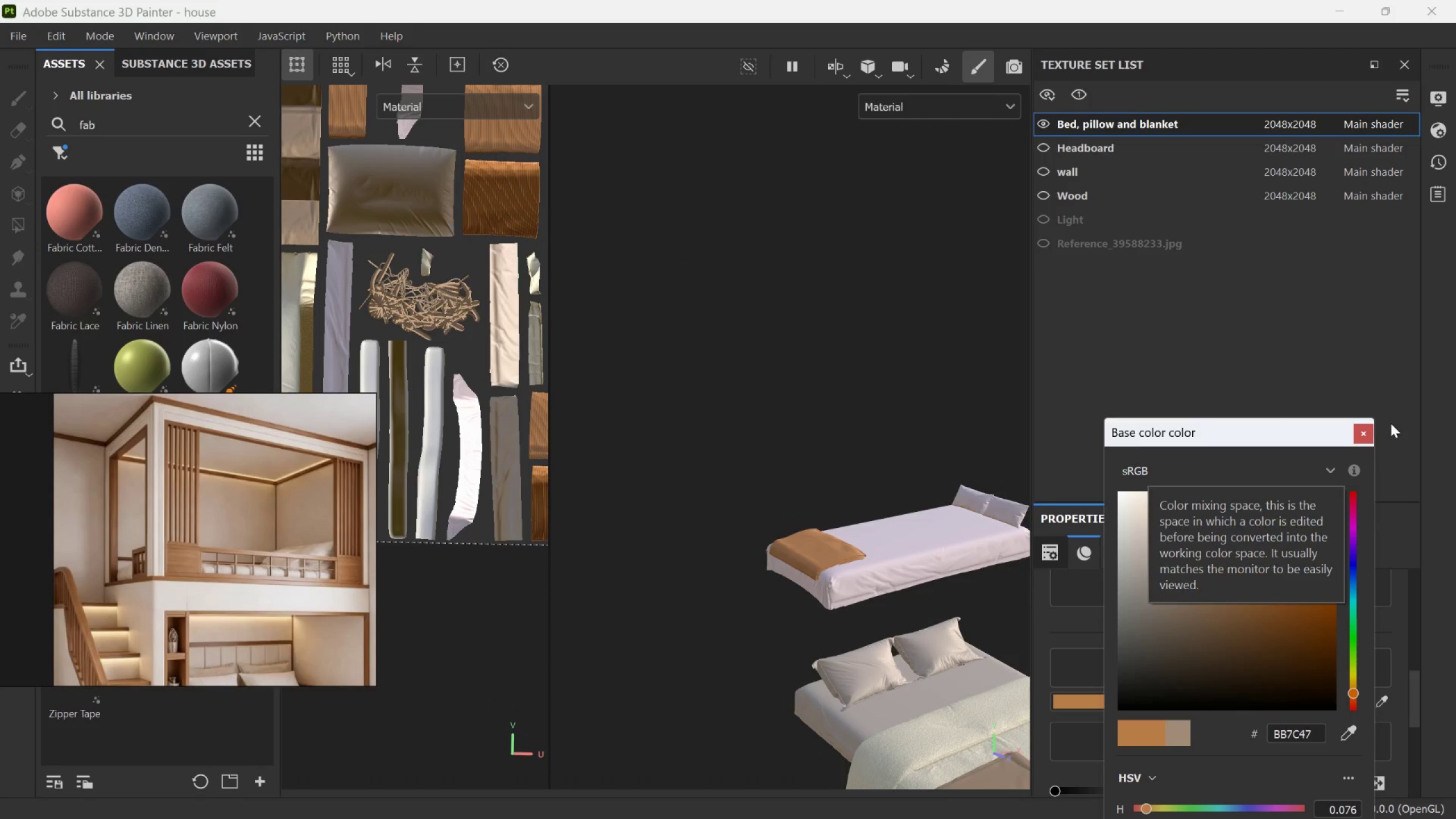 
left_click([1369, 431])
 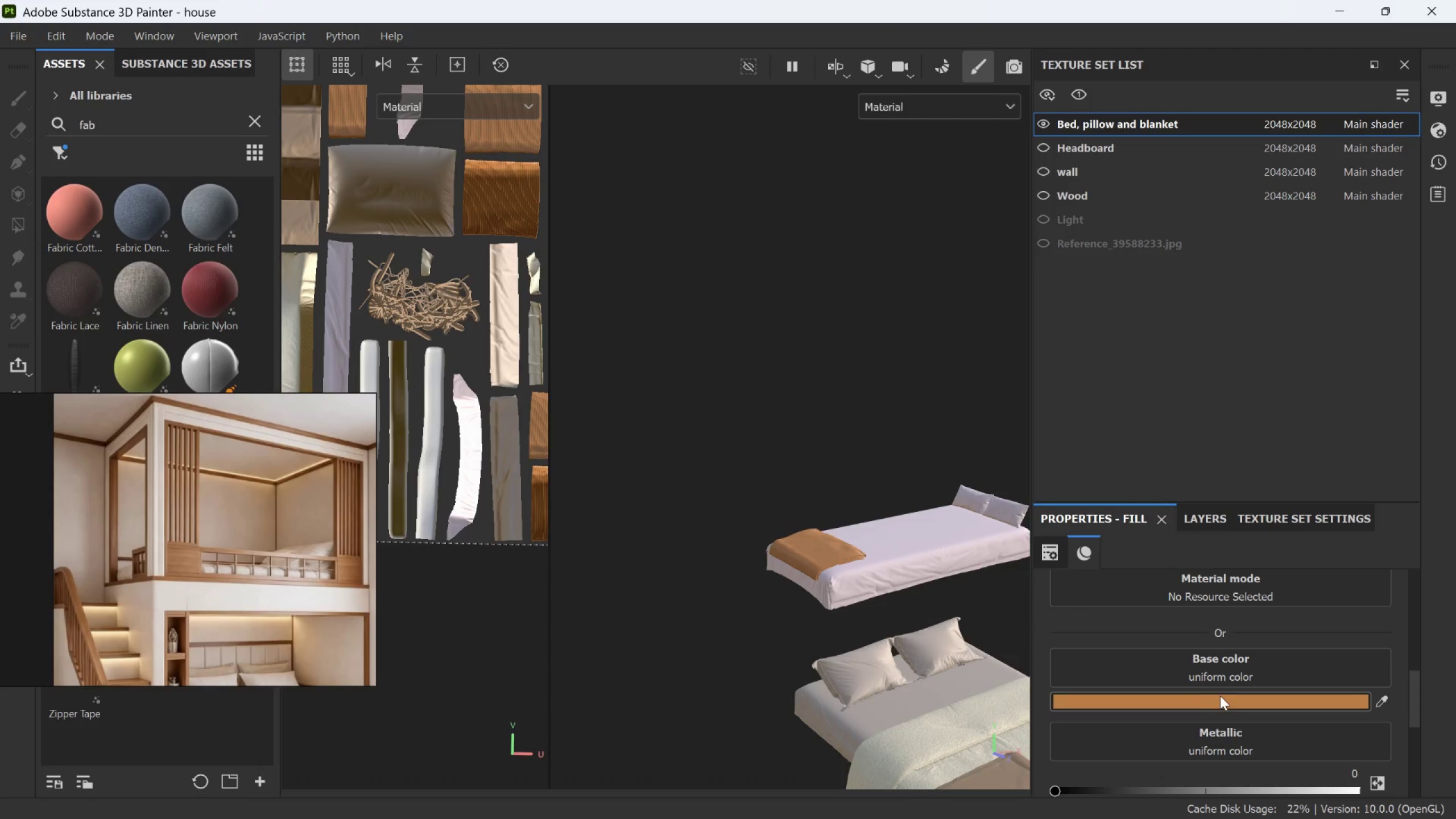 
scroll: coordinate [1231, 630], scroll_direction: down, amount: 2.0
 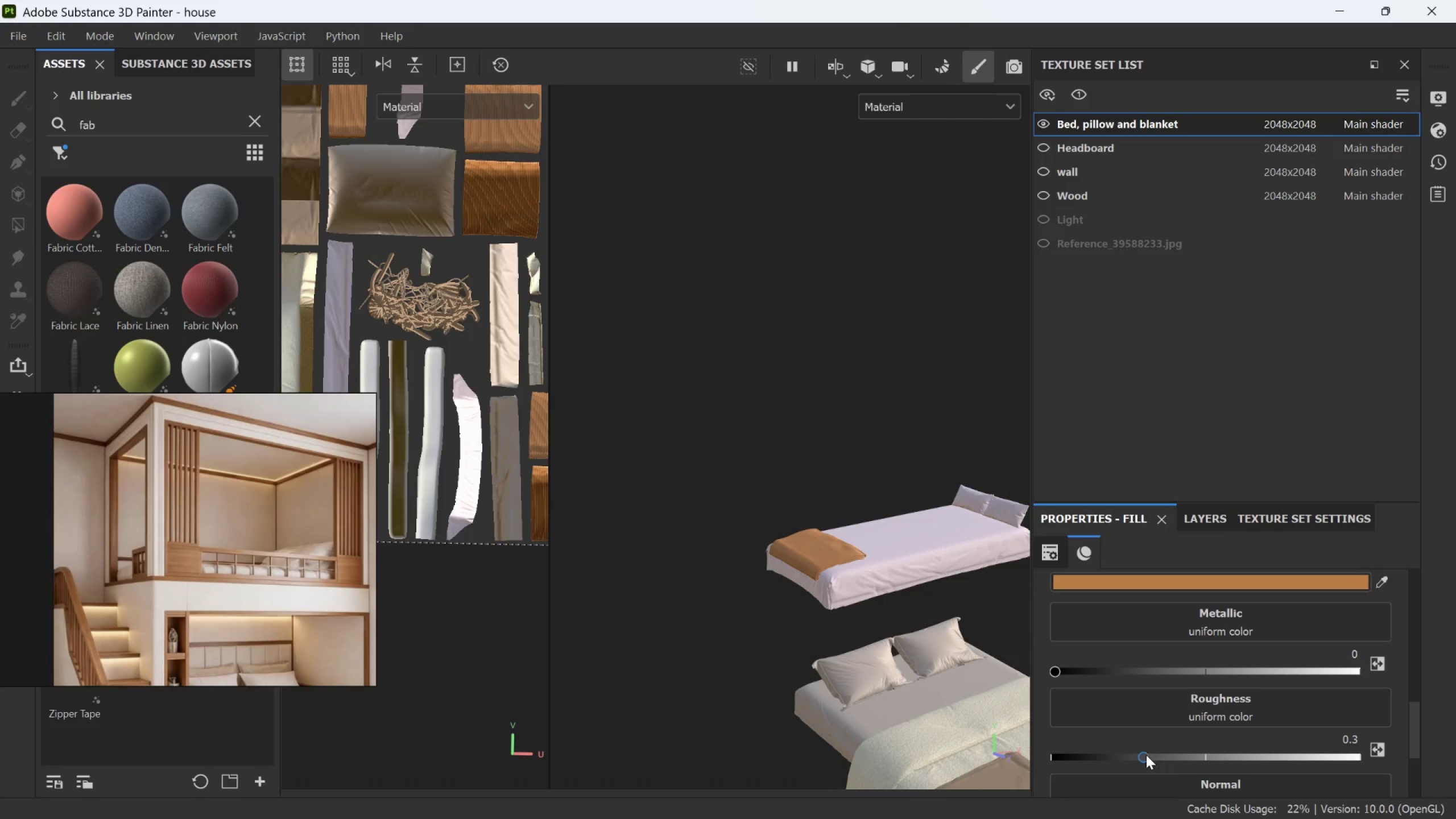 
left_click_drag(start_coordinate=[1141, 755], to_coordinate=[1245, 762])
 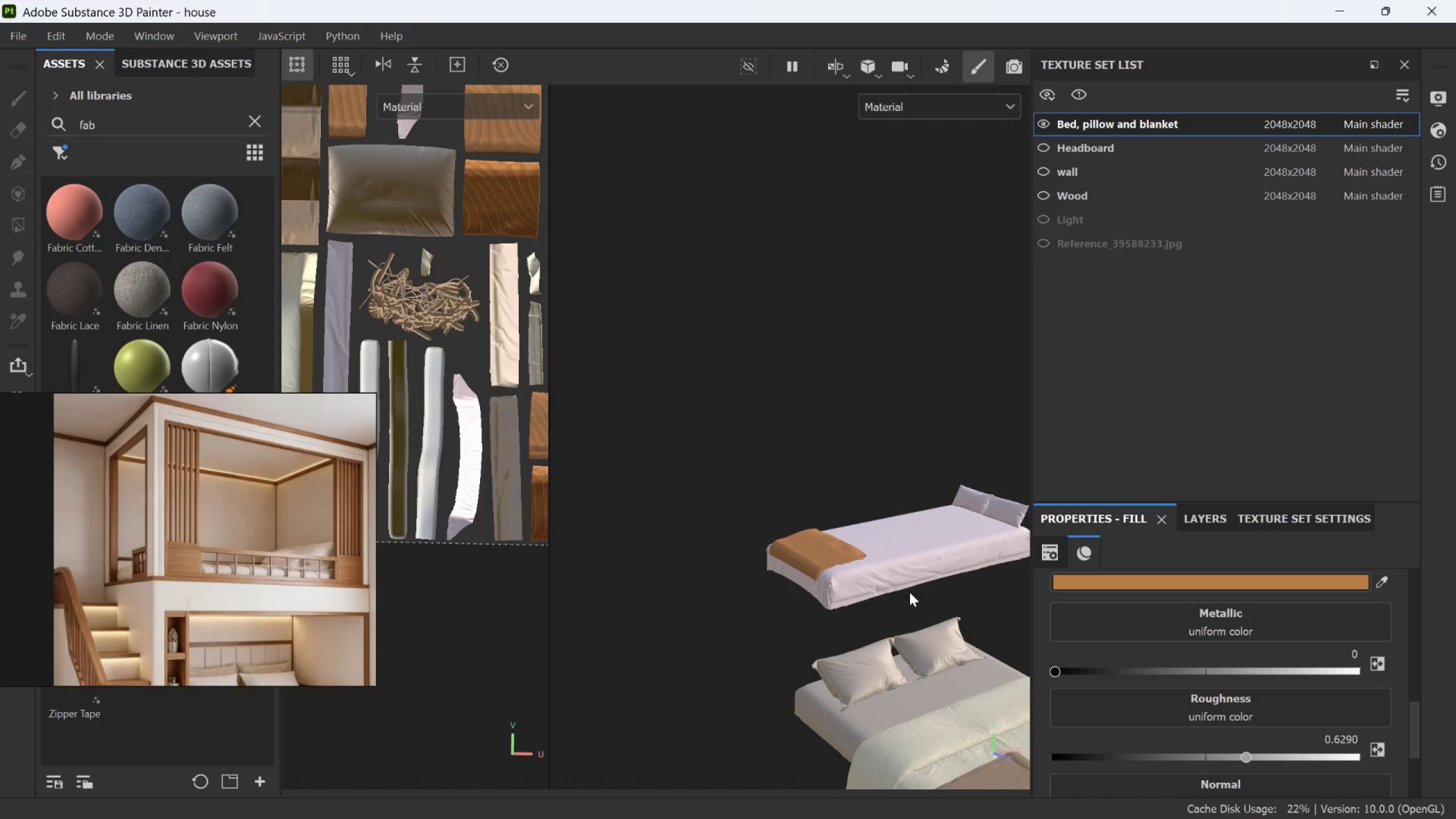 
scroll: coordinate [816, 554], scroll_direction: up, amount: 26.0
 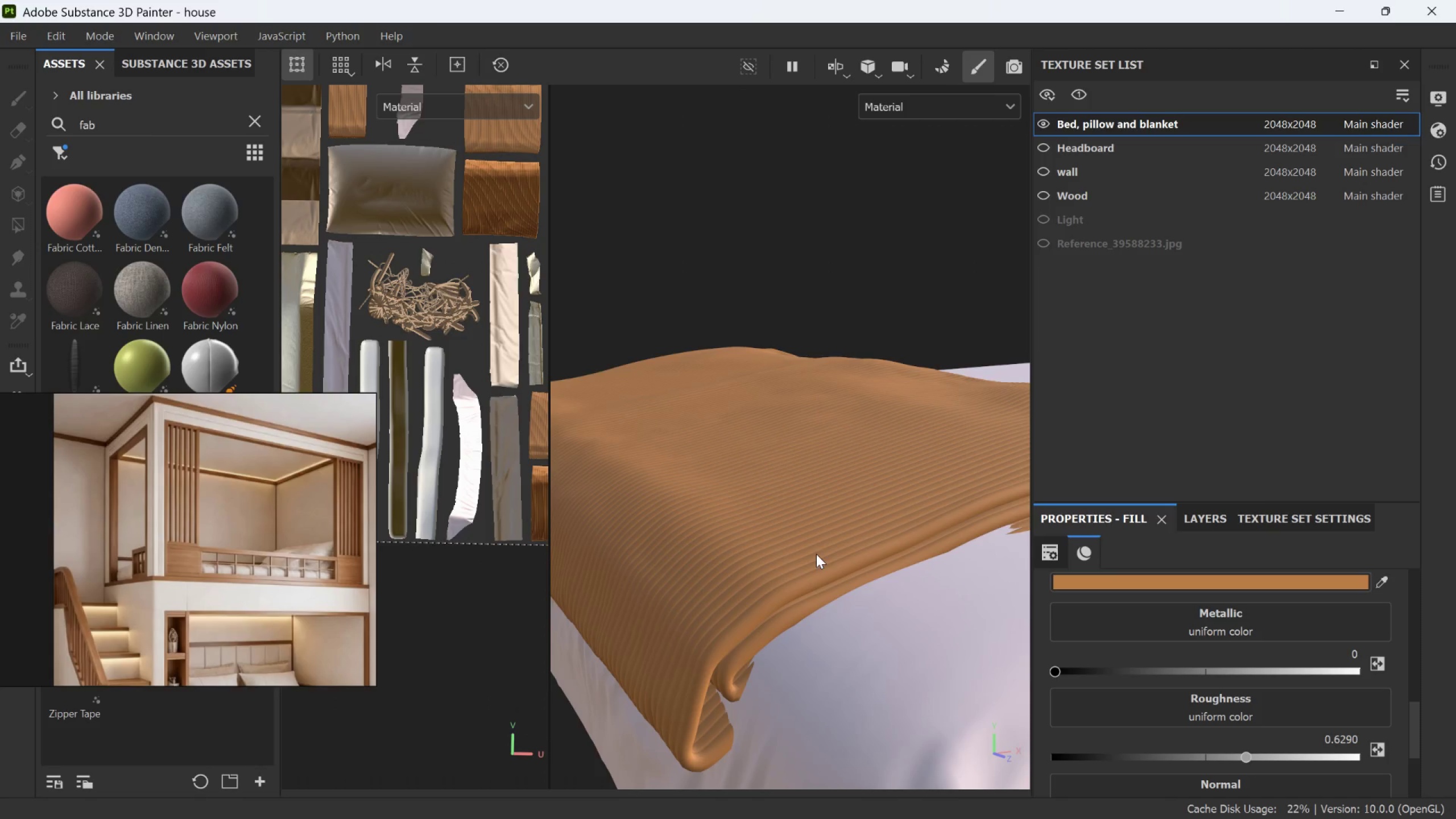 
scroll: coordinate [892, 574], scroll_direction: down, amount: 35.0
 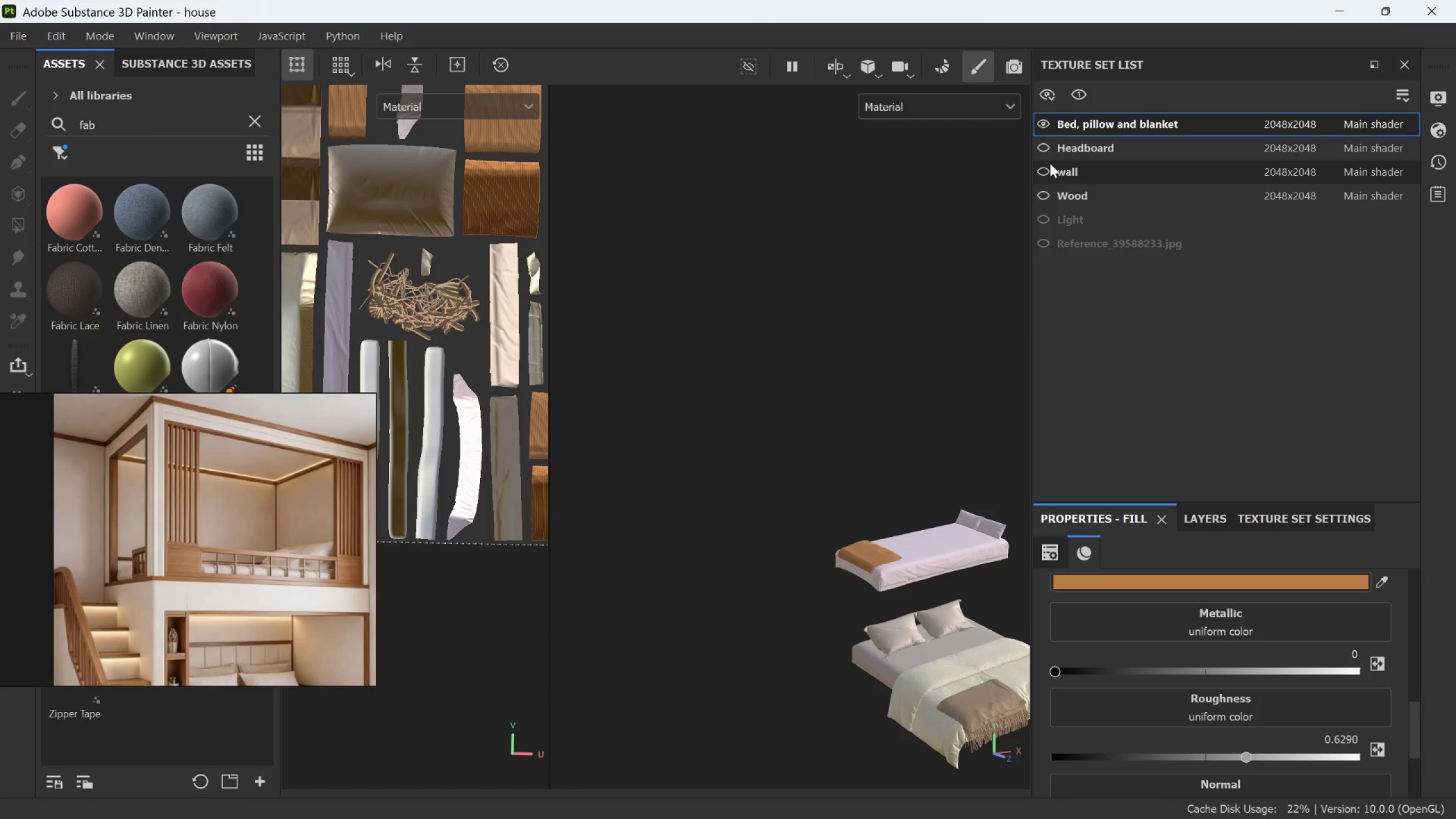 
left_click([1048, 158])
 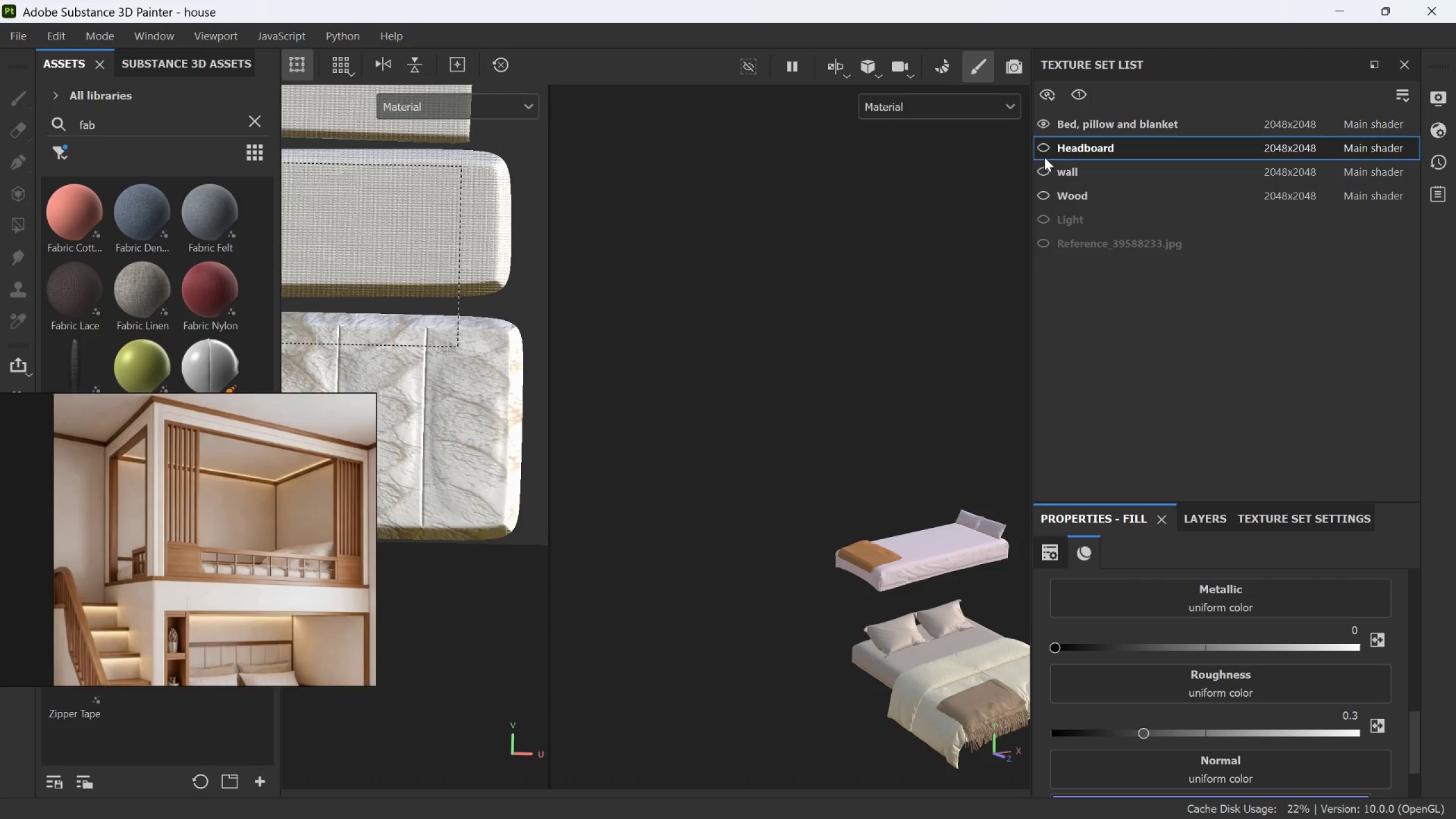 
left_click([1044, 152])
 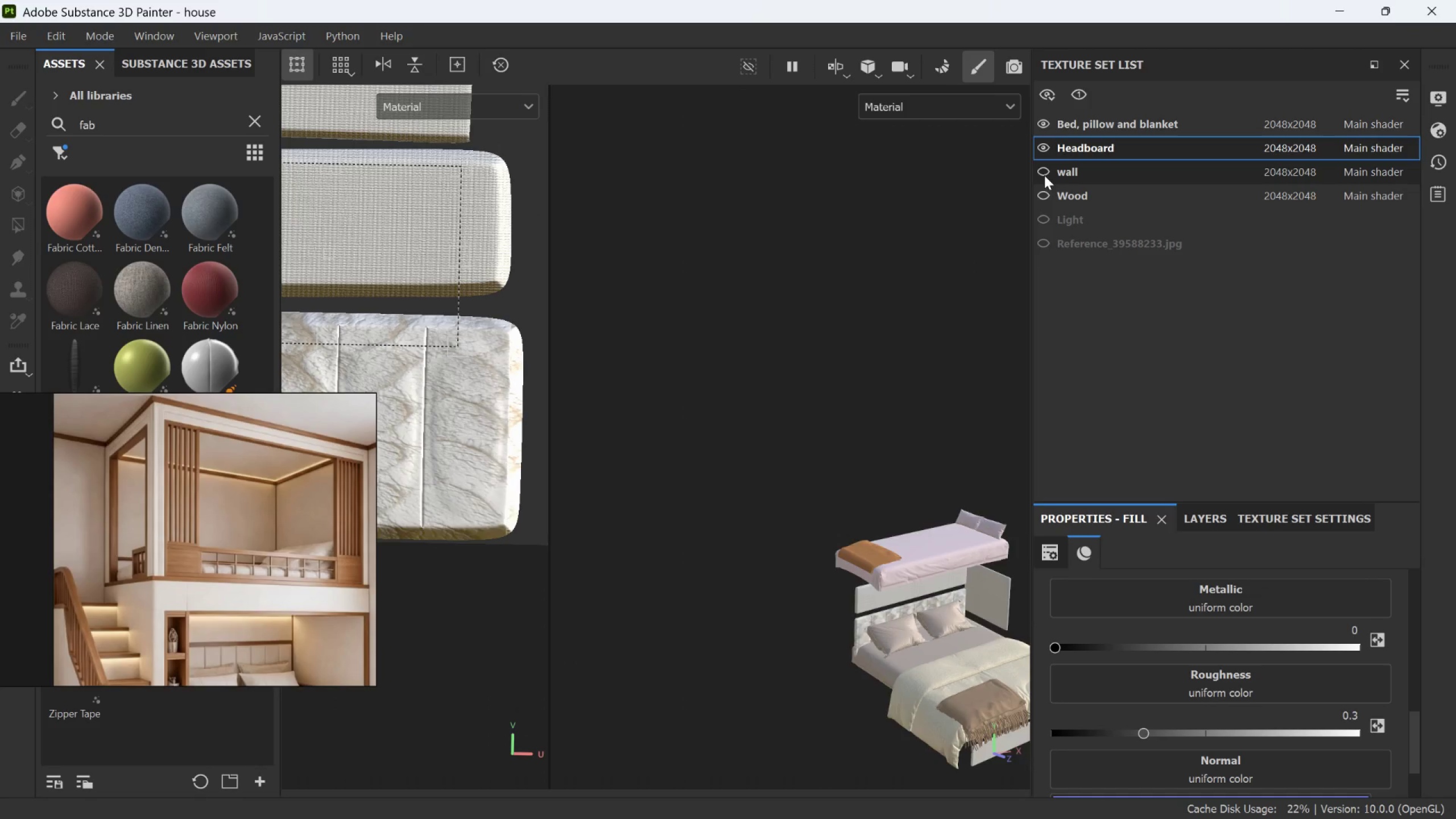 
left_click([1044, 175])
 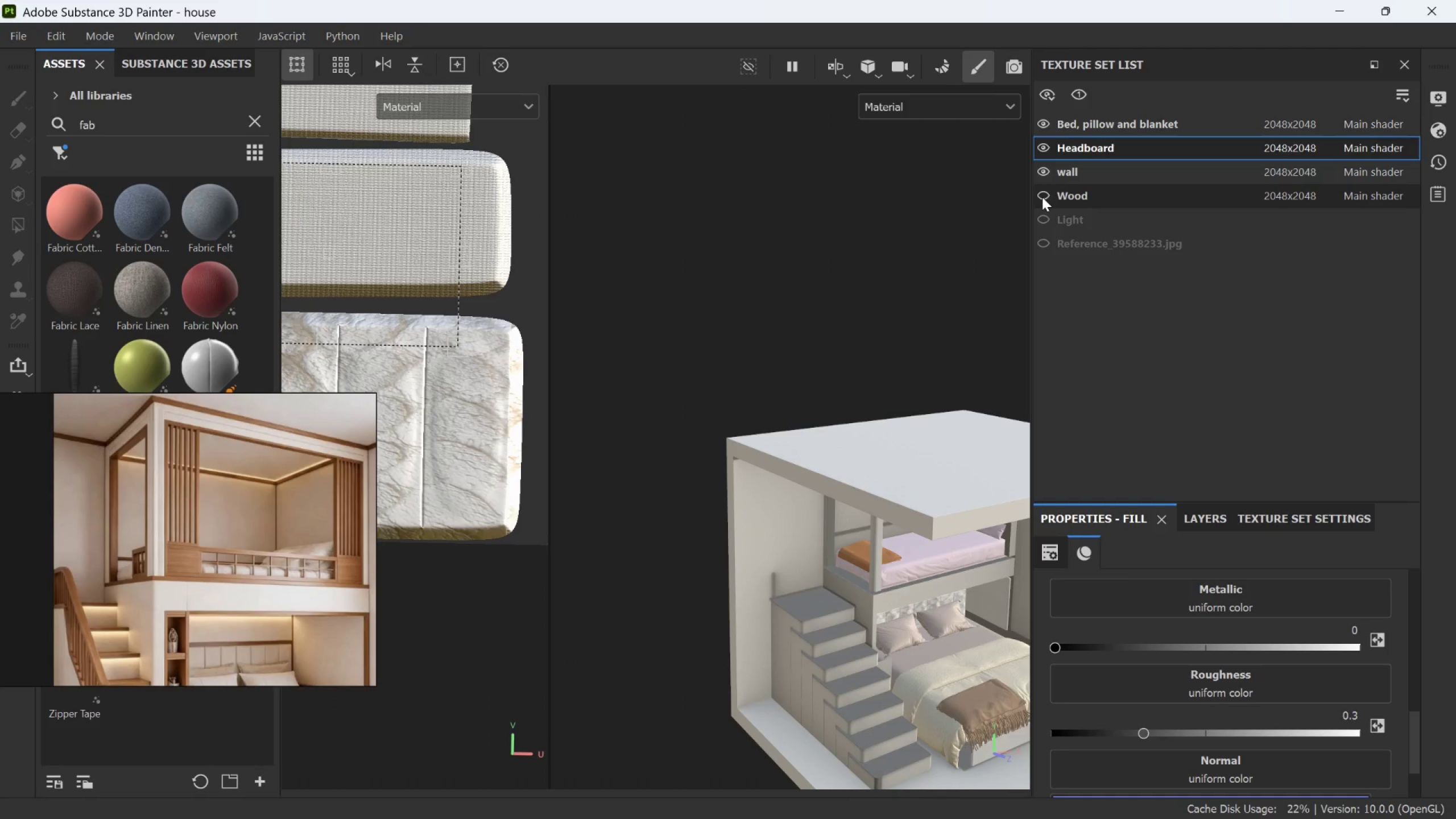 
left_click([1042, 197])
 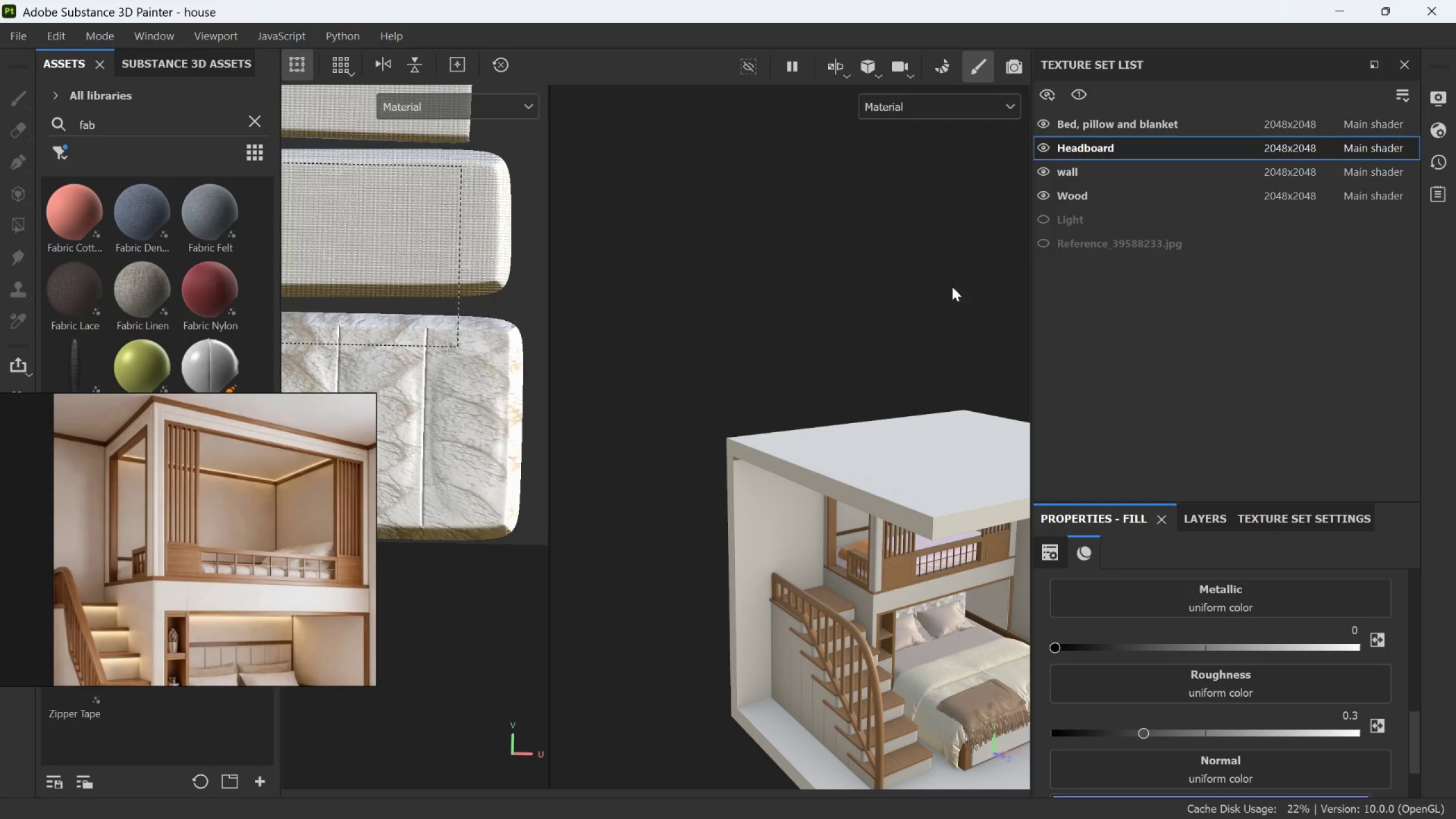 
hold_key(key=AltLeft, duration=0.3)
 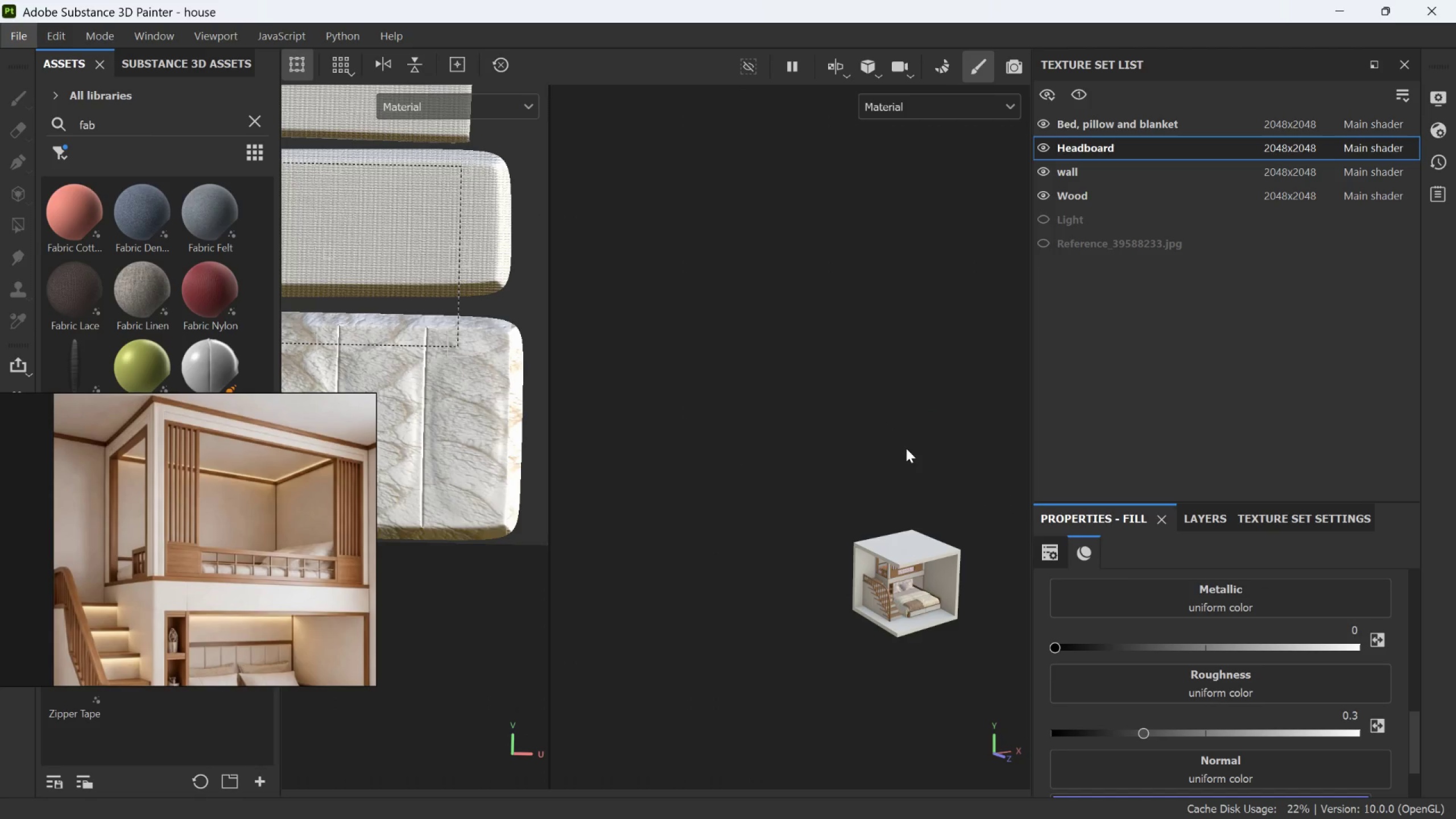 
scroll: coordinate [906, 448], scroll_direction: down, amount: 16.0
 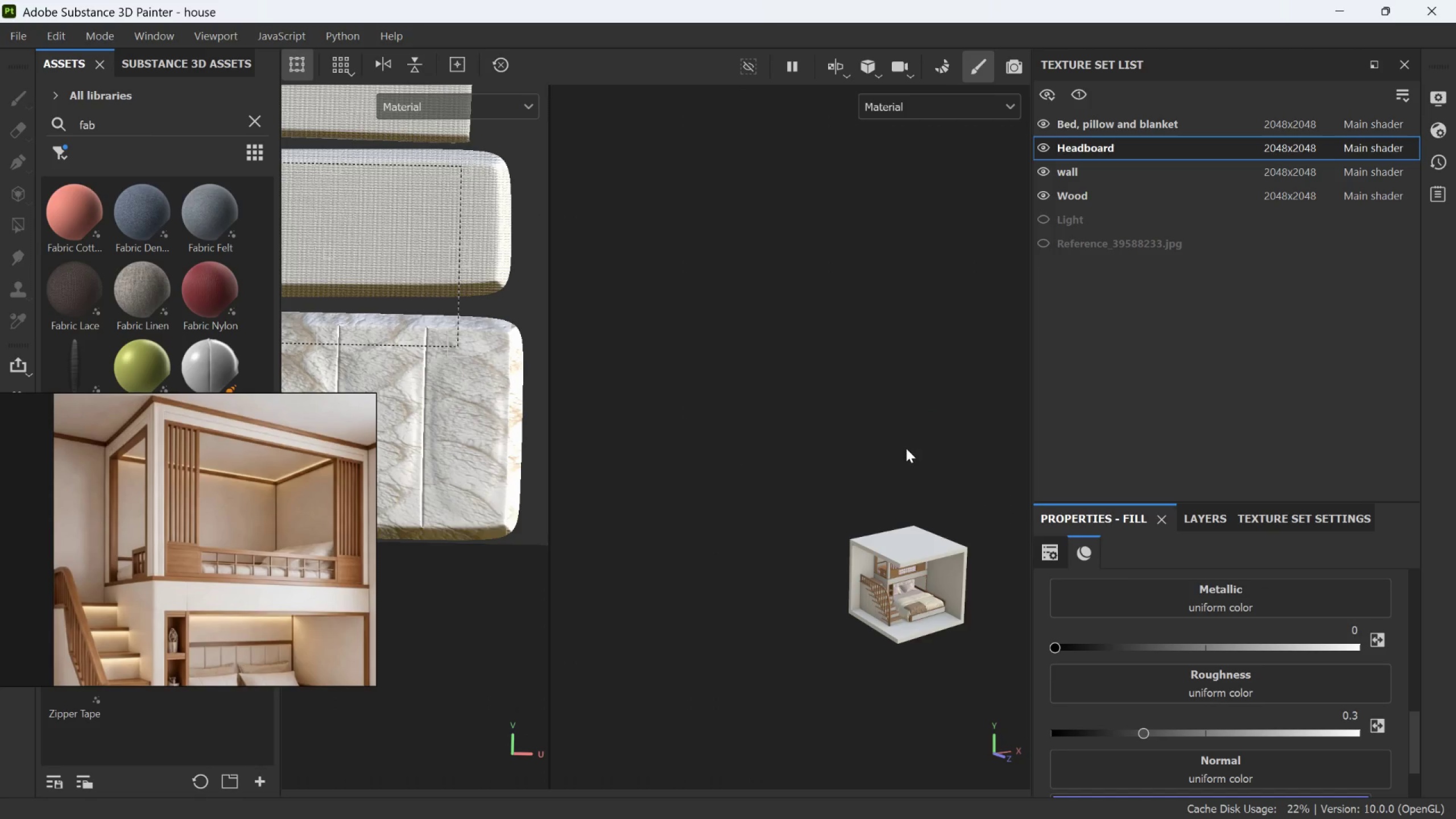 
hold_key(key=AltLeft, duration=0.54)
left_click_drag(start_coordinate=[909, 458], to_coordinate=[812, 443])
 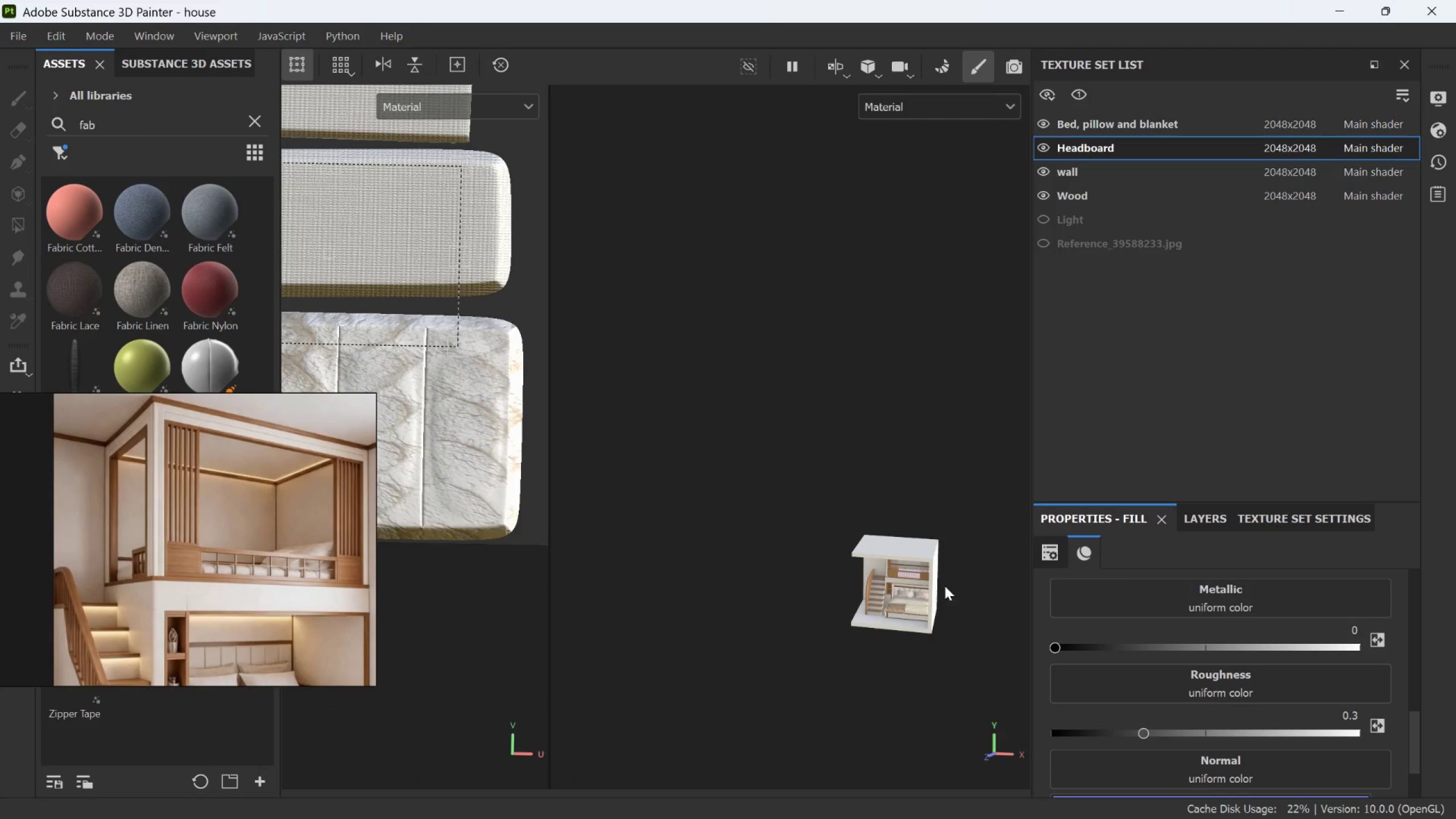 
scroll: coordinate [850, 541], scroll_direction: up, amount: 32.0
 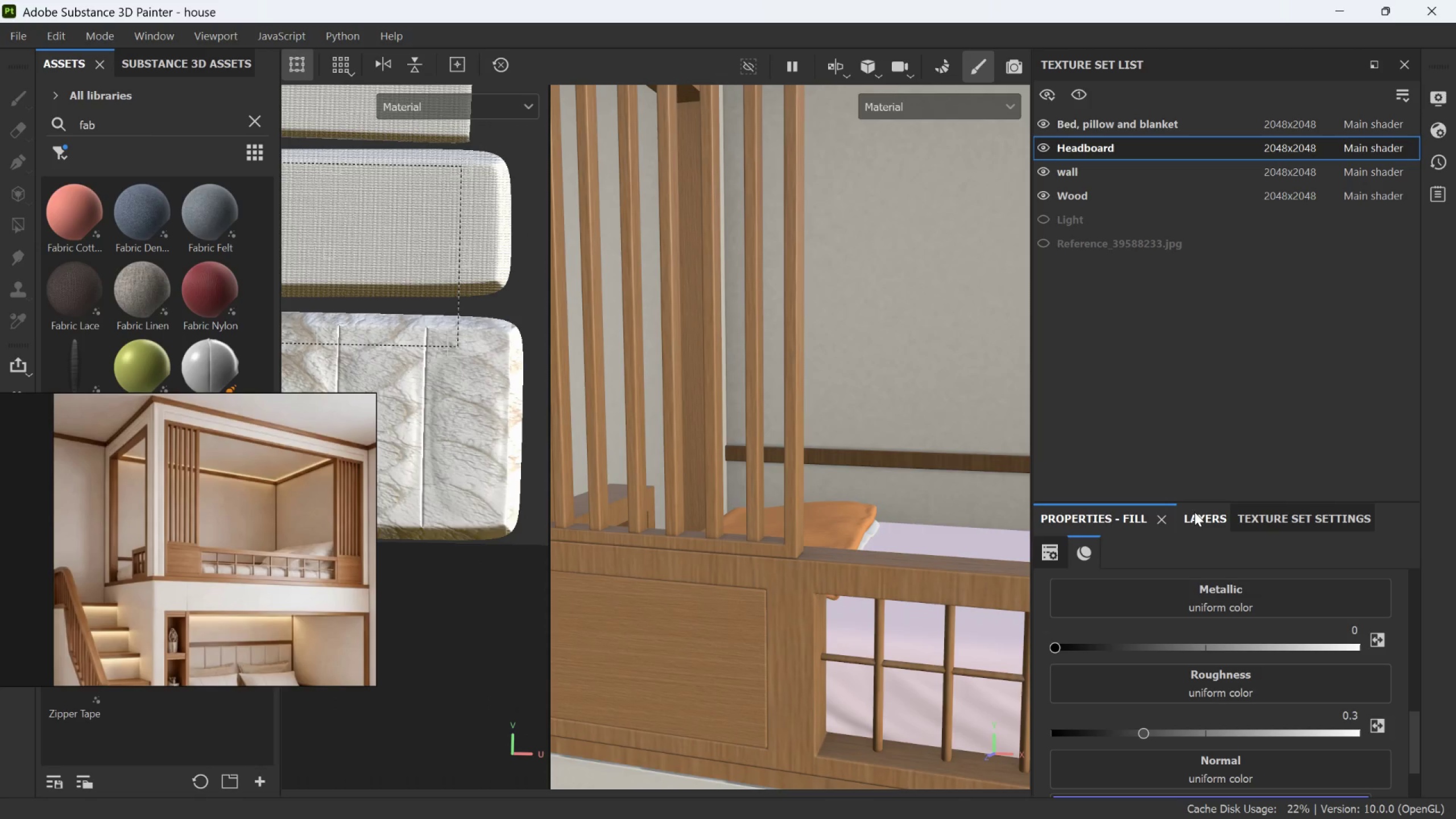 
left_click([1197, 512])
 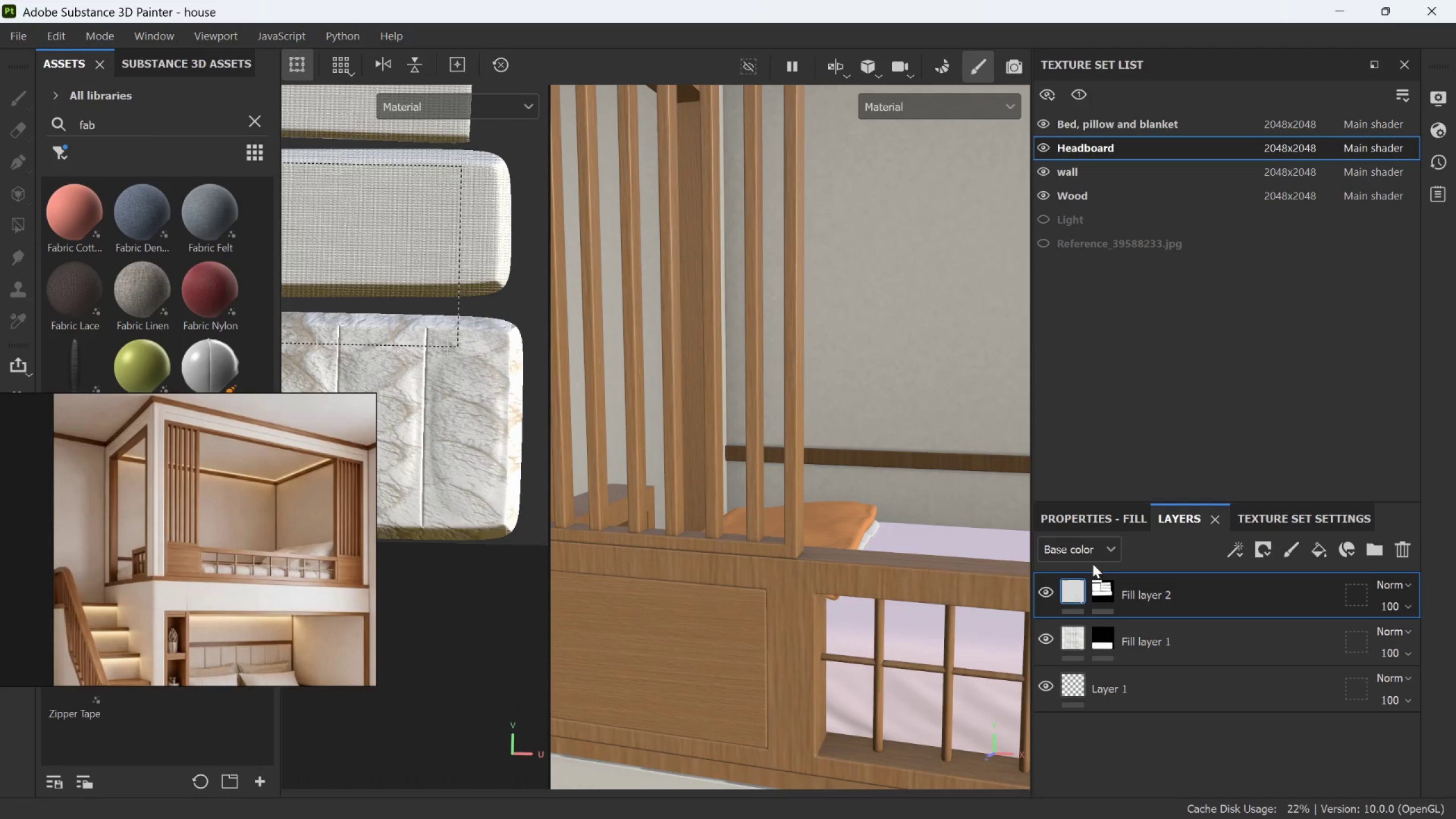 
left_click([1093, 519])
 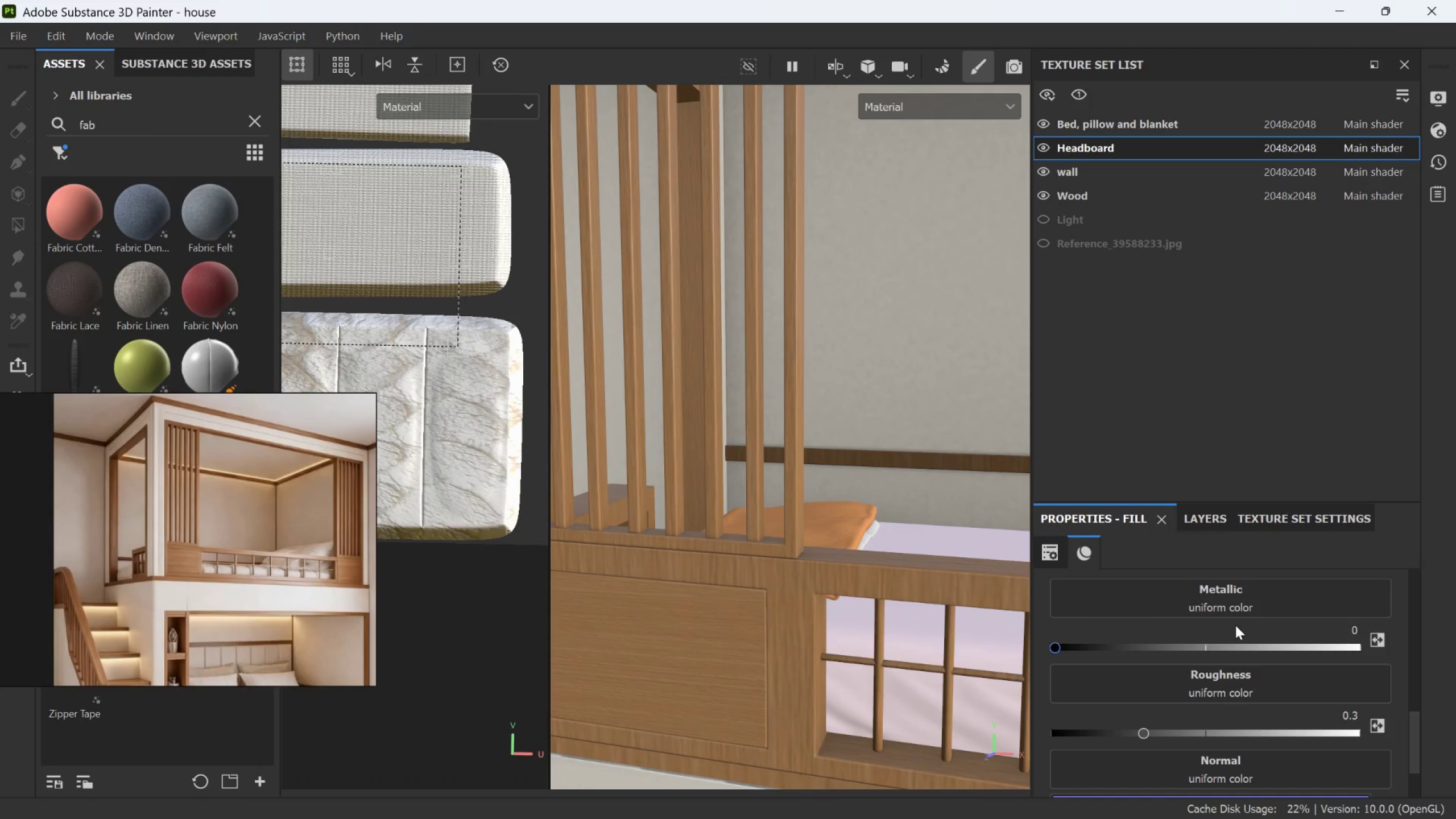 
scroll: coordinate [1235, 627], scroll_direction: up, amount: 3.0
 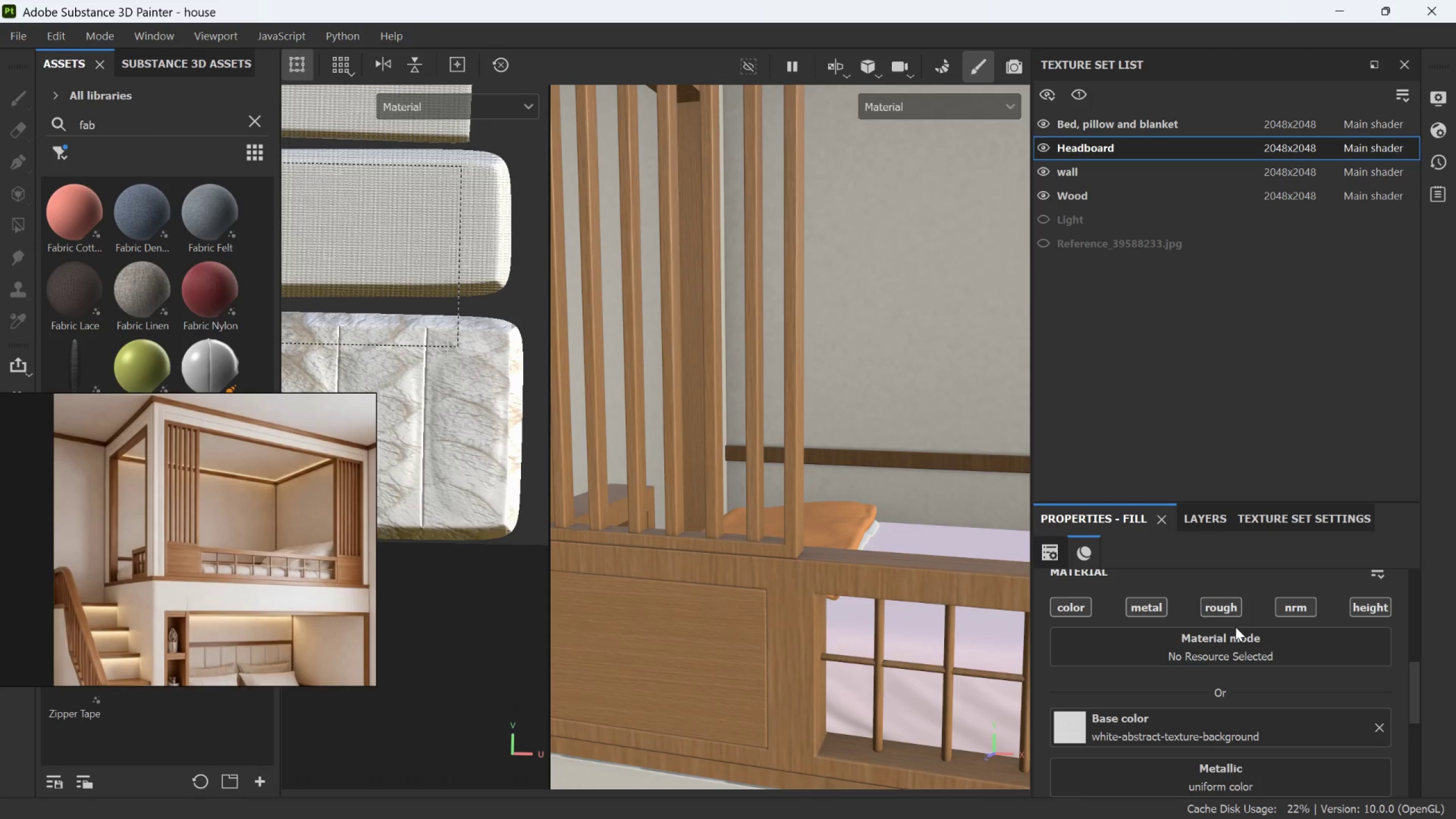 
scroll: coordinate [1235, 628], scroll_direction: down, amount: 2.0
 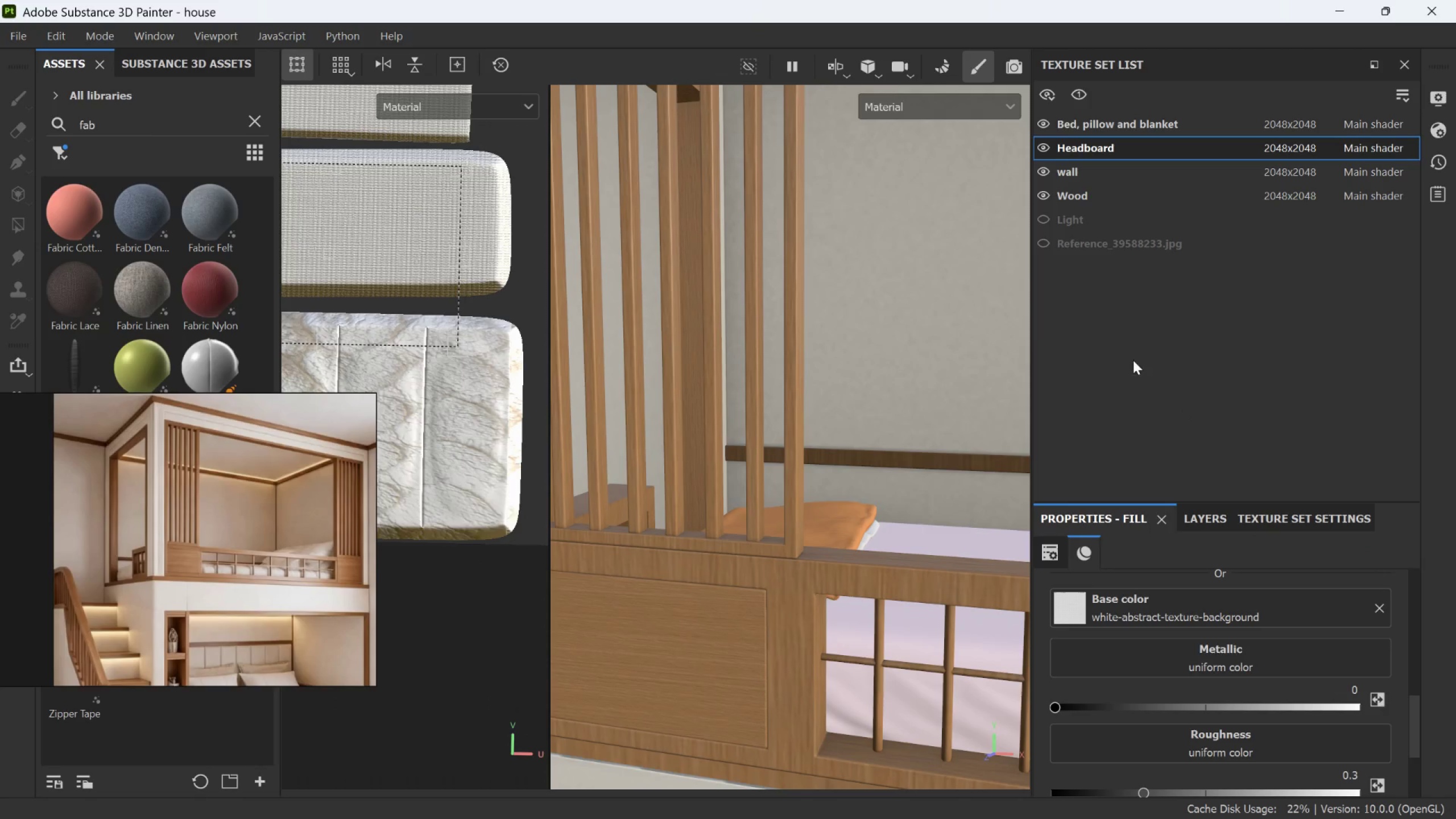 
left_click([1118, 134])
 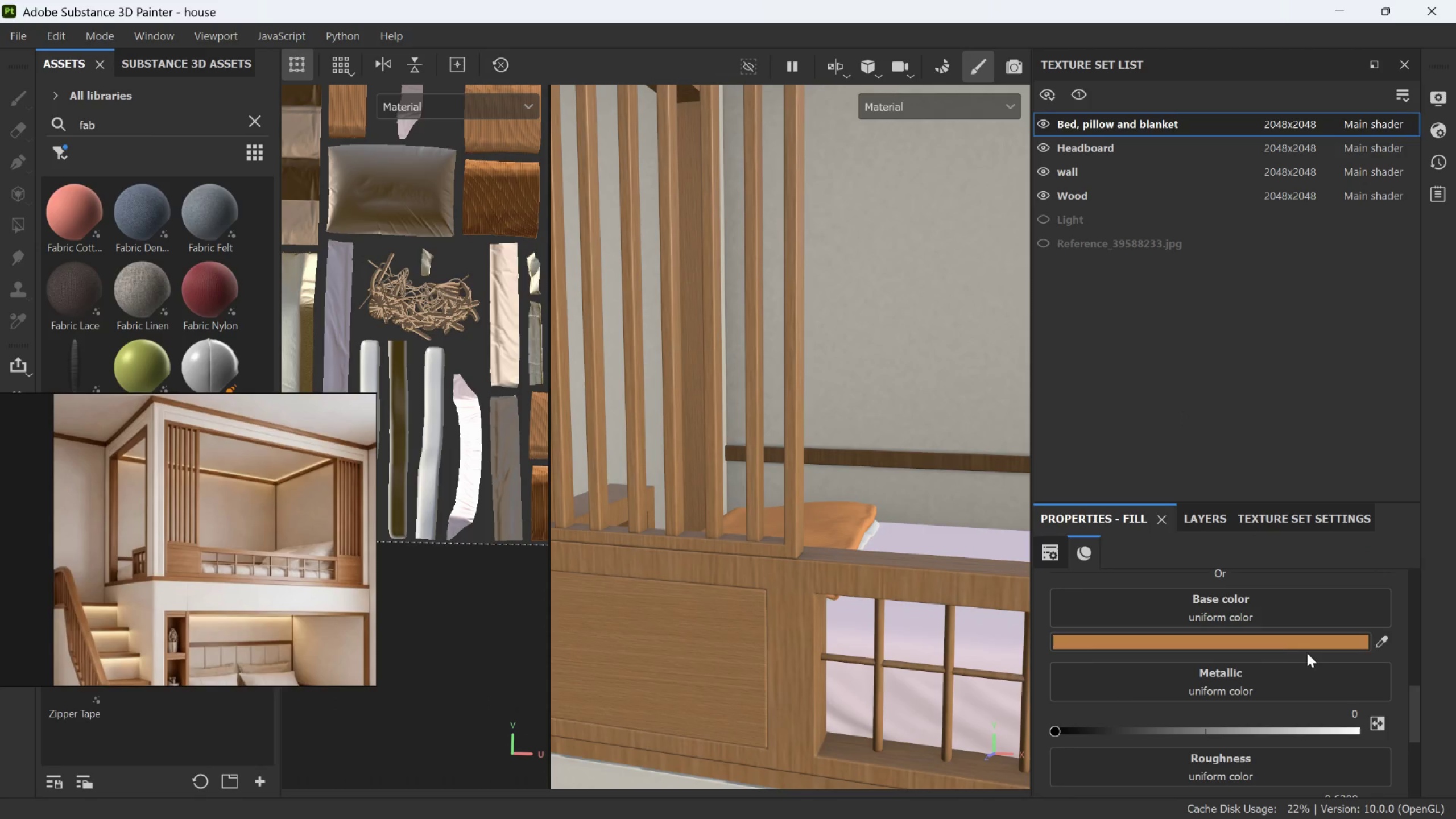 
left_click([1310, 643])
 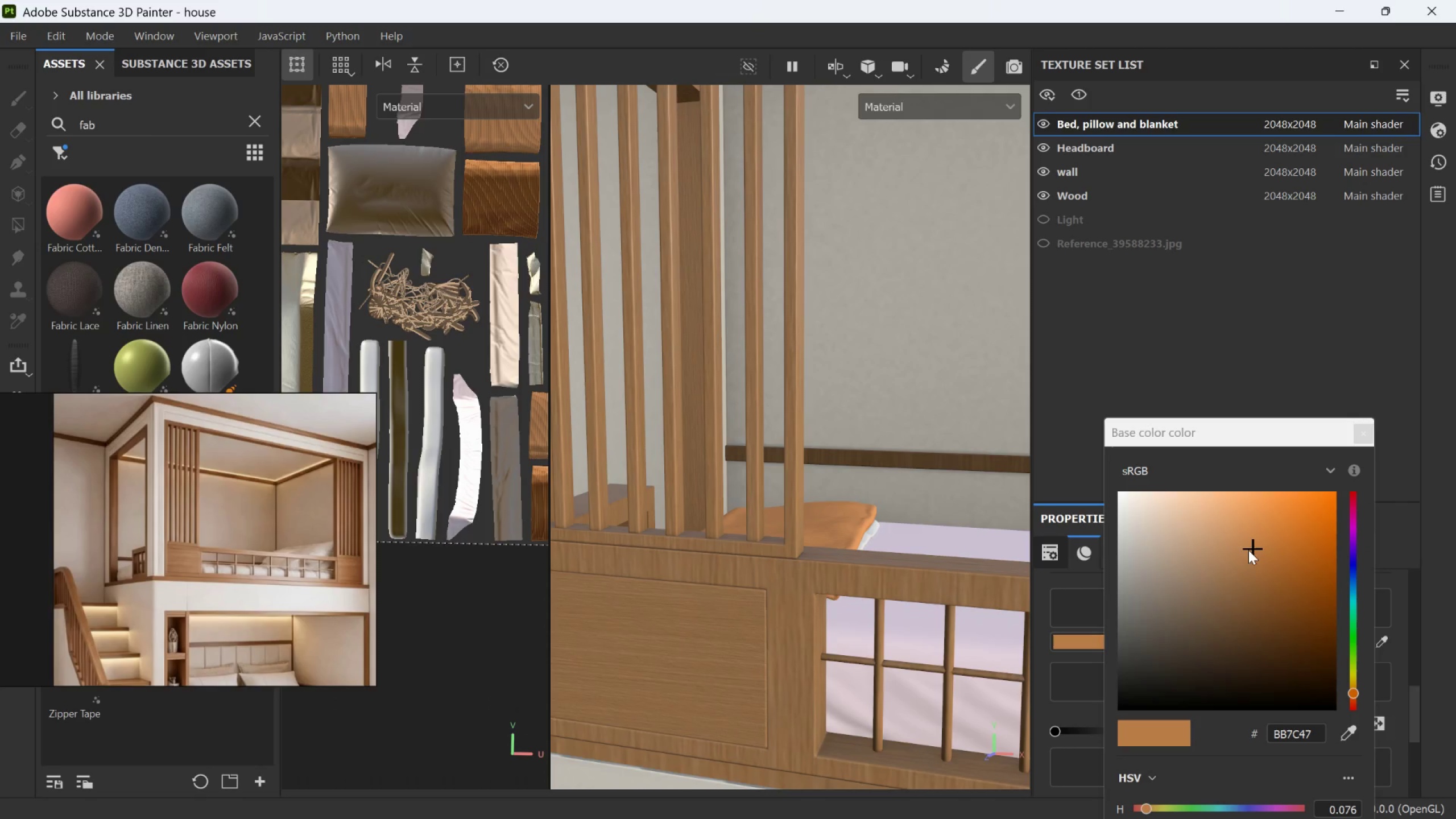 
left_click_drag(start_coordinate=[1252, 545], to_coordinate=[1217, 572])
 